 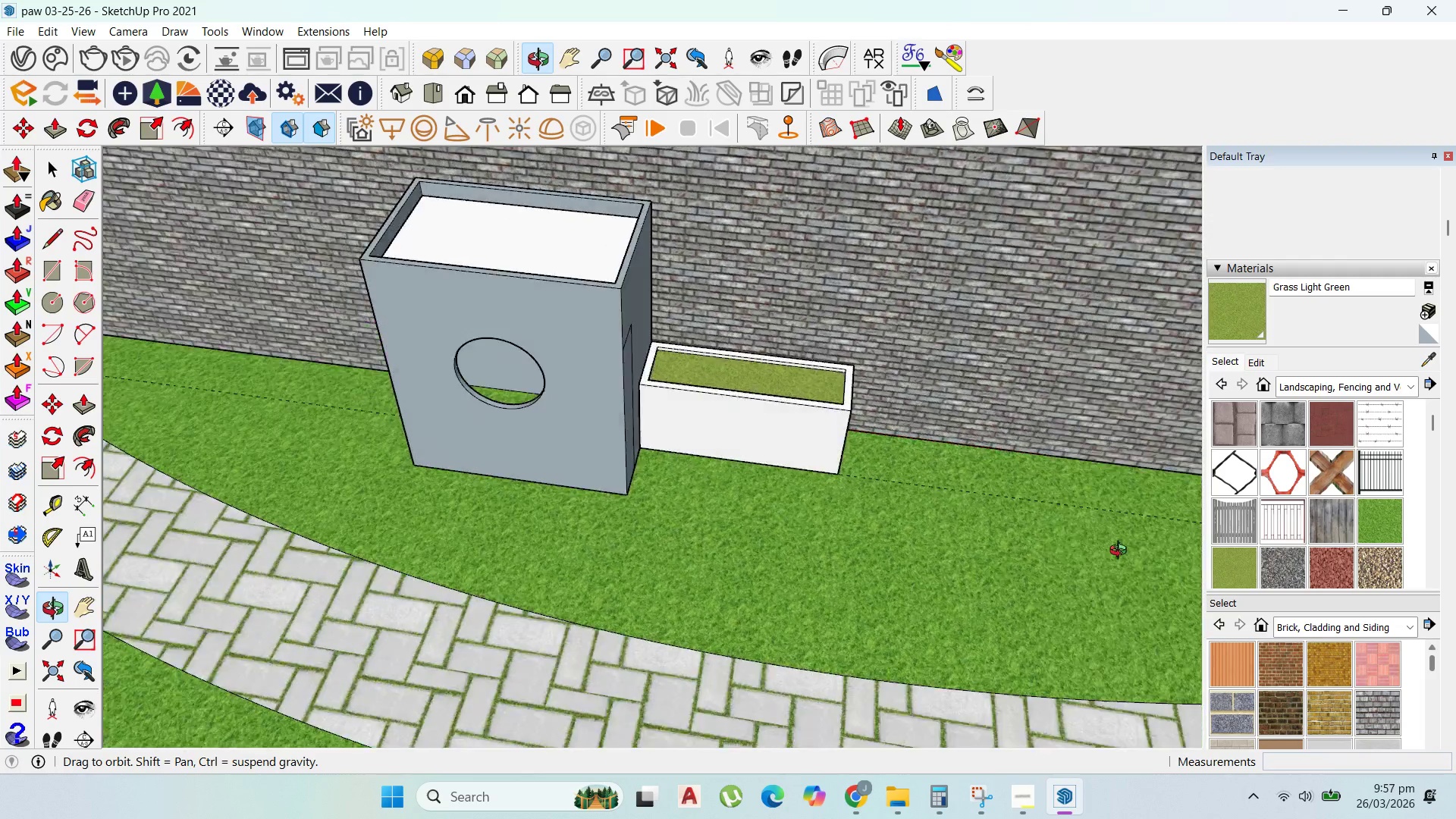 
scroll: coordinate [805, 547], scroll_direction: up, amount: 3.0
 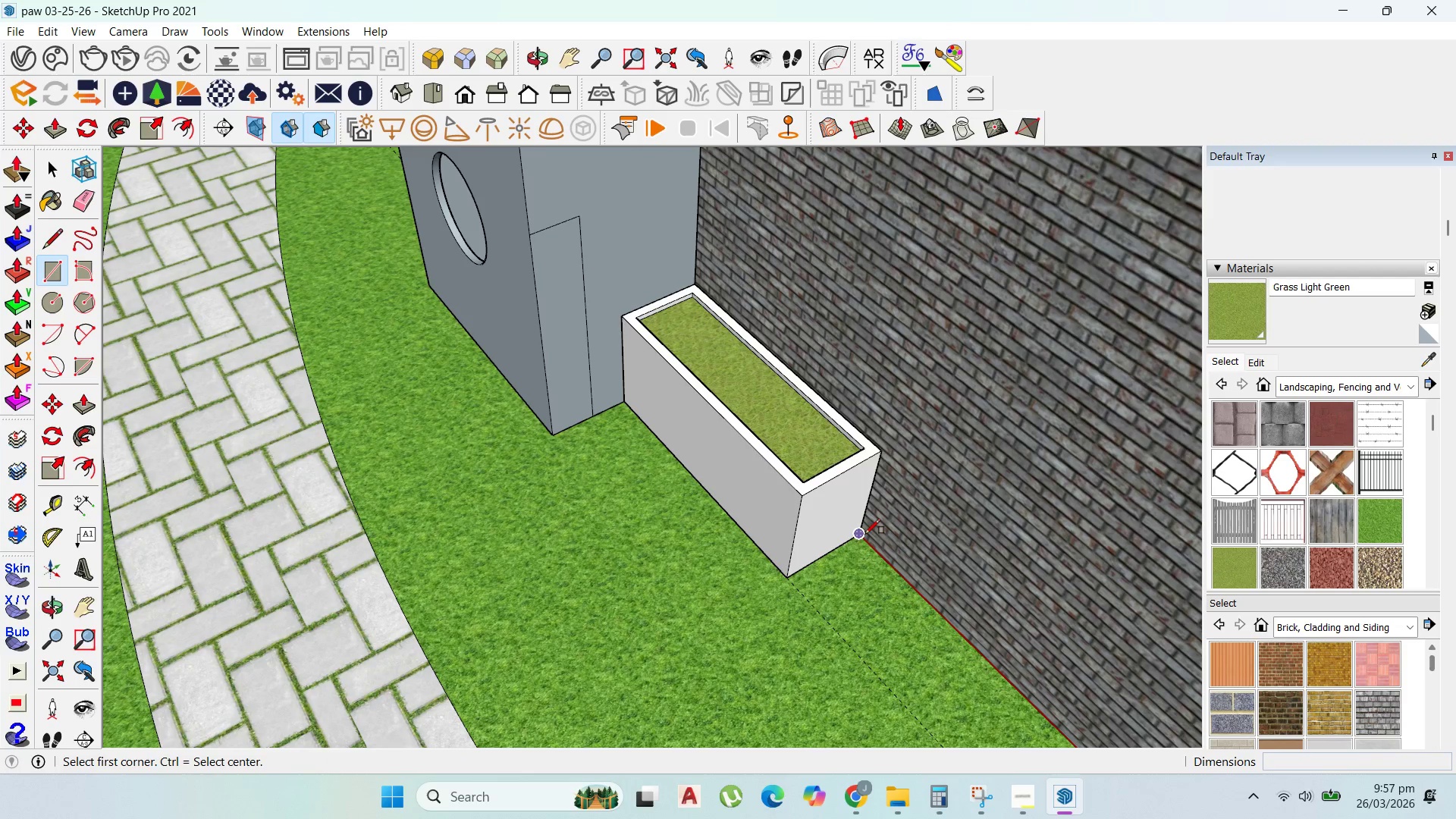 
left_click([860, 532])
 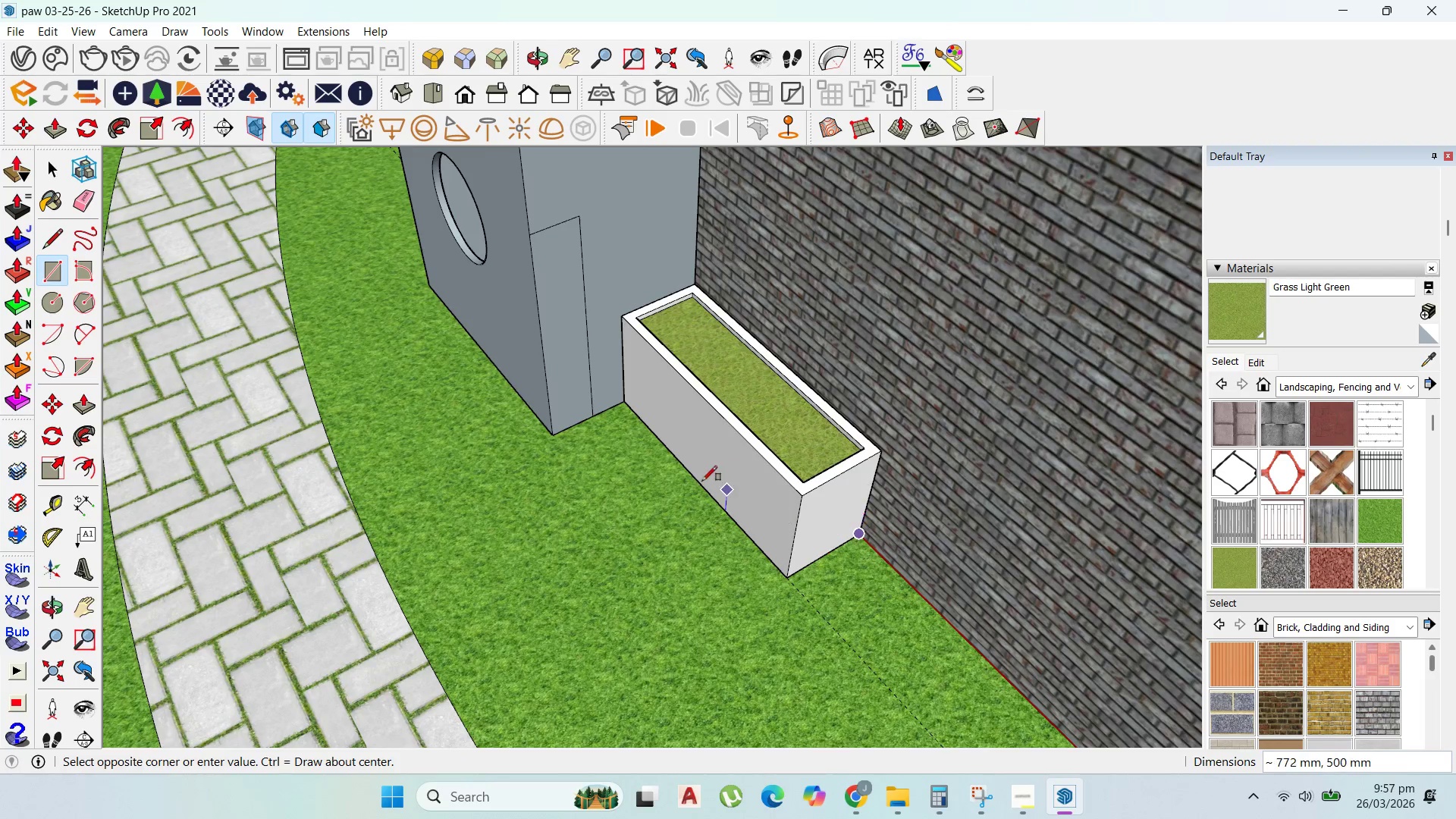 
scroll: coordinate [844, 588], scroll_direction: down, amount: 8.0
 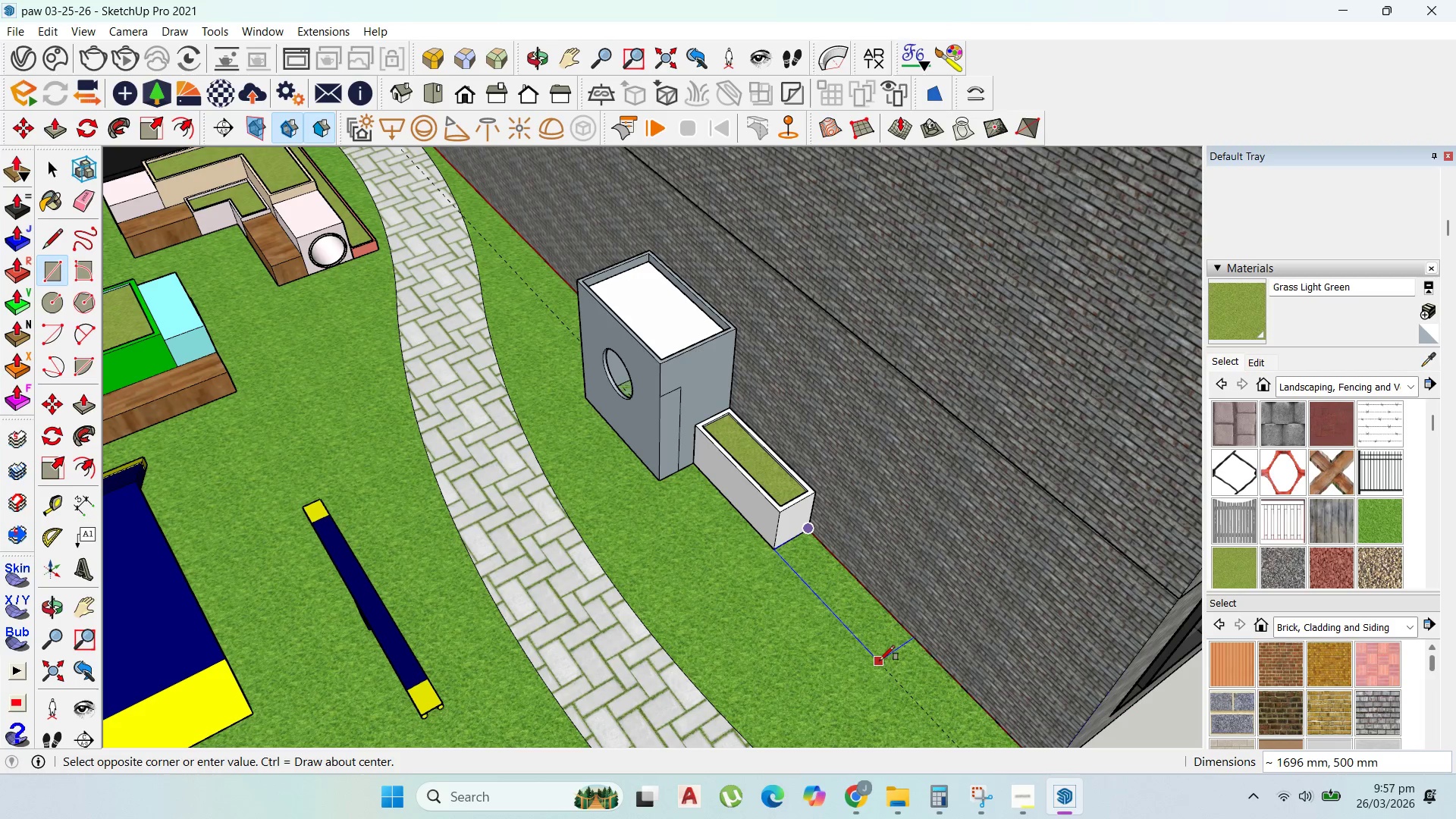 
left_click([880, 661])
 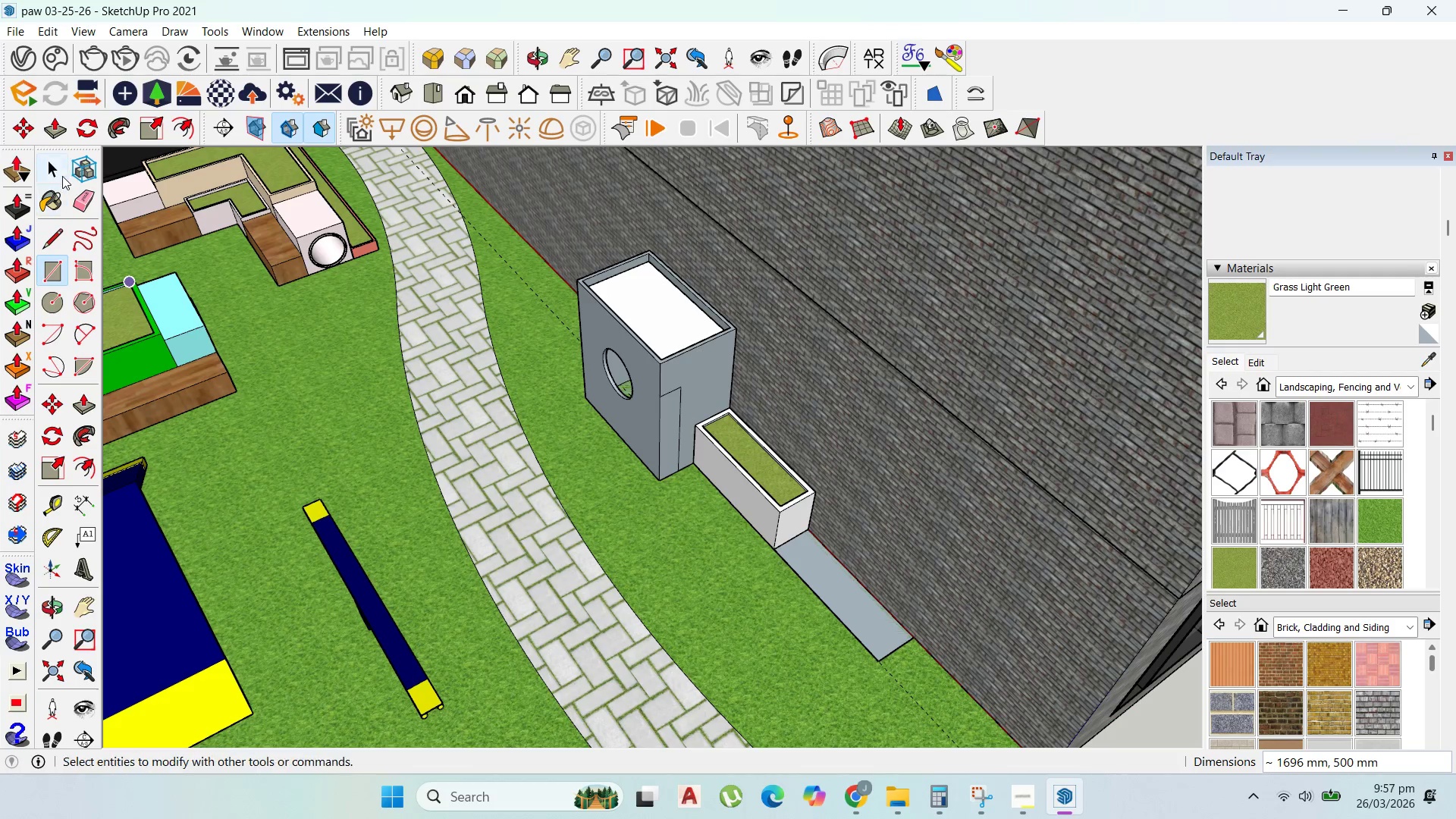 
double_click([834, 587])
 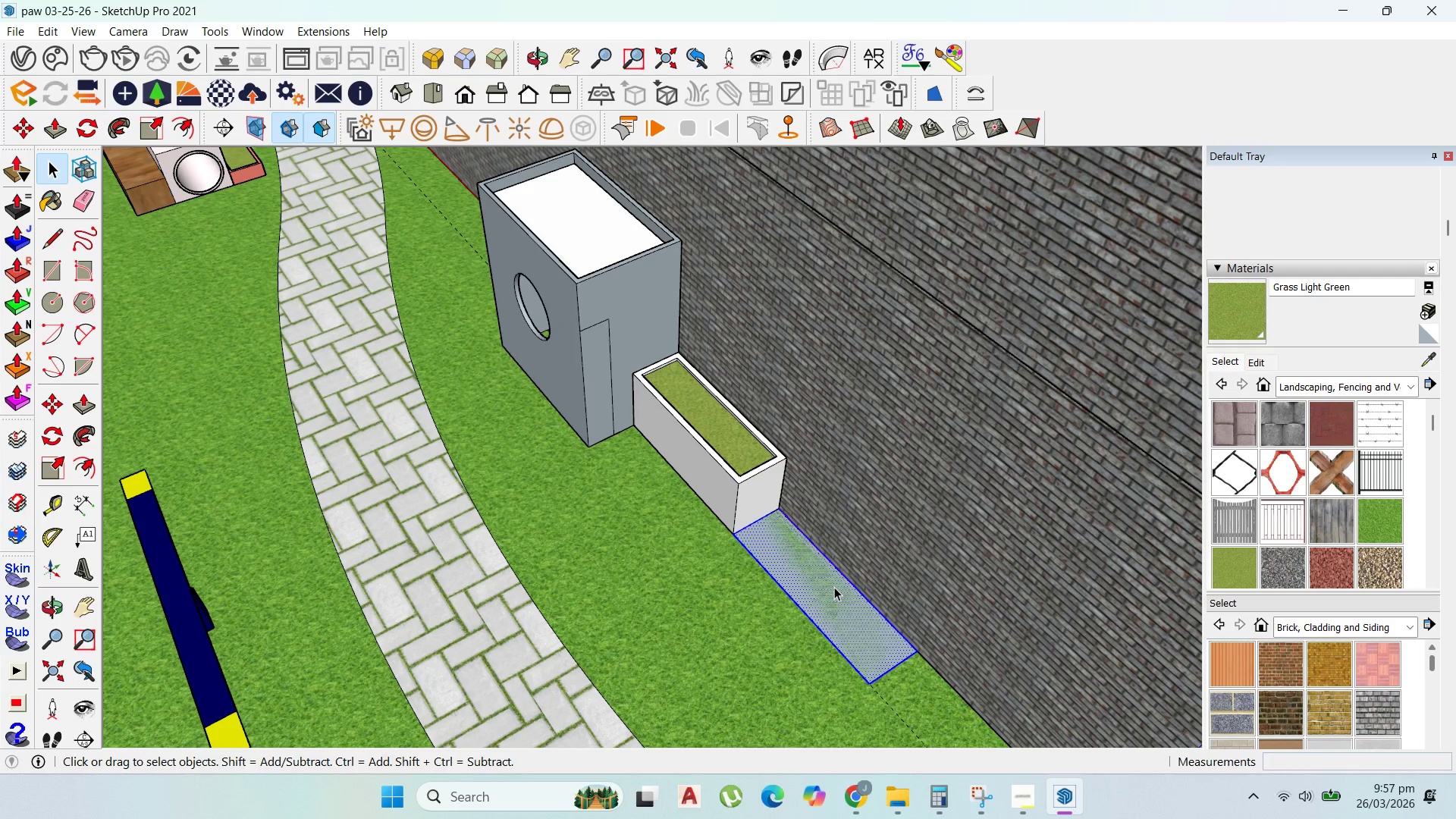 
scroll: coordinate [905, 610], scroll_direction: up, amount: 3.0
 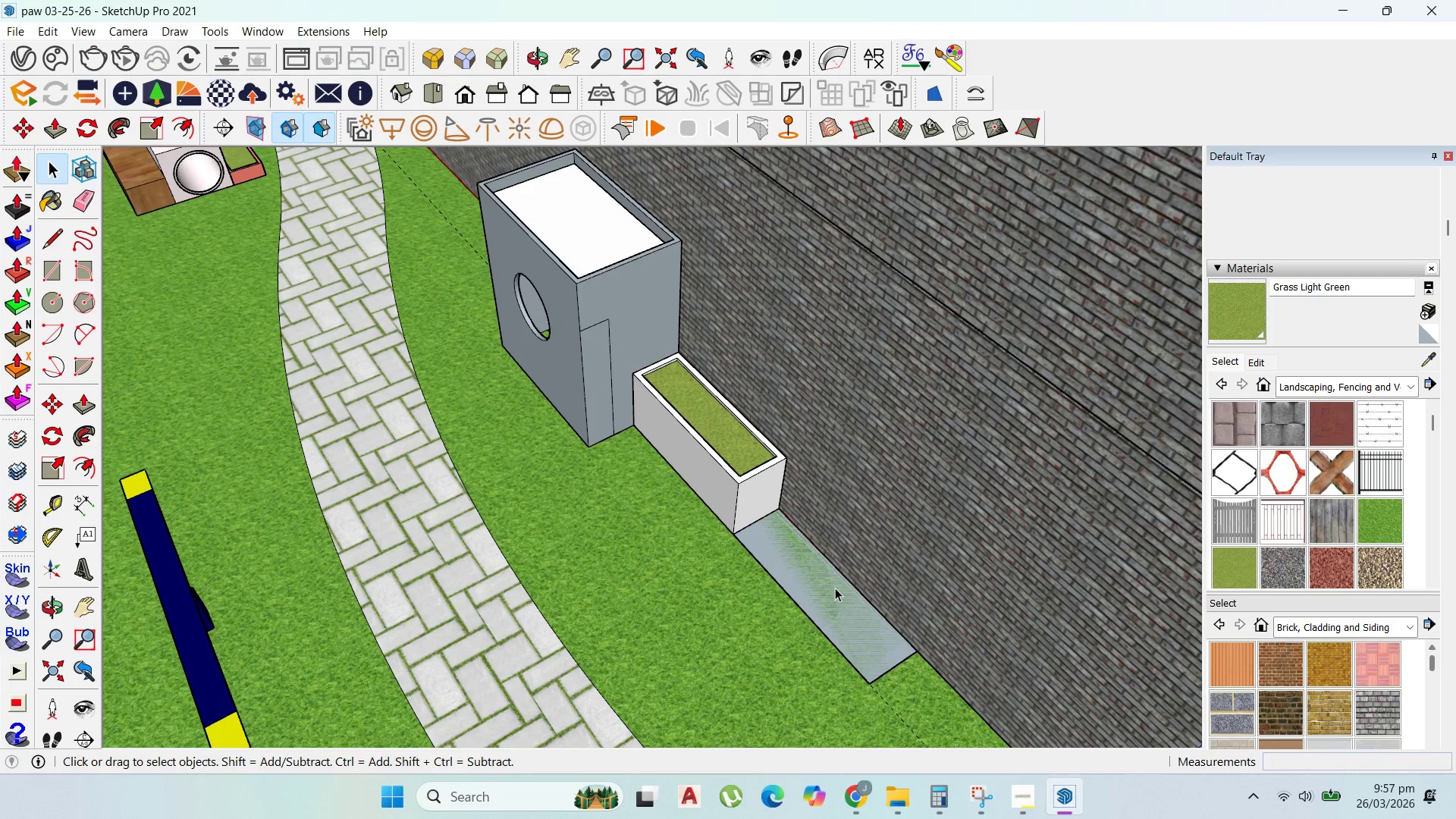 
right_click([834, 587])
 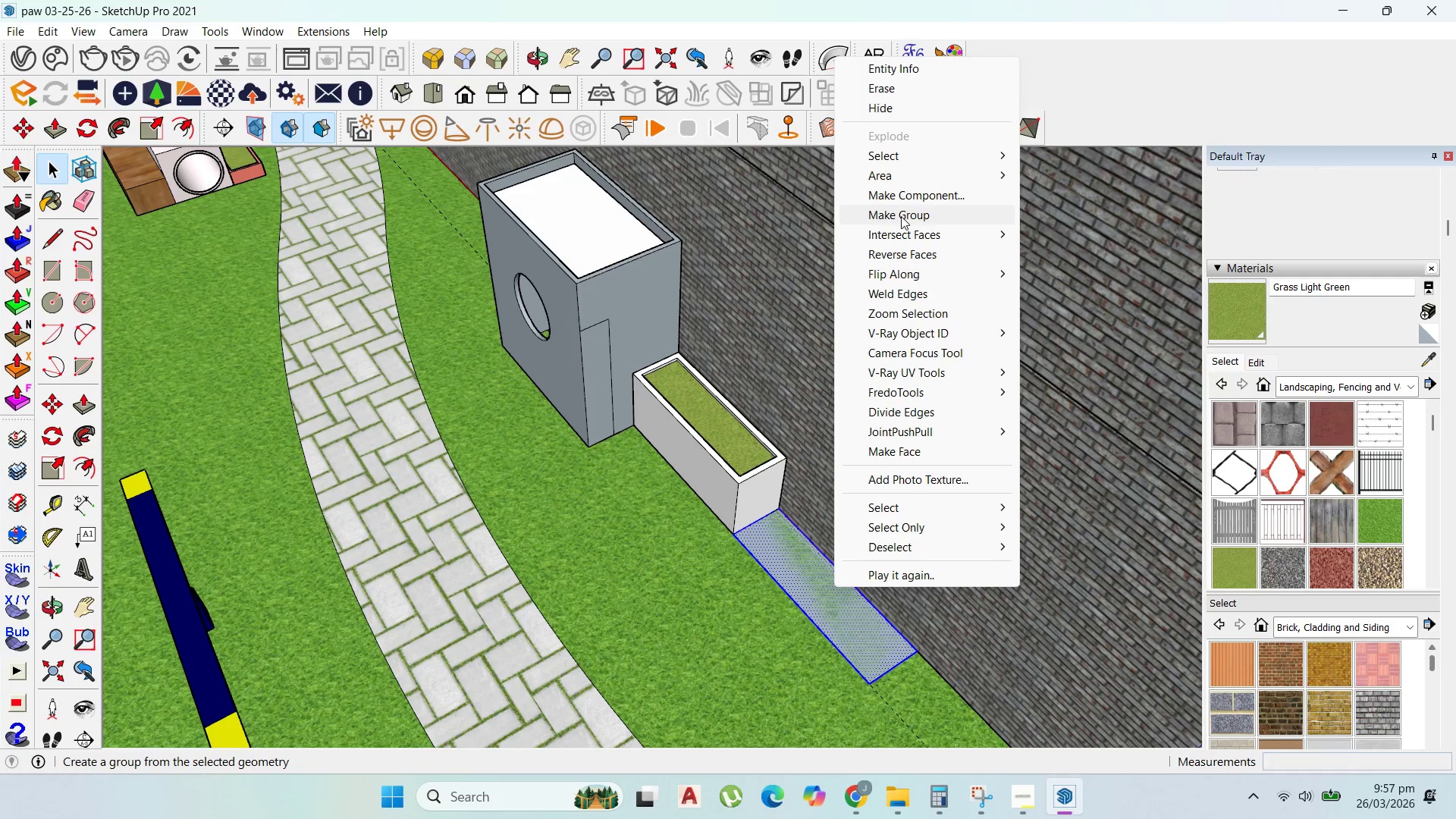 
left_click([902, 212])
 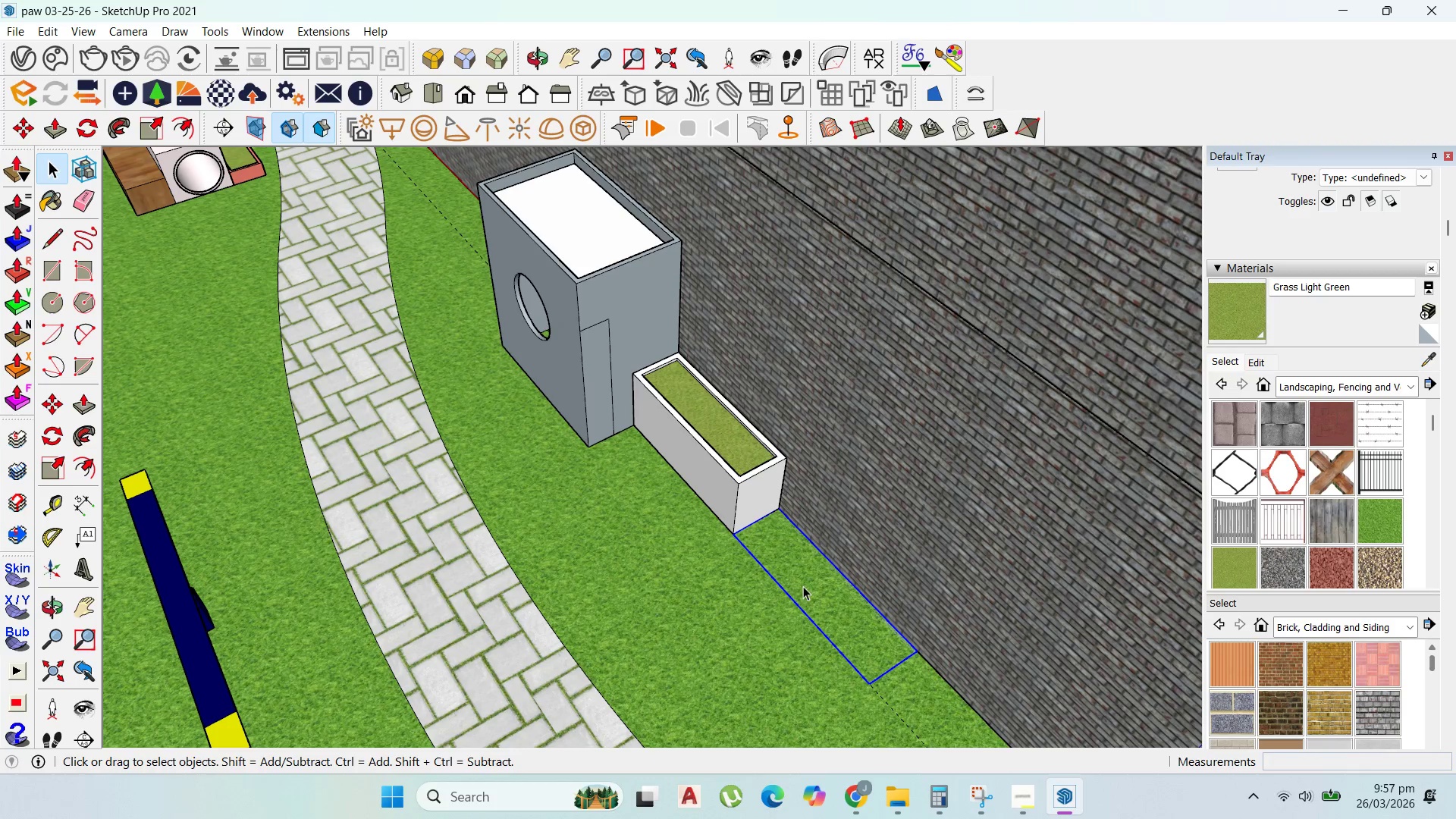 
triple_click([800, 570])
 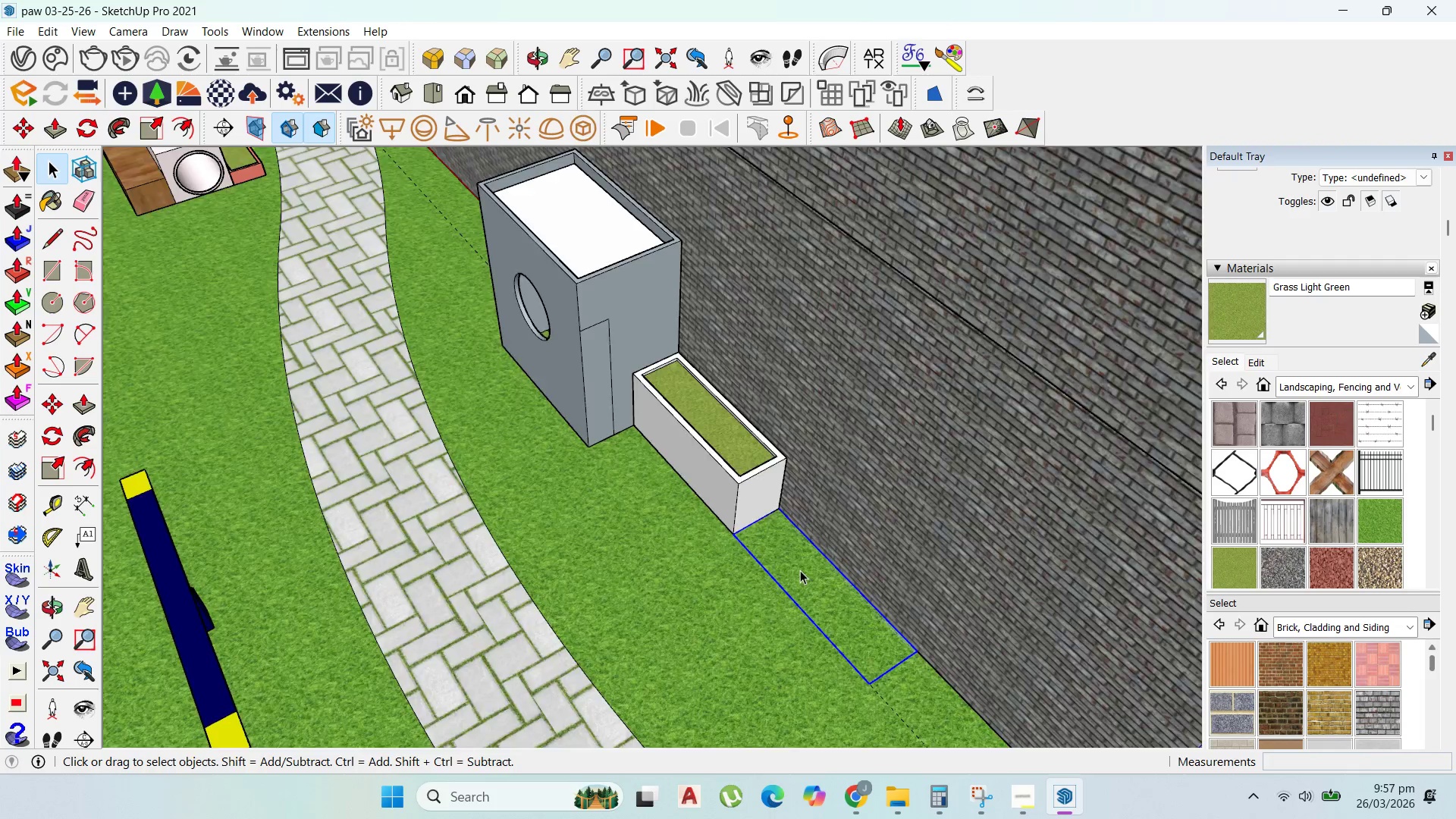 
triple_click([800, 570])
 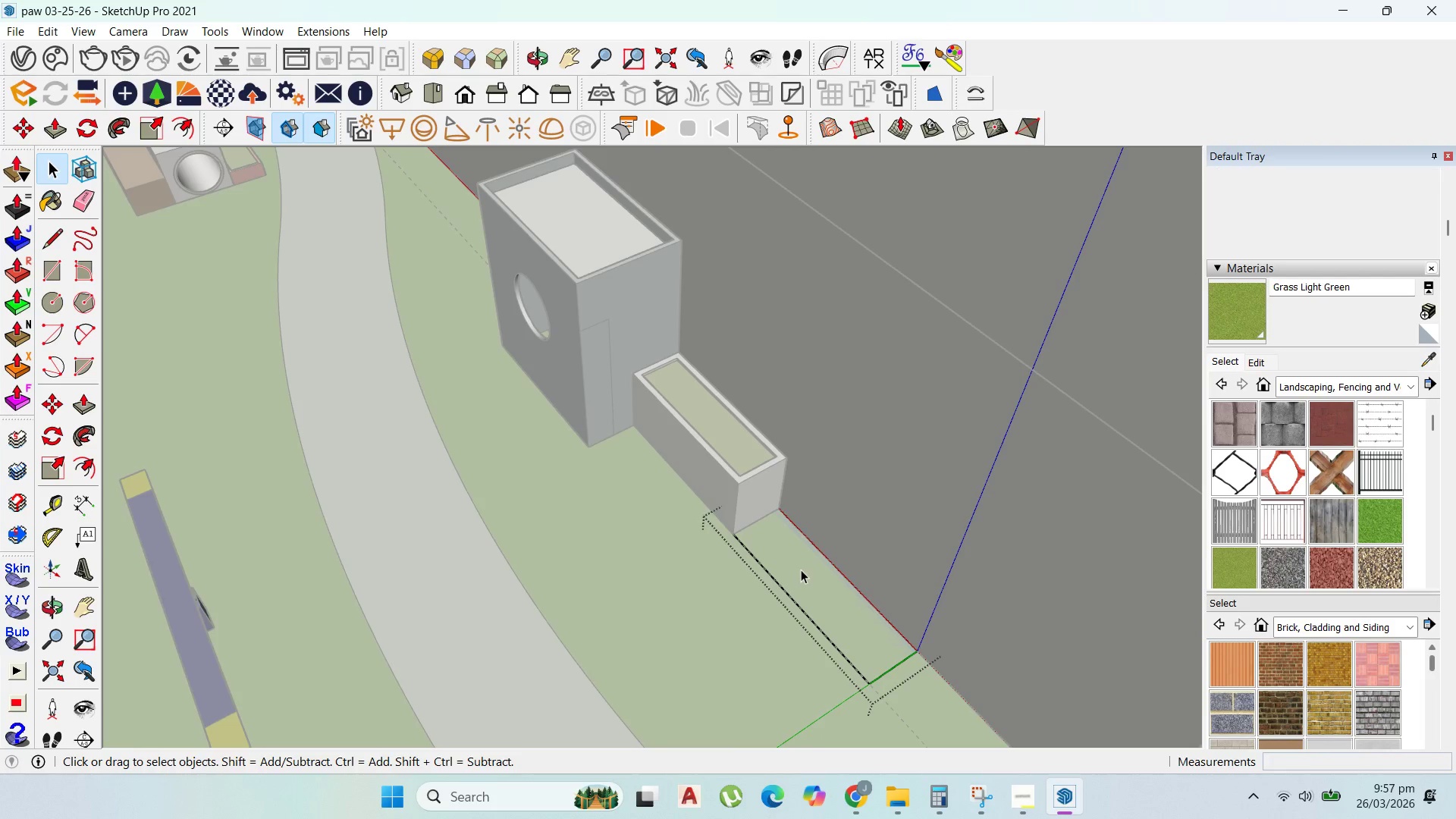 
key(P)
 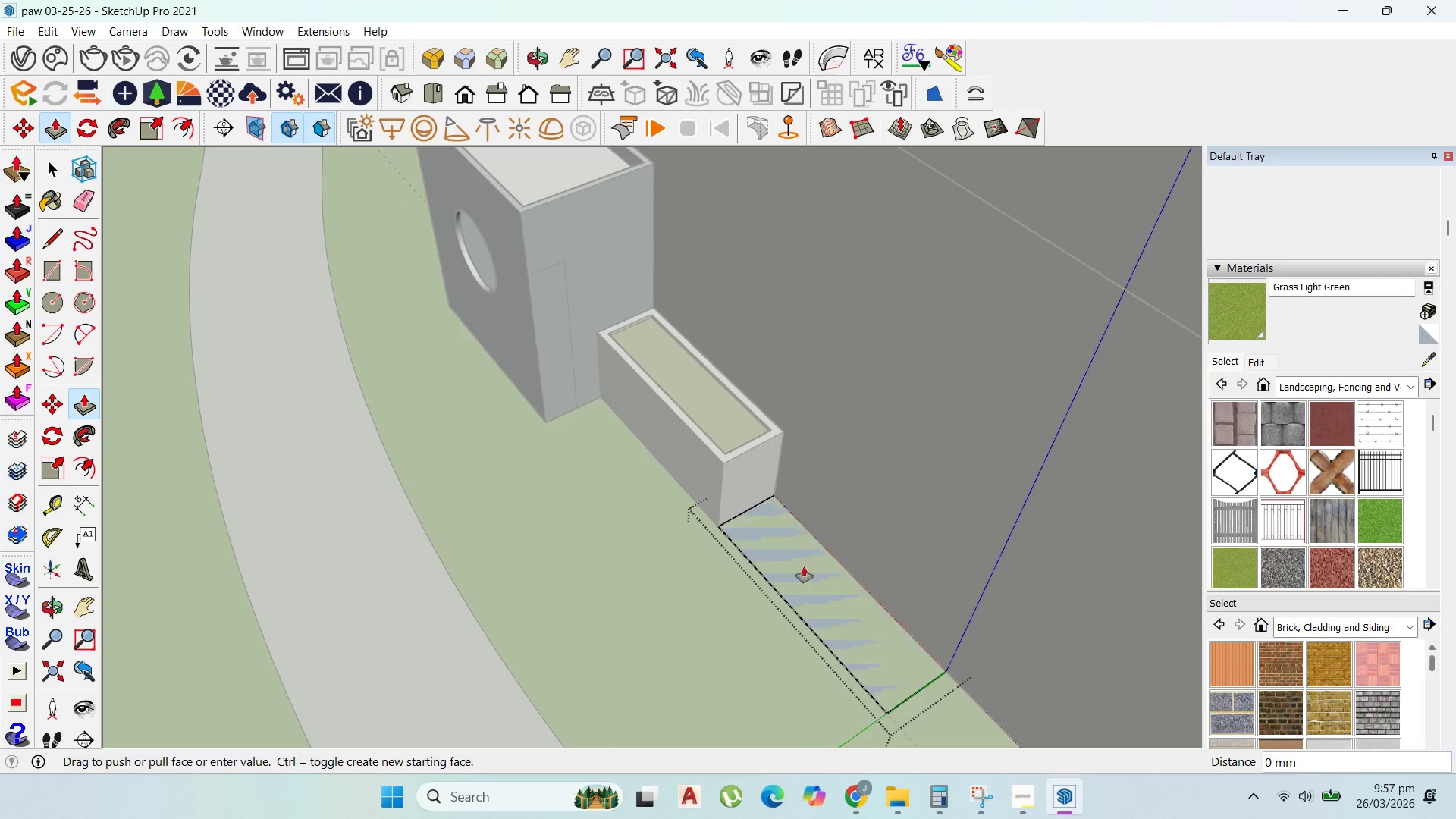 
left_click_drag(start_coordinate=[804, 566], to_coordinate=[811, 526])
 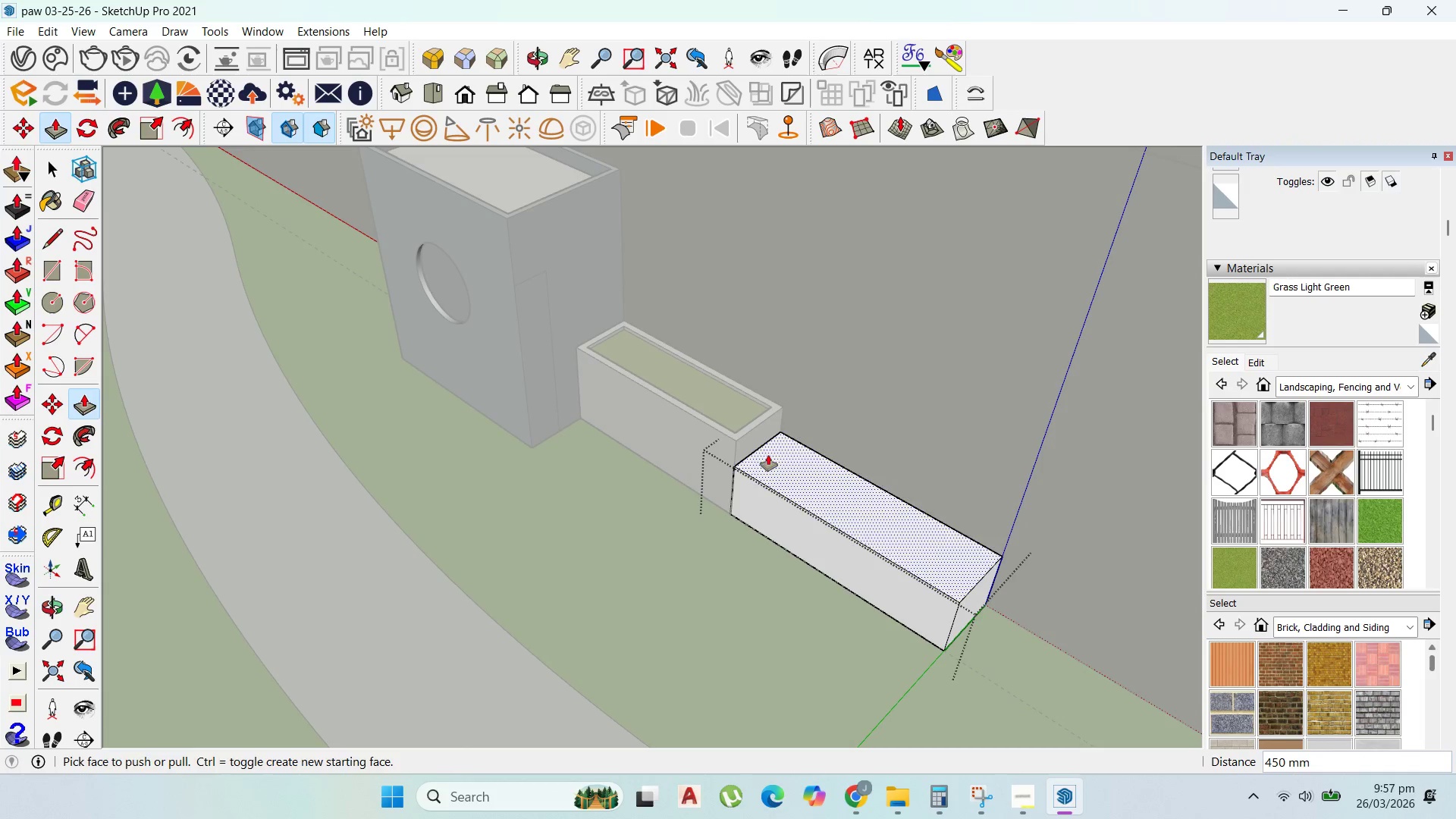 
scroll: coordinate [802, 570], scroll_direction: up, amount: 2.0
 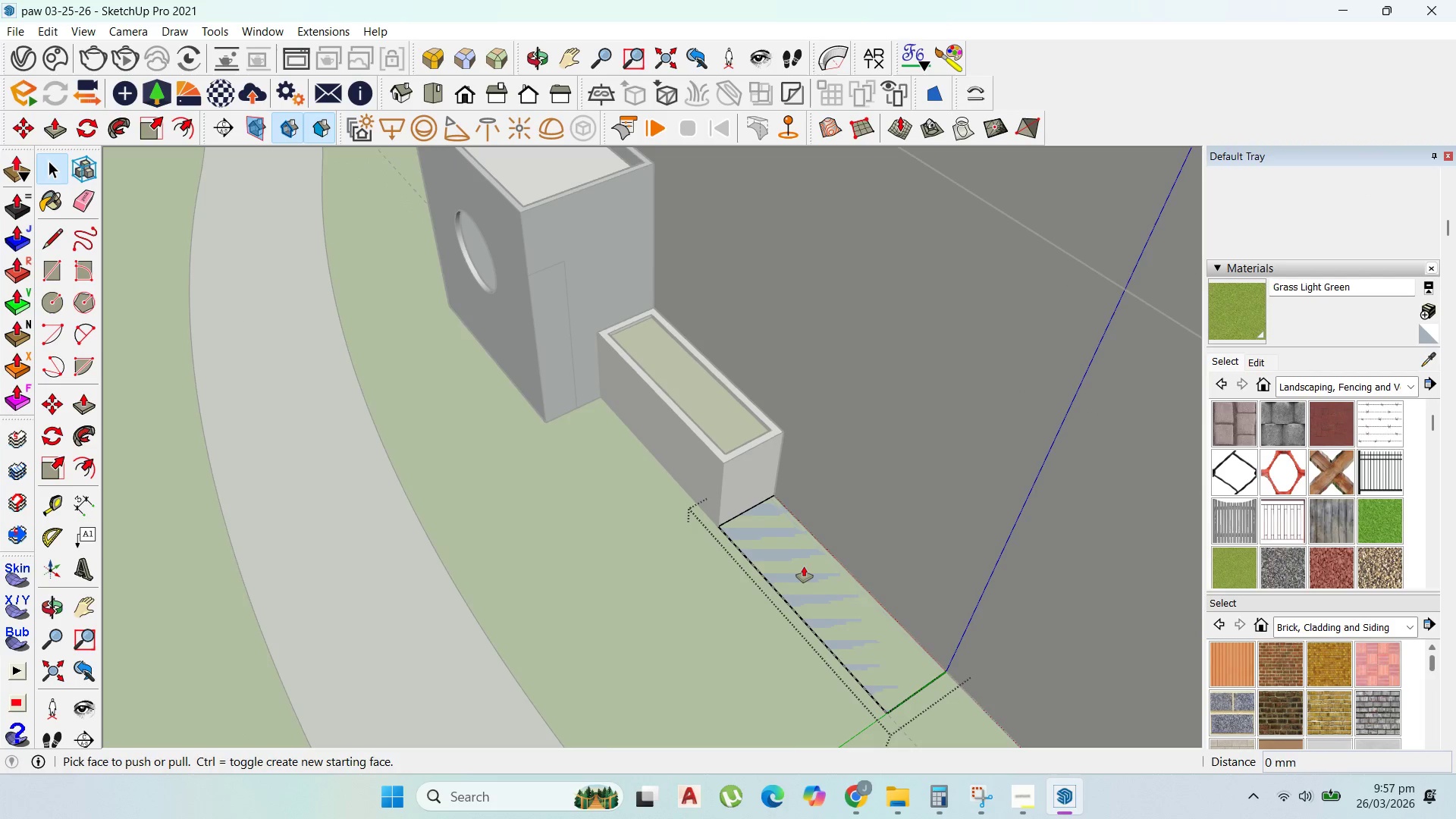 
type(450)
 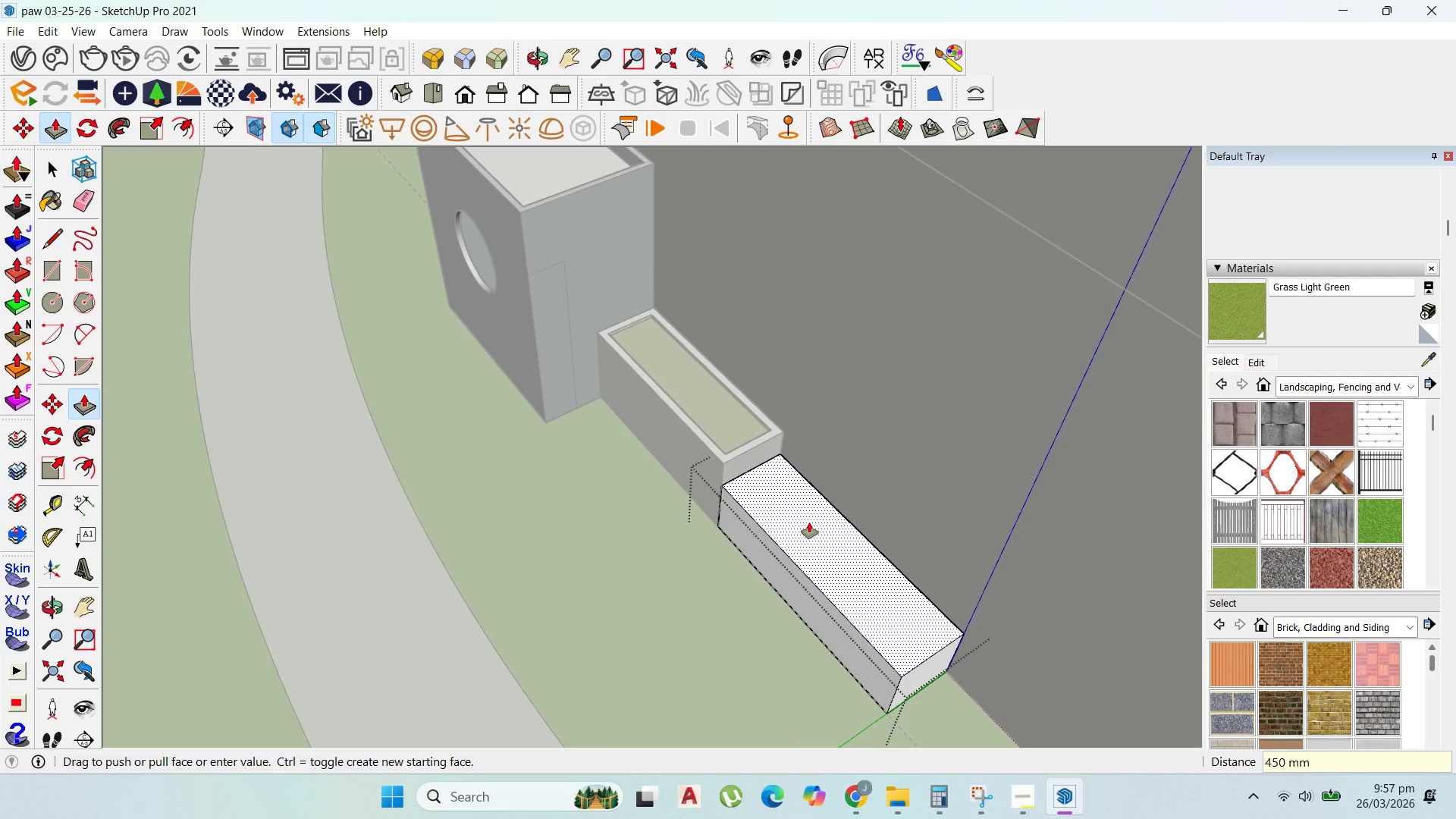 
key(Enter)
 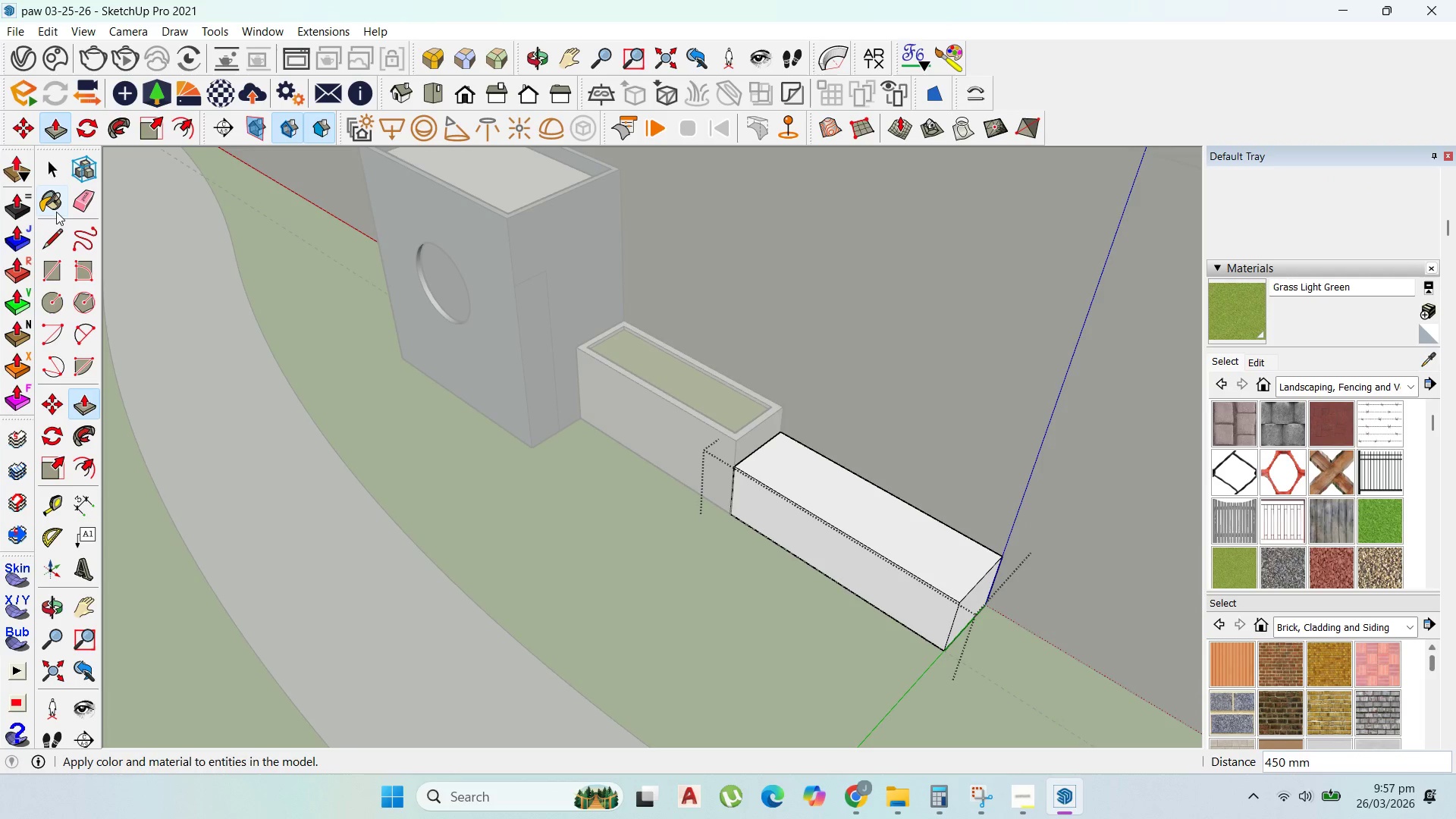 
left_click([61, 164])
 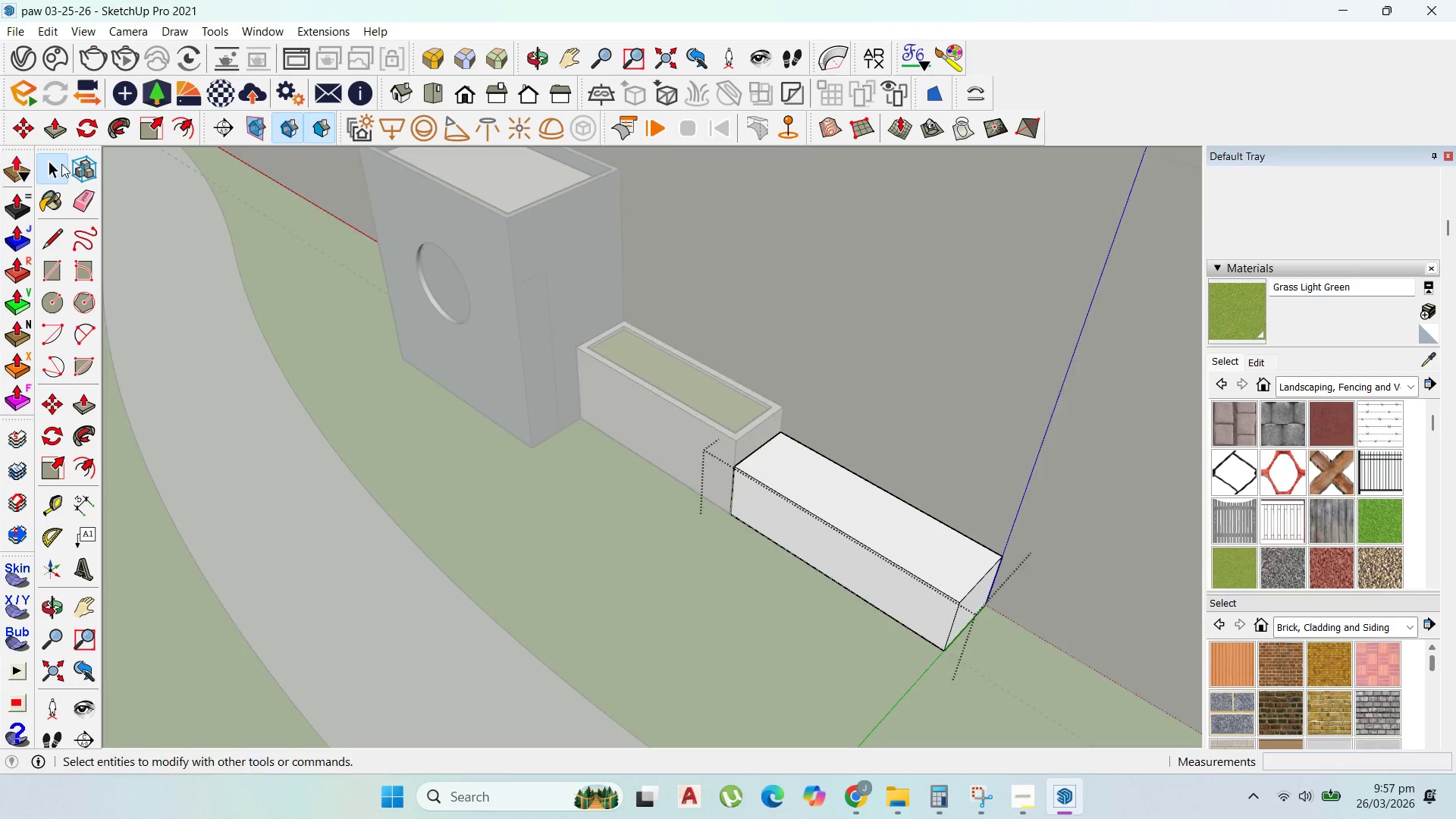 
key(Escape)
 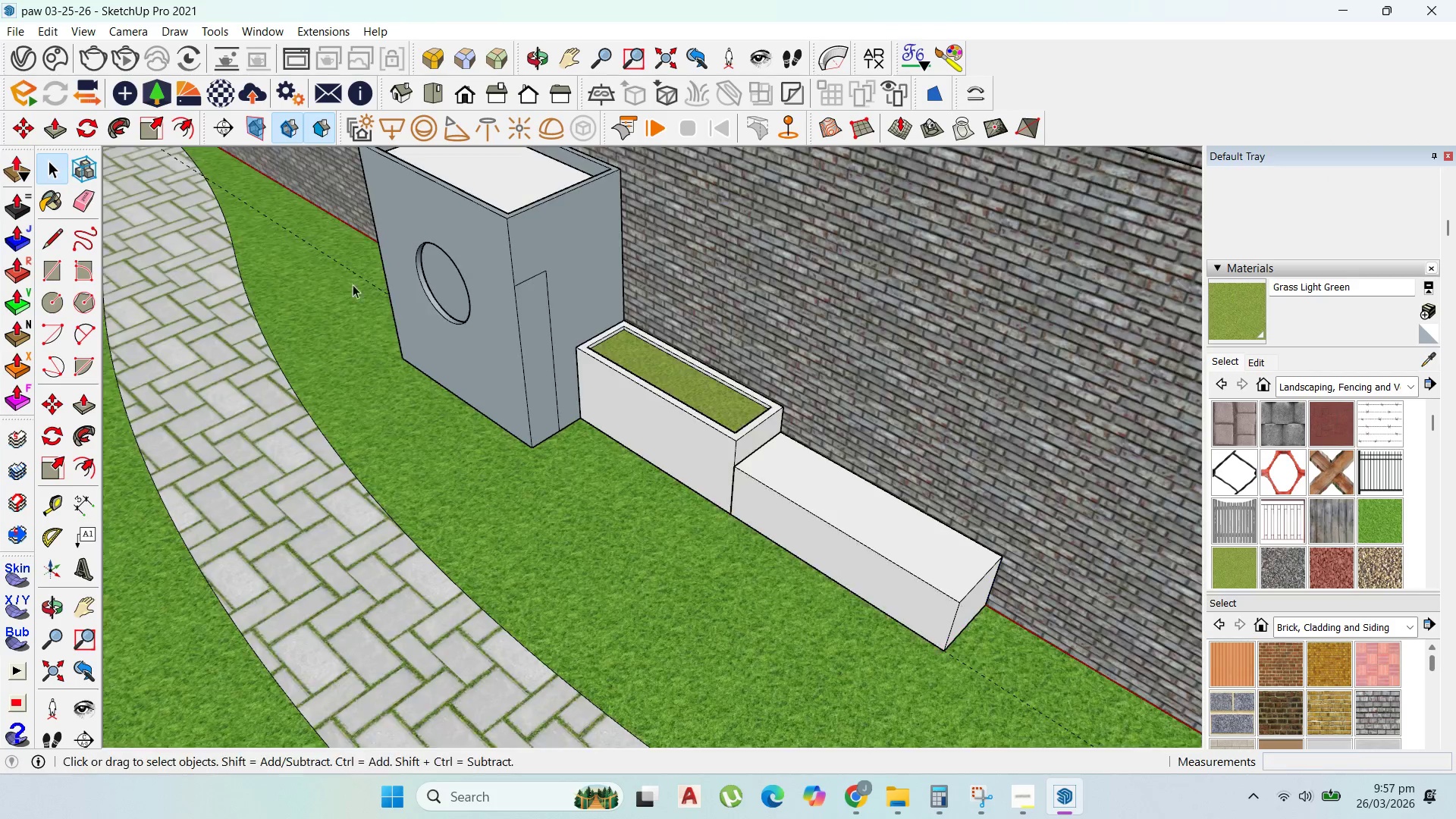 
key(Escape)
 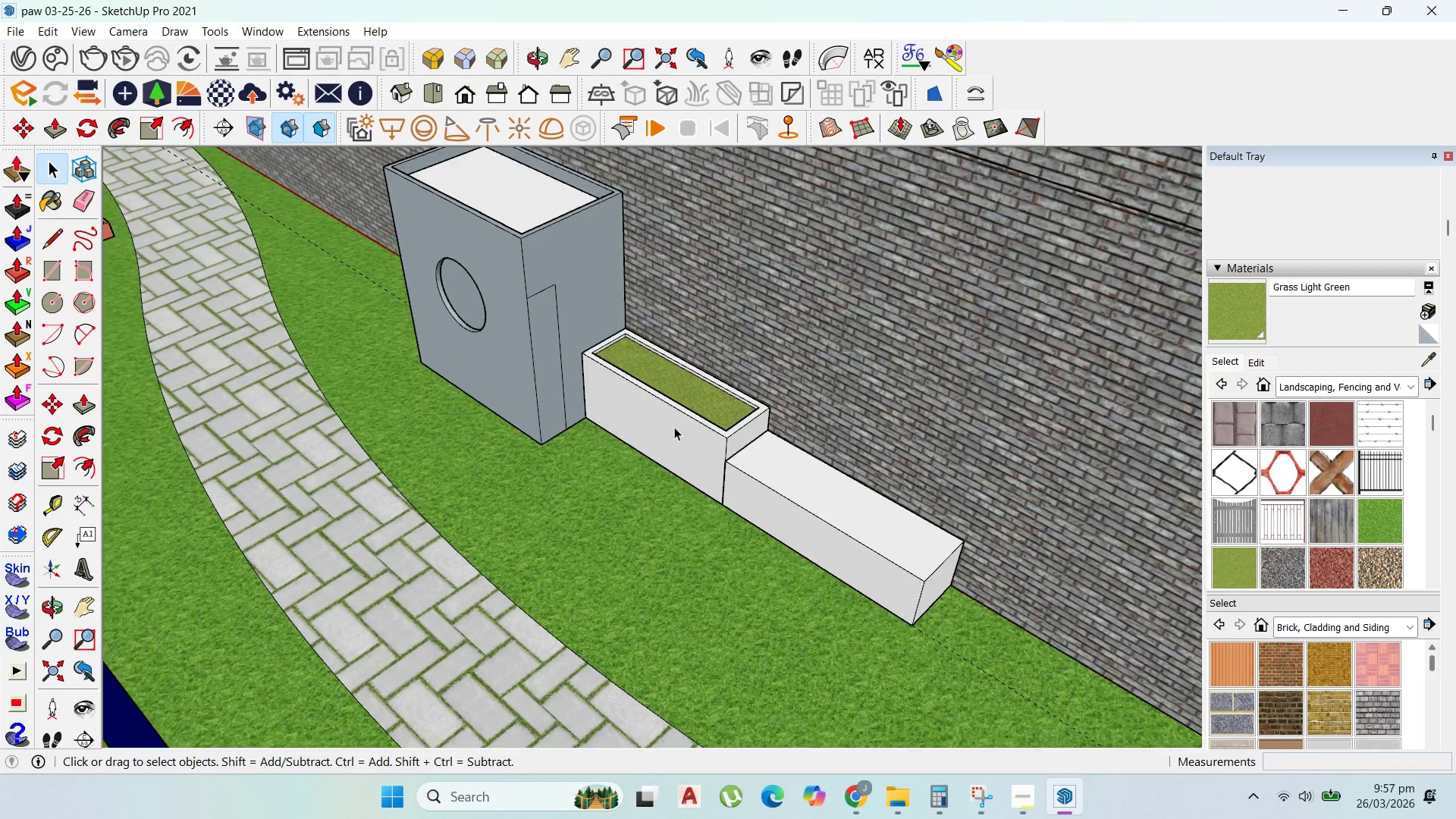 
scroll: coordinate [742, 453], scroll_direction: down, amount: 3.0
 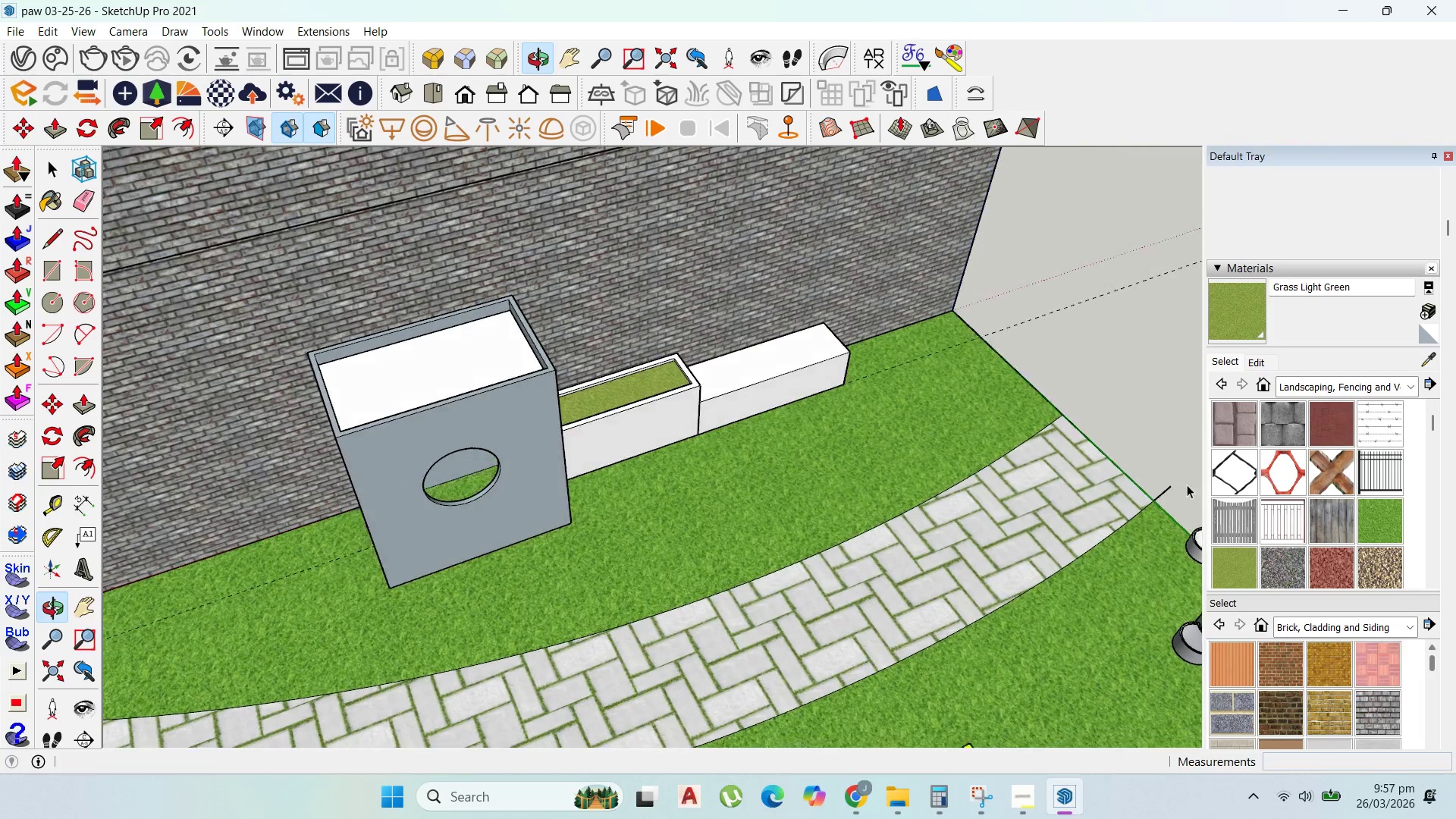 
scroll: coordinate [507, 340], scroll_direction: up, amount: 1.0
 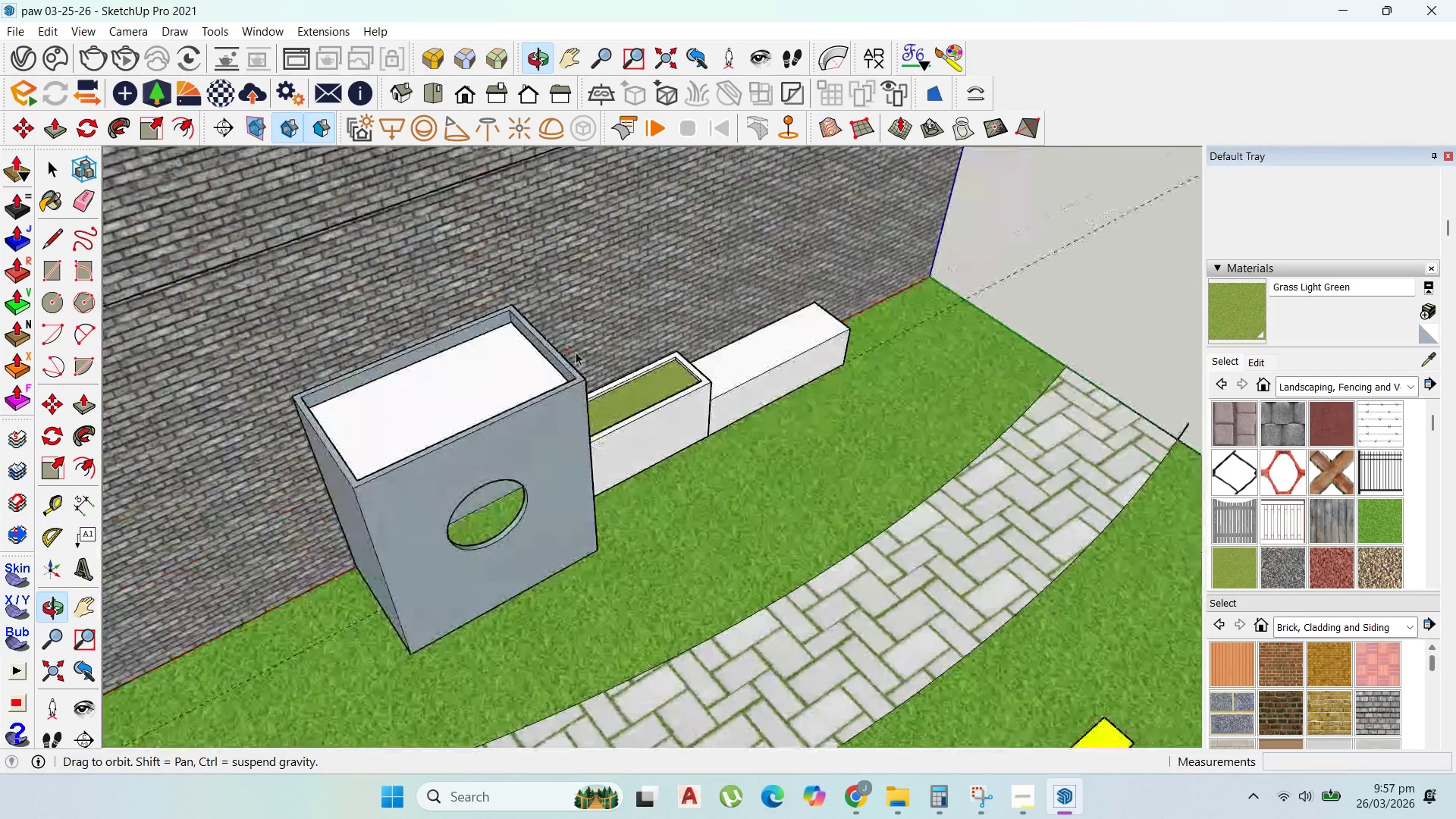 
left_click([556, 451])
 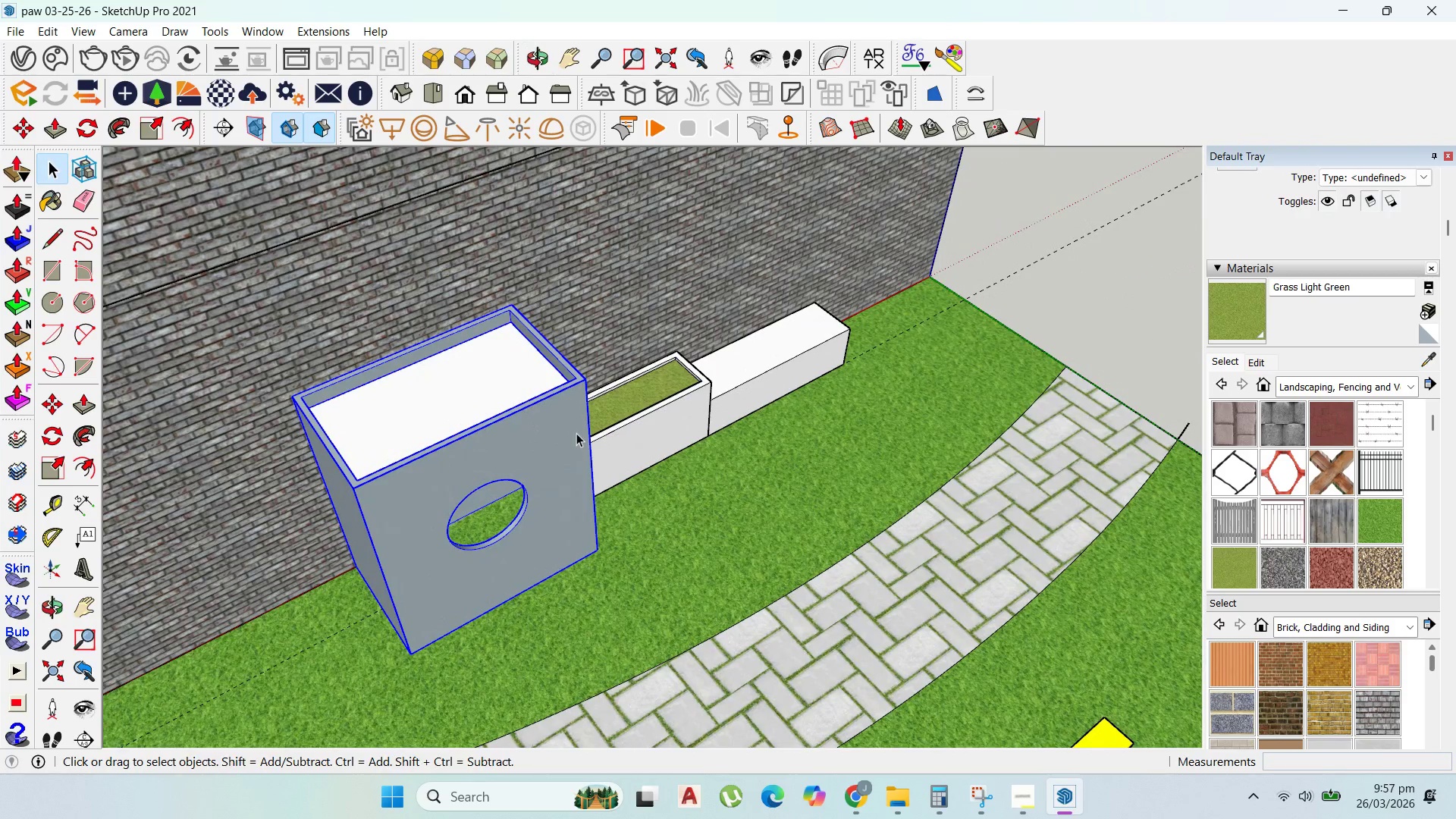 
key(M)
 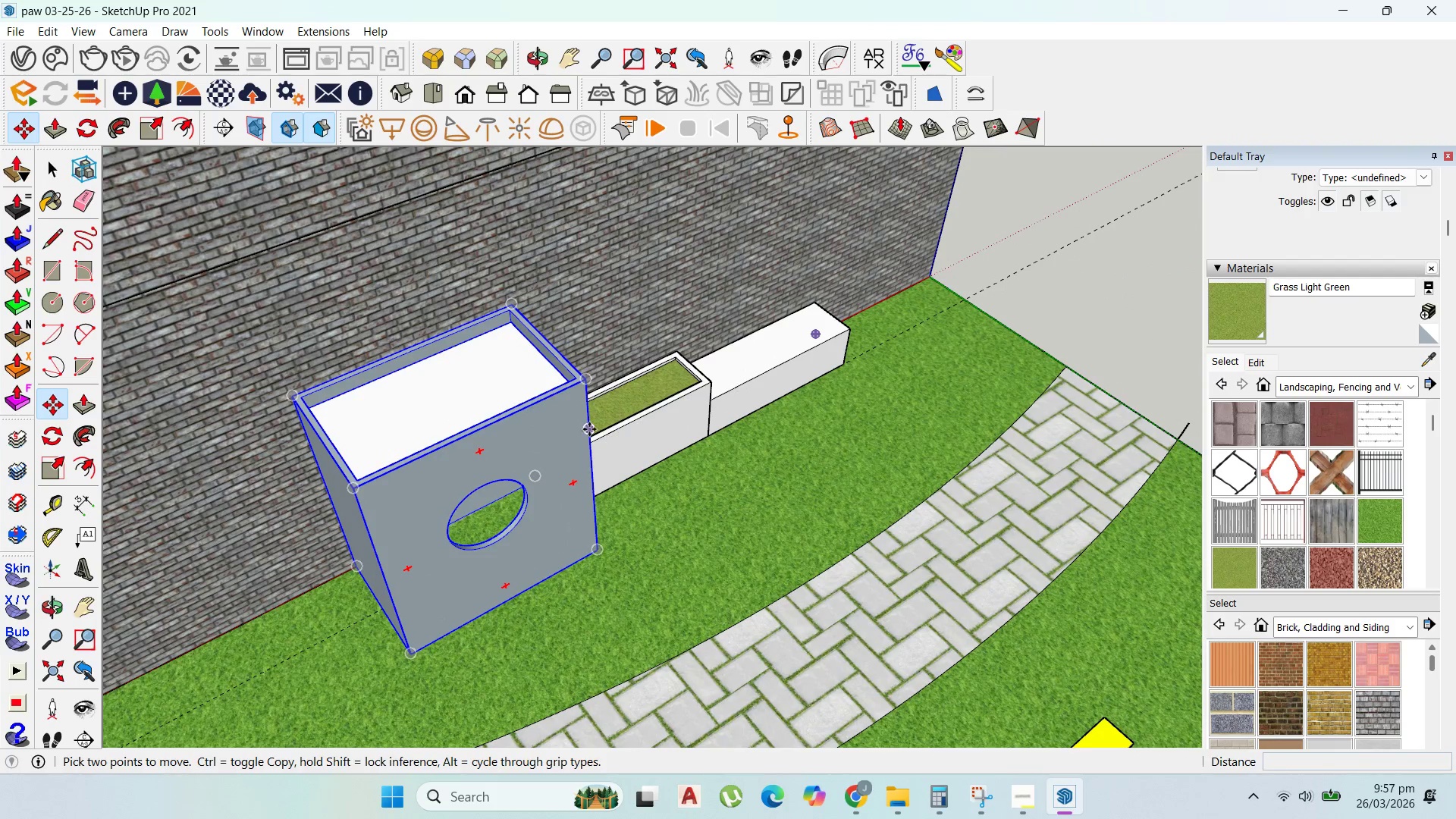 
left_click([589, 429])
 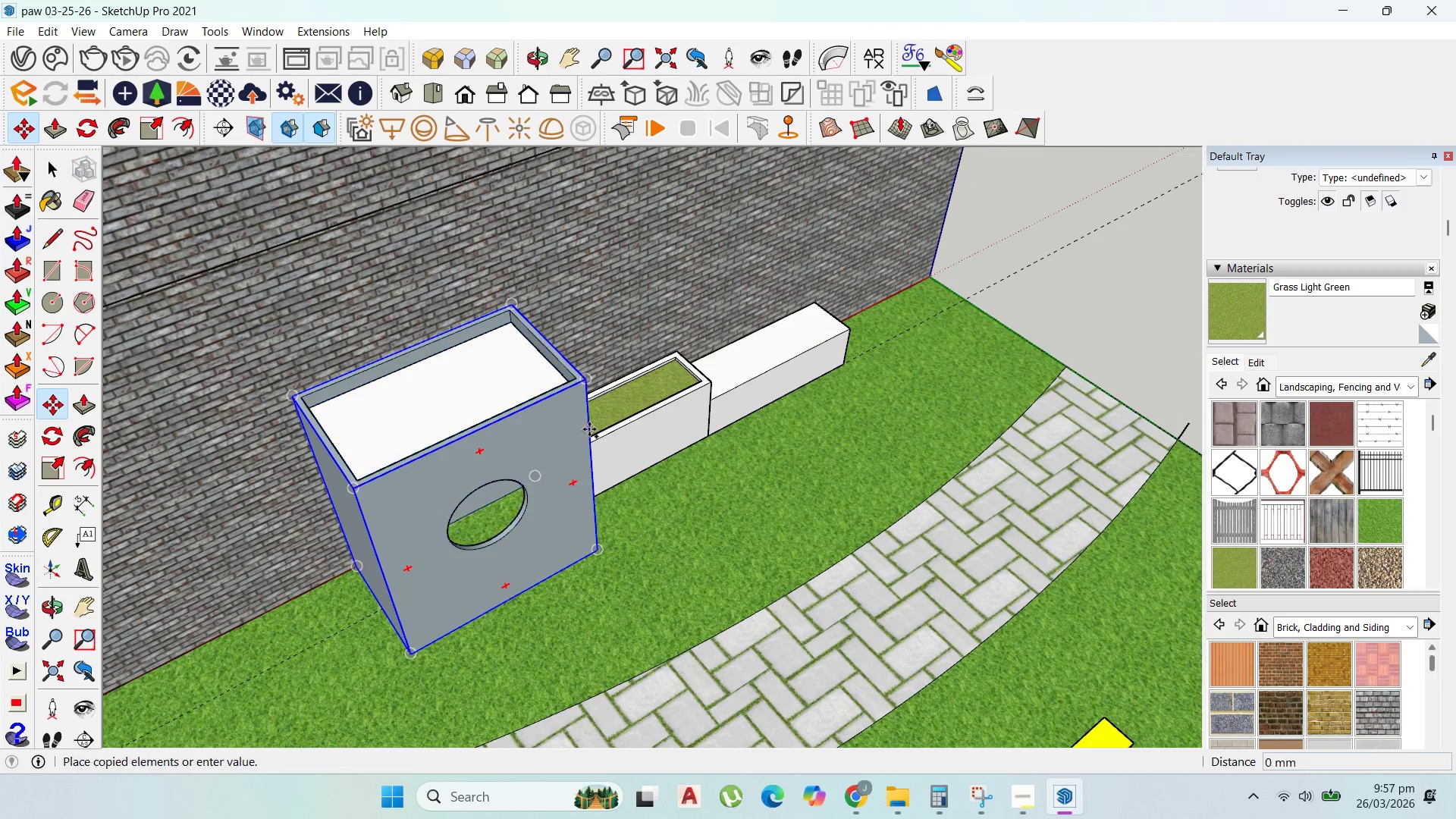 
key(Control+ControlLeft)
 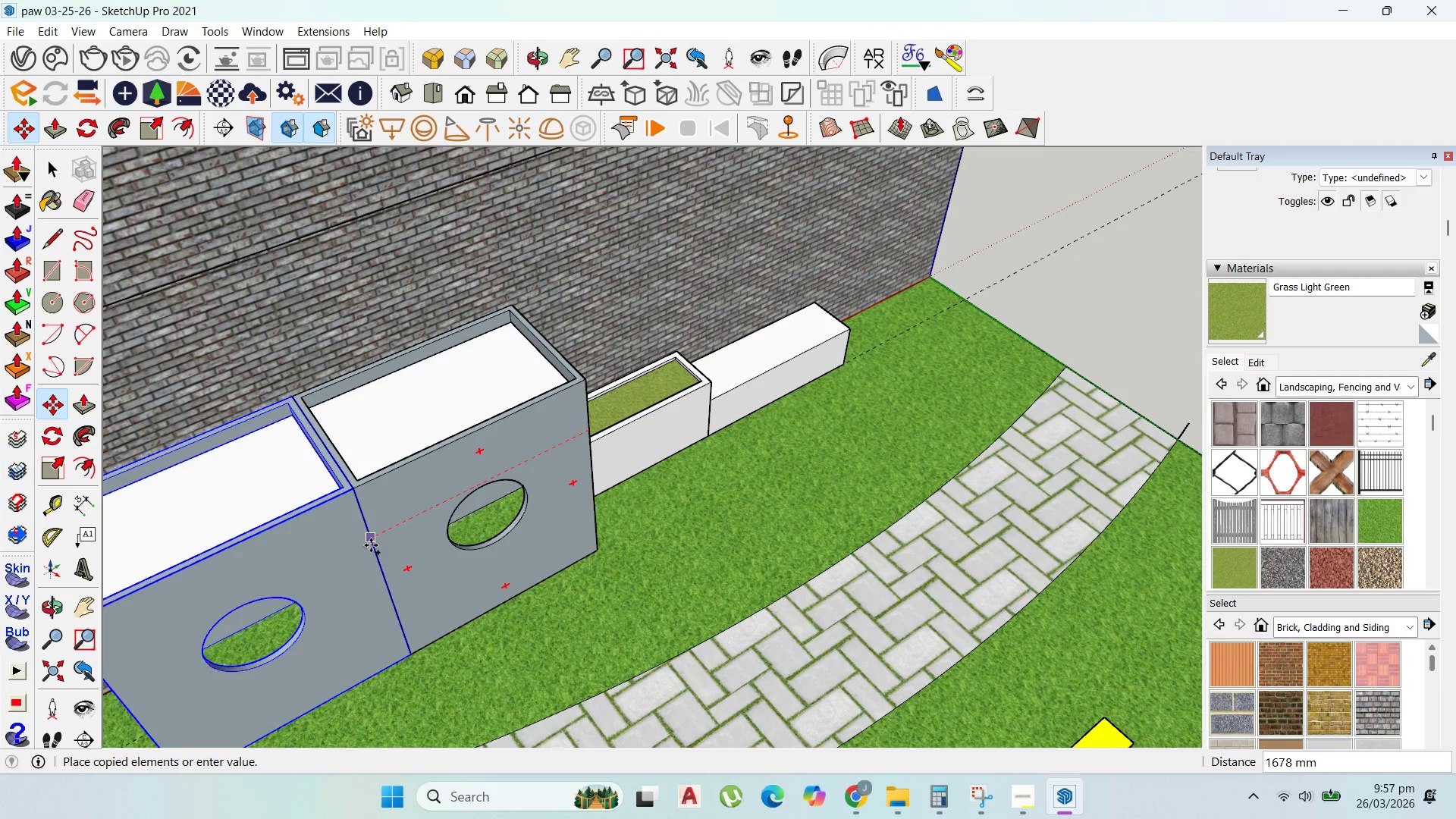 
left_click([370, 546])
 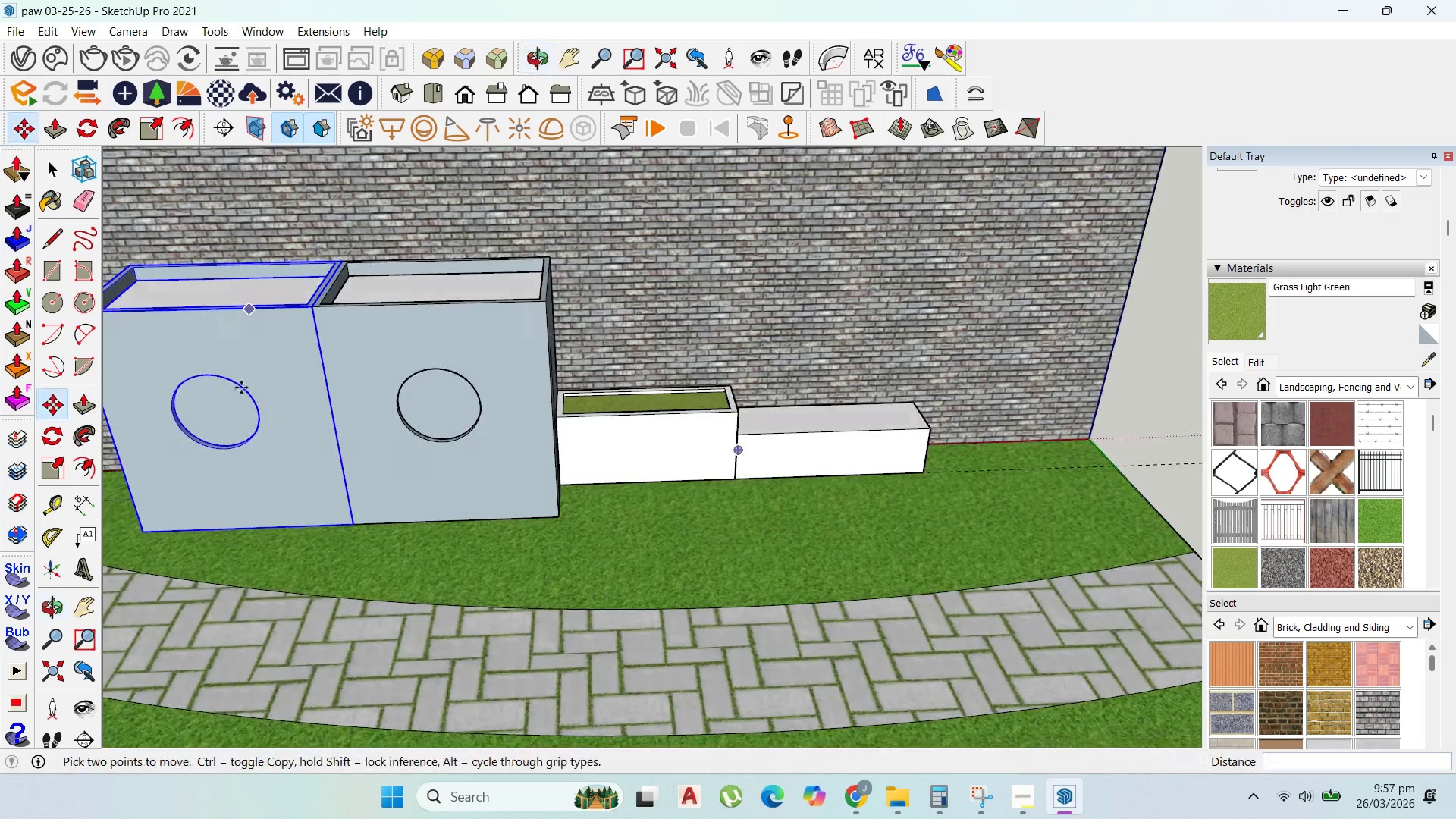 
scroll: coordinate [515, 430], scroll_direction: up, amount: 1.0
 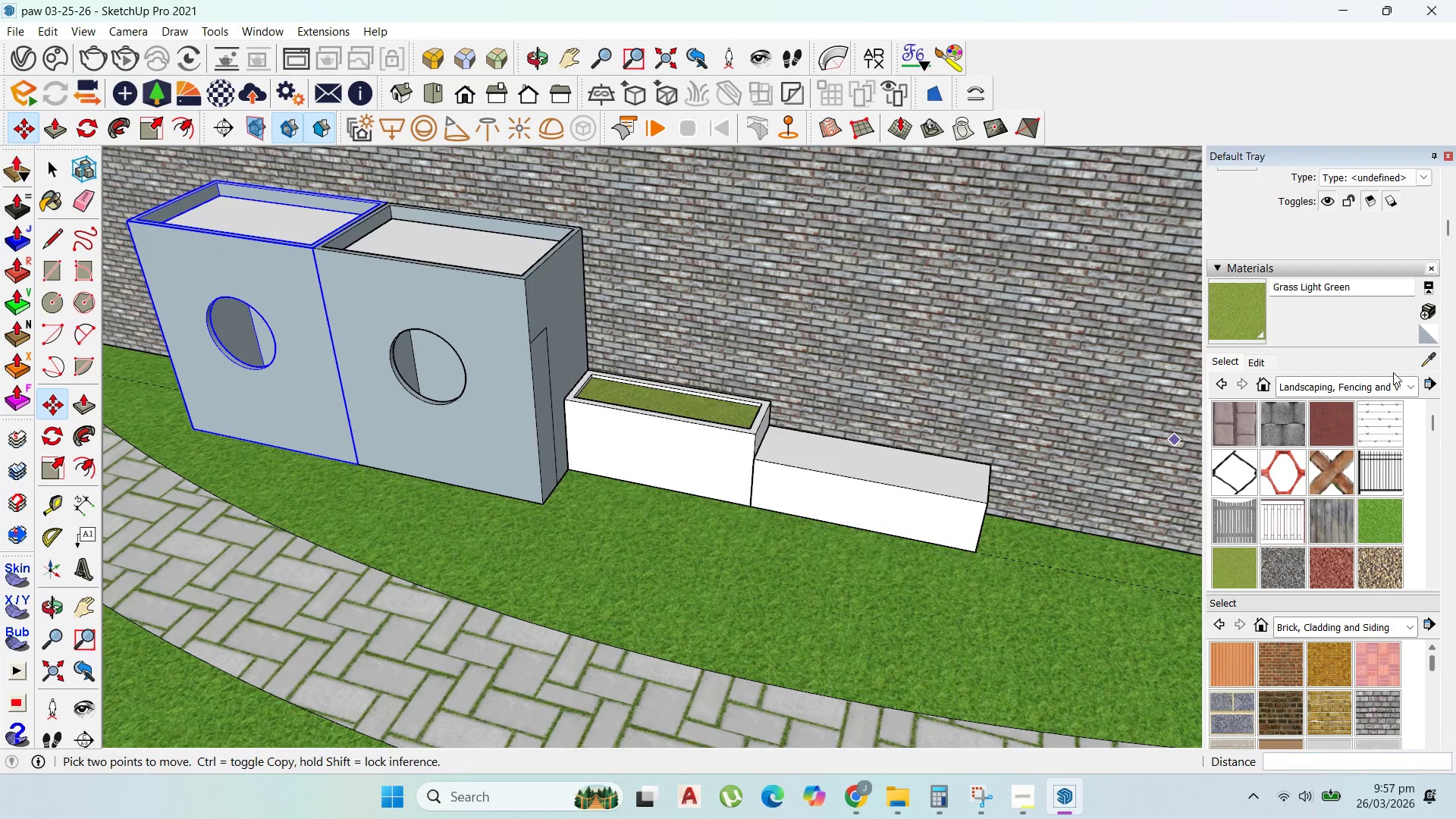 
left_click([1404, 389])
 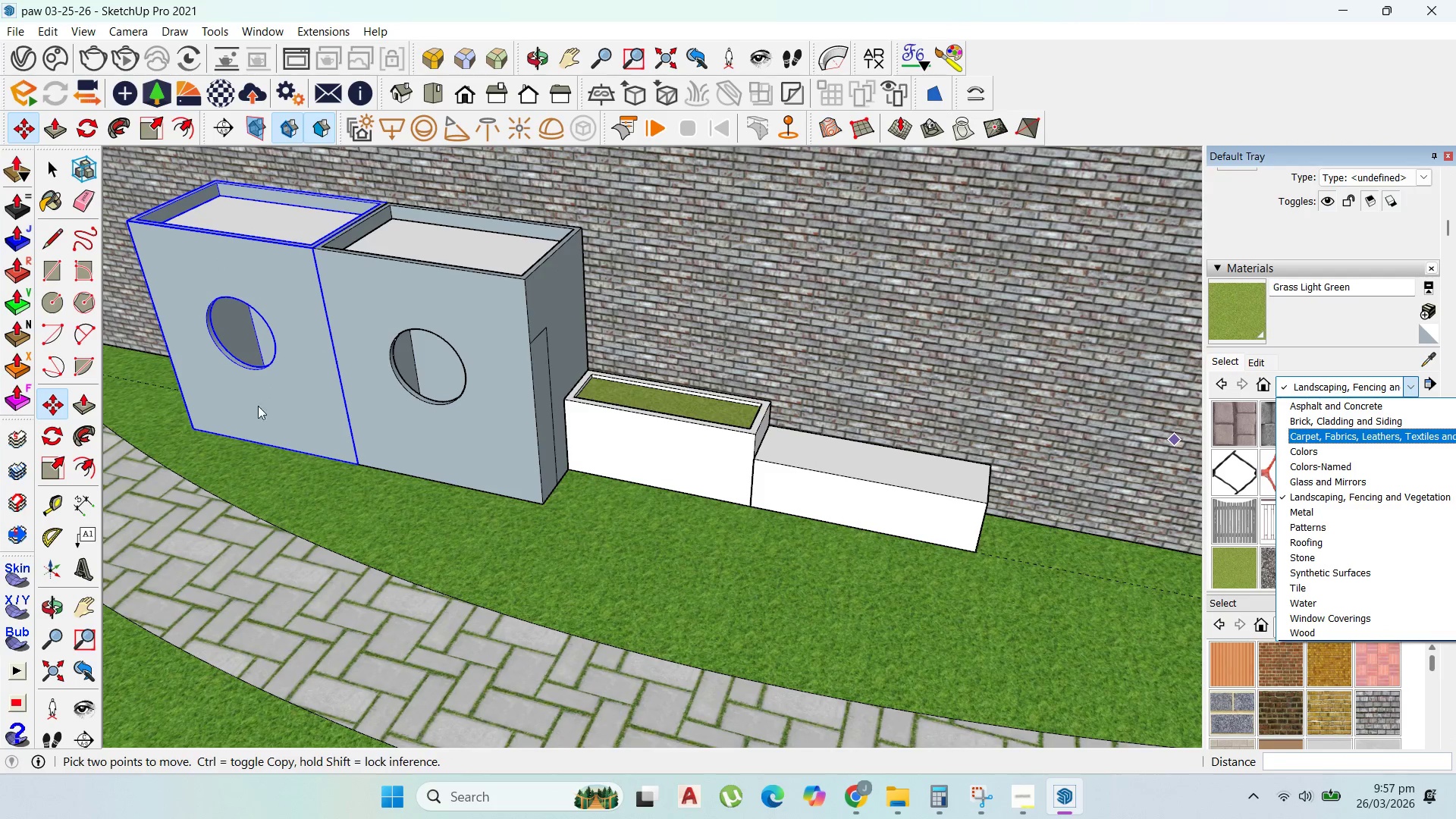 
scroll: coordinate [237, 384], scroll_direction: up, amount: 4.0
 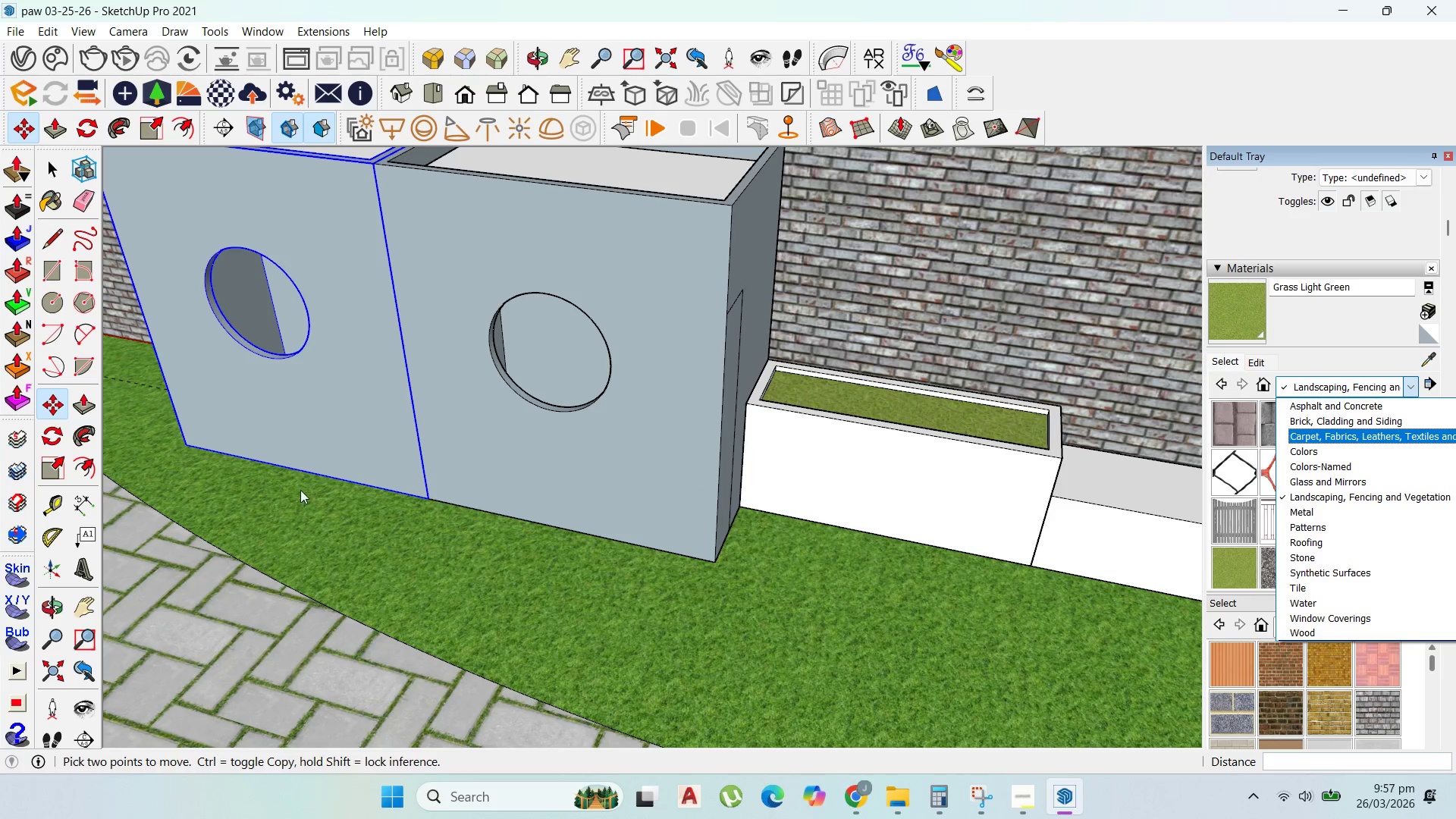 
scroll: coordinate [655, 513], scroll_direction: down, amount: 6.0
 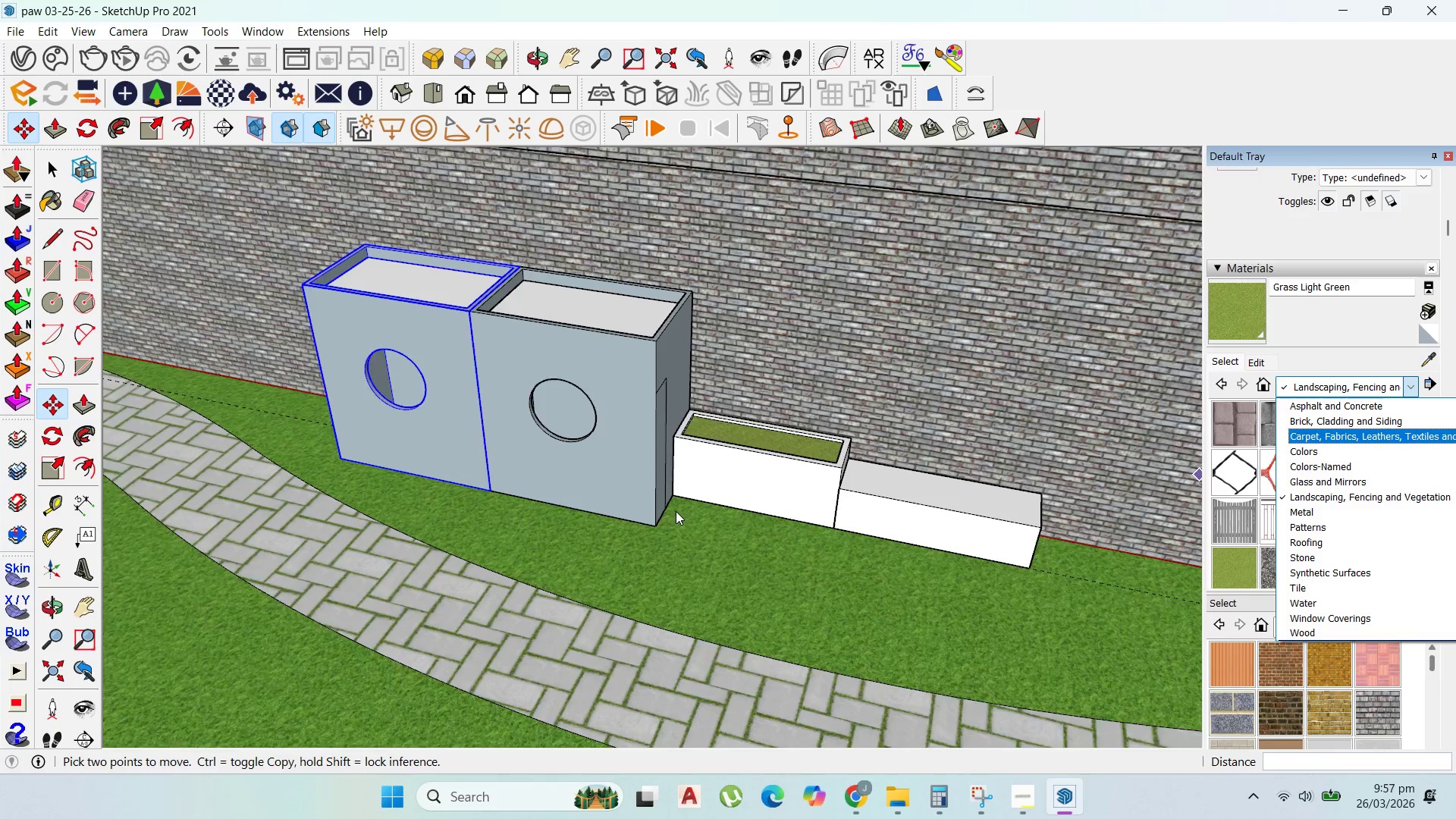 
scroll: coordinate [460, 354], scroll_direction: up, amount: 2.0
 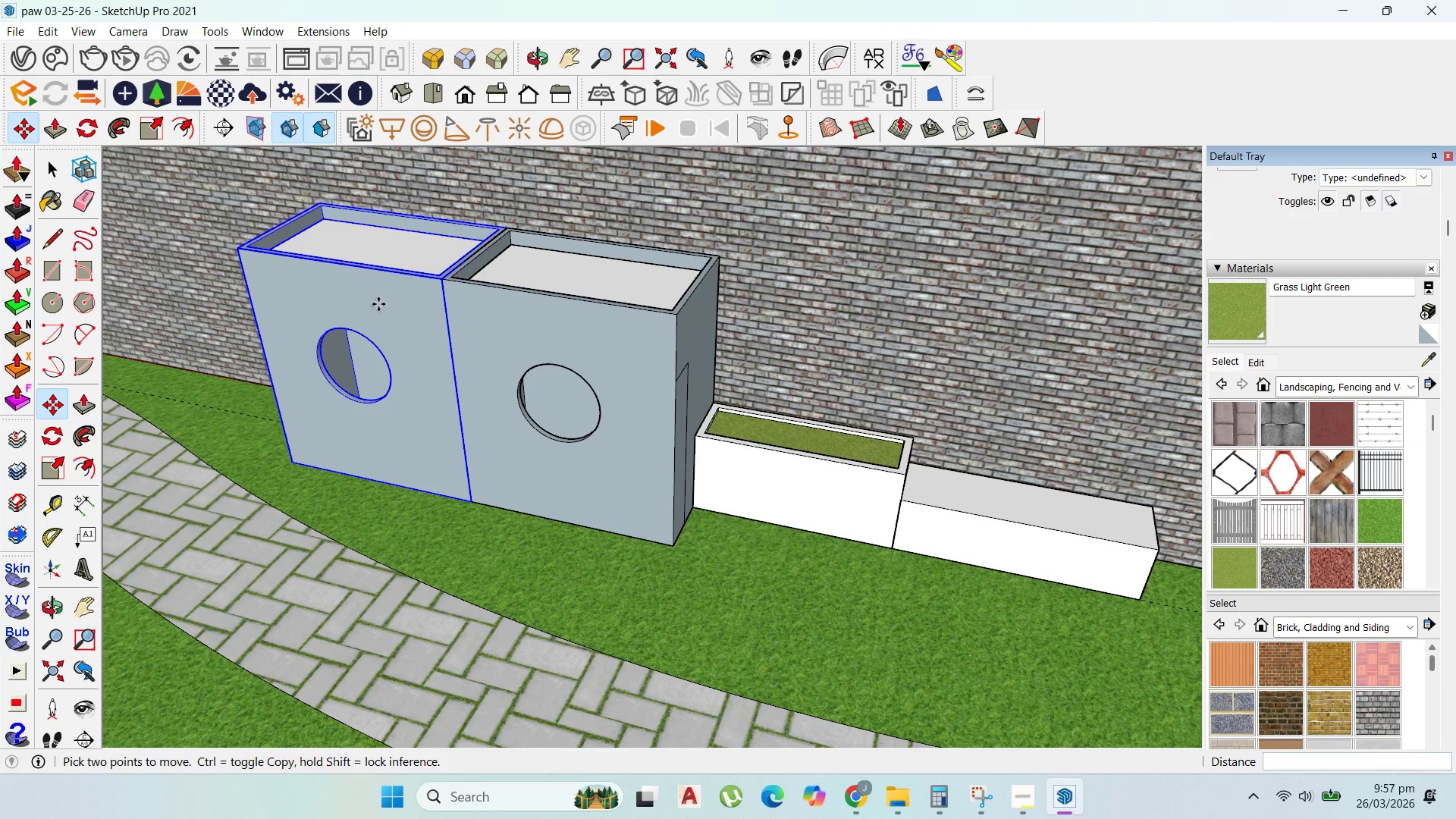 
double_click([378, 304])
 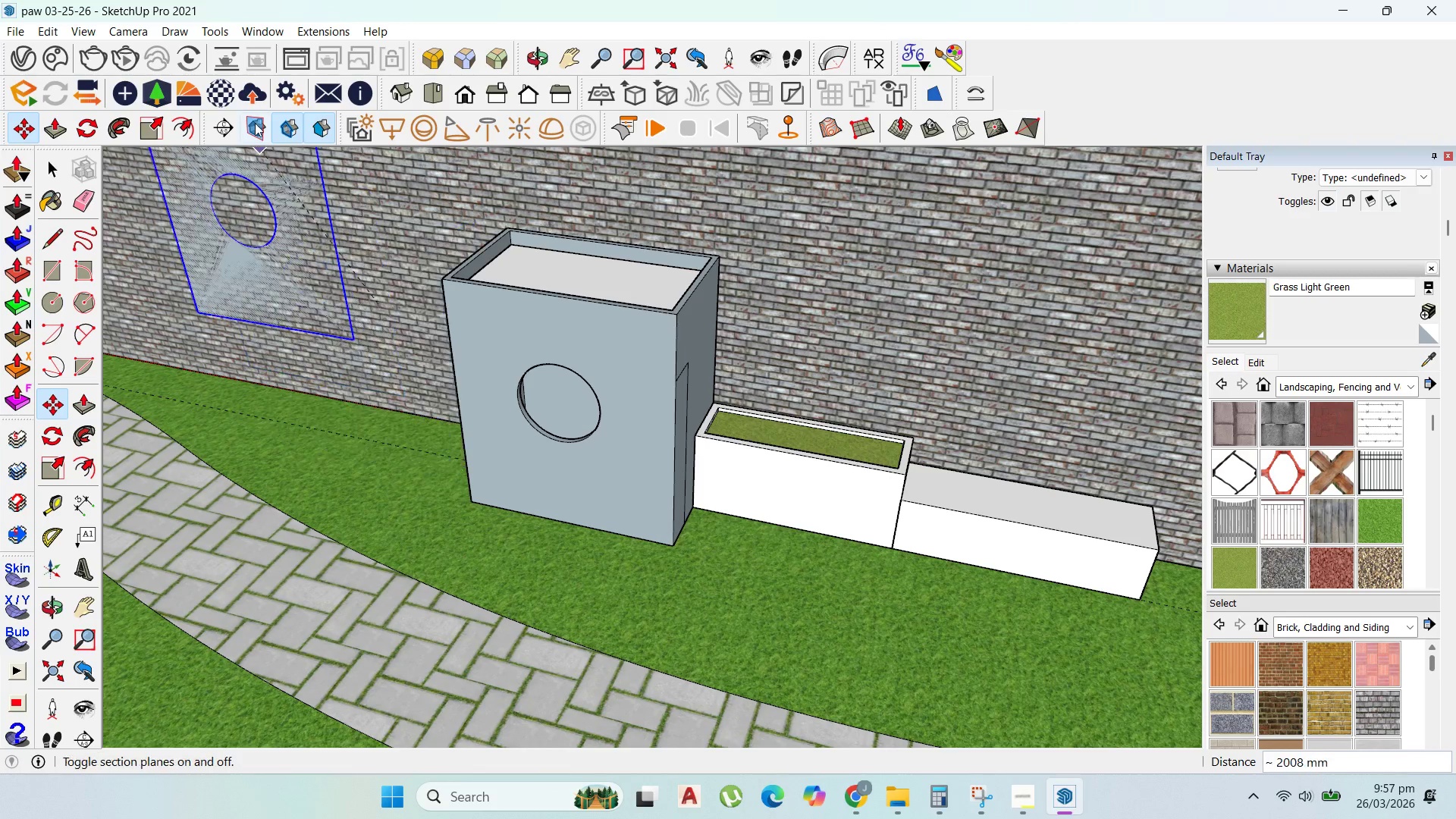 
key(Escape)
 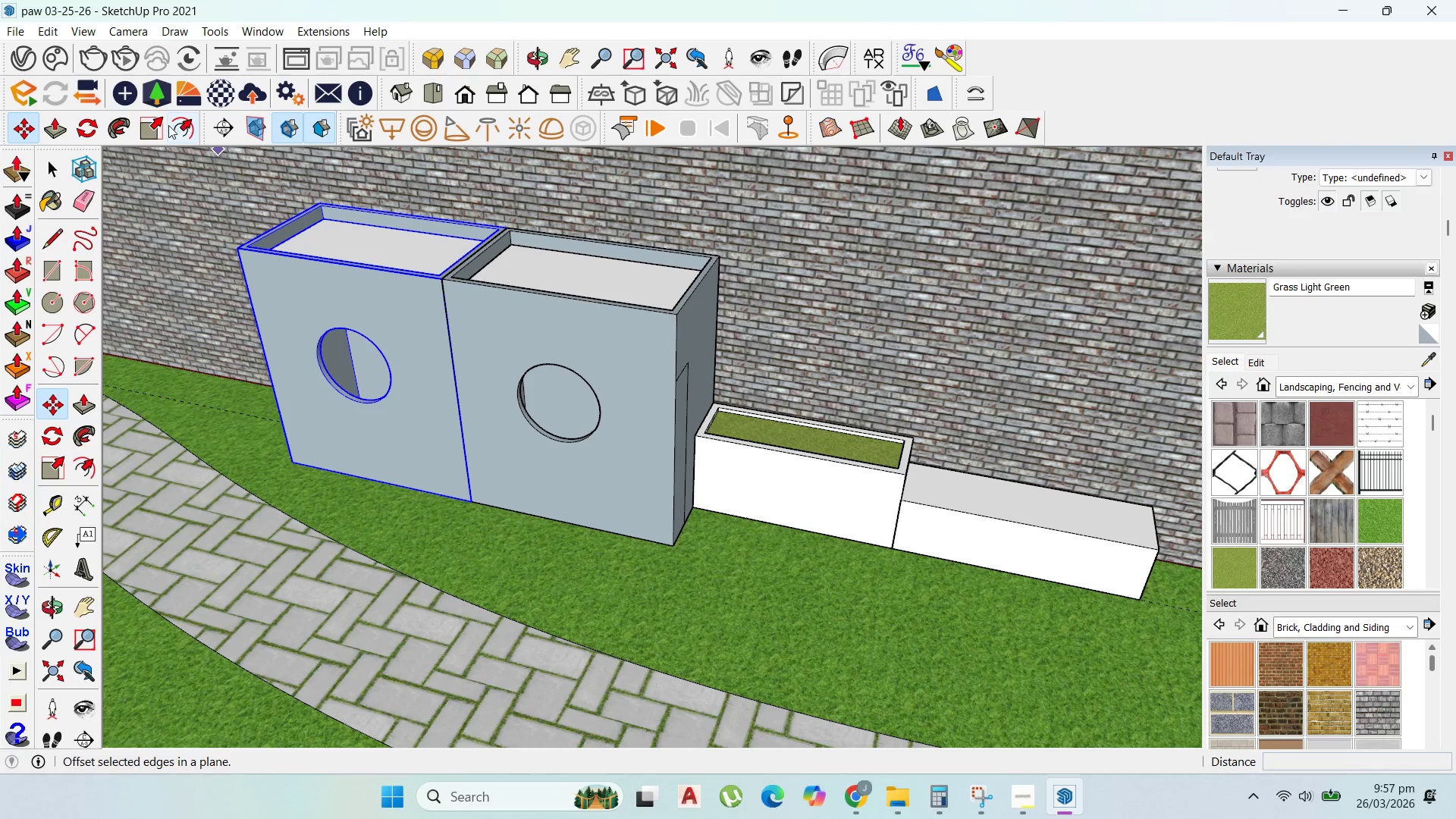 
left_click([156, 125])
 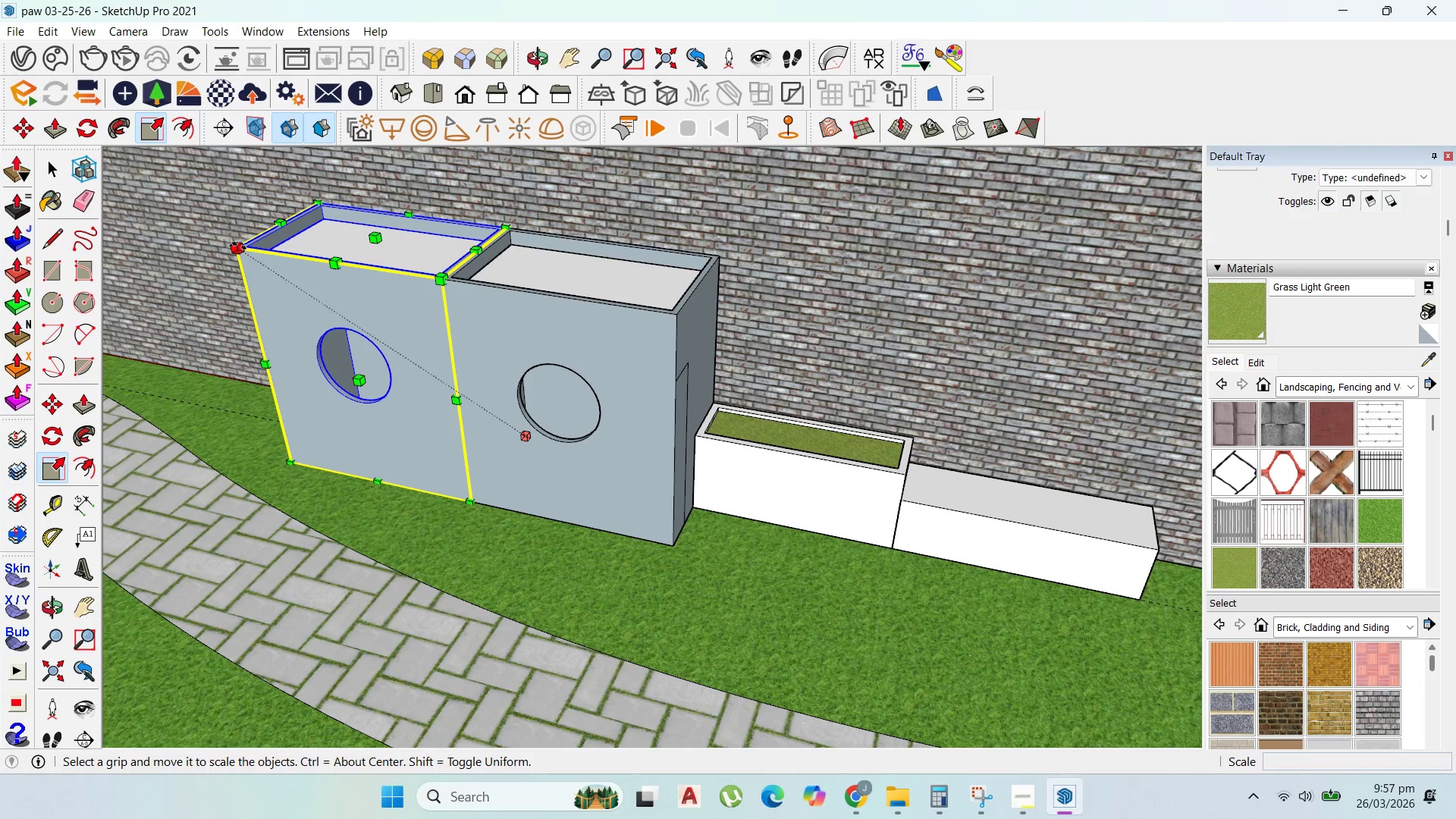 
left_click_drag(start_coordinate=[240, 246], to_coordinate=[319, 283])
 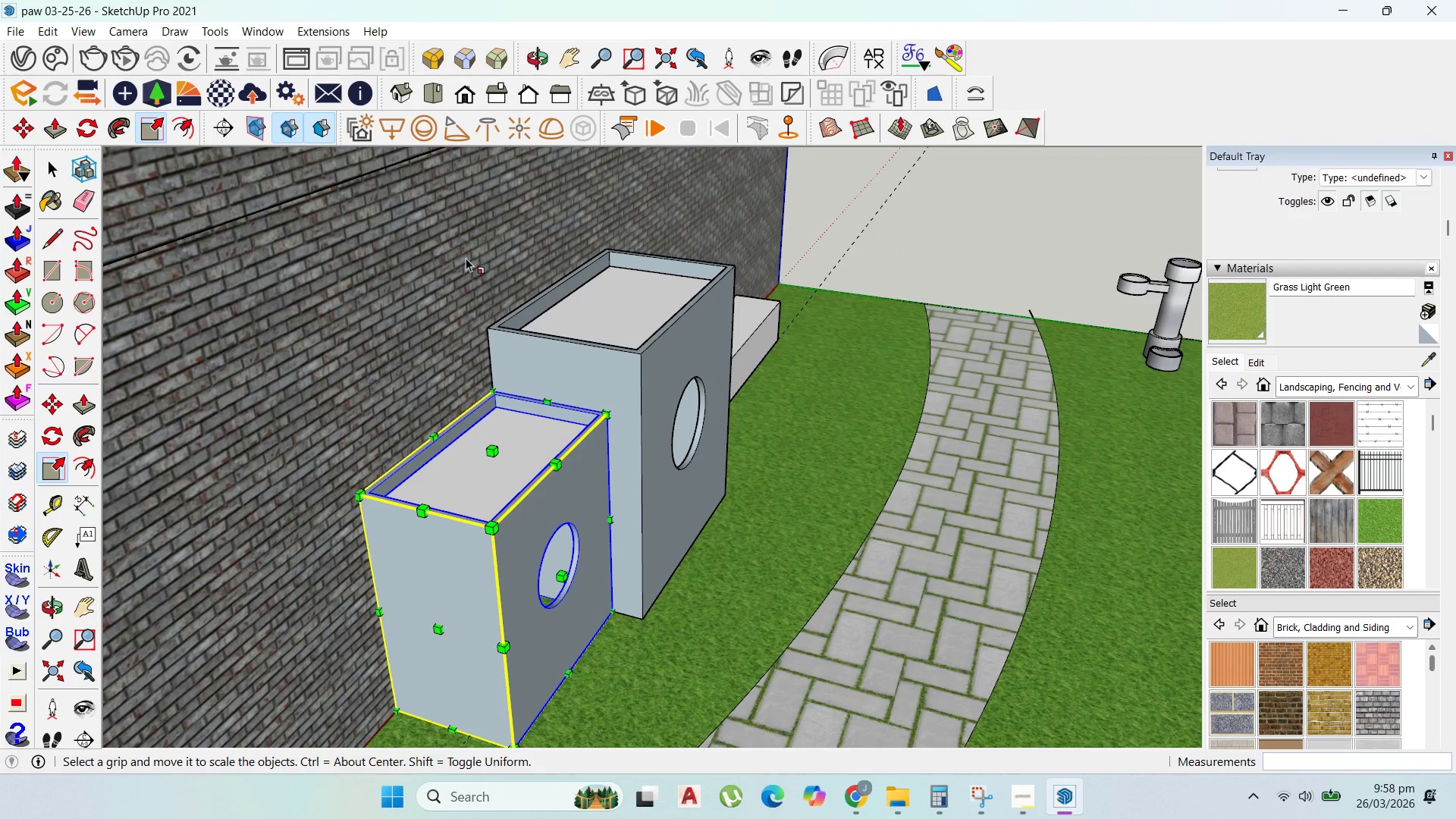 
key(Escape)
 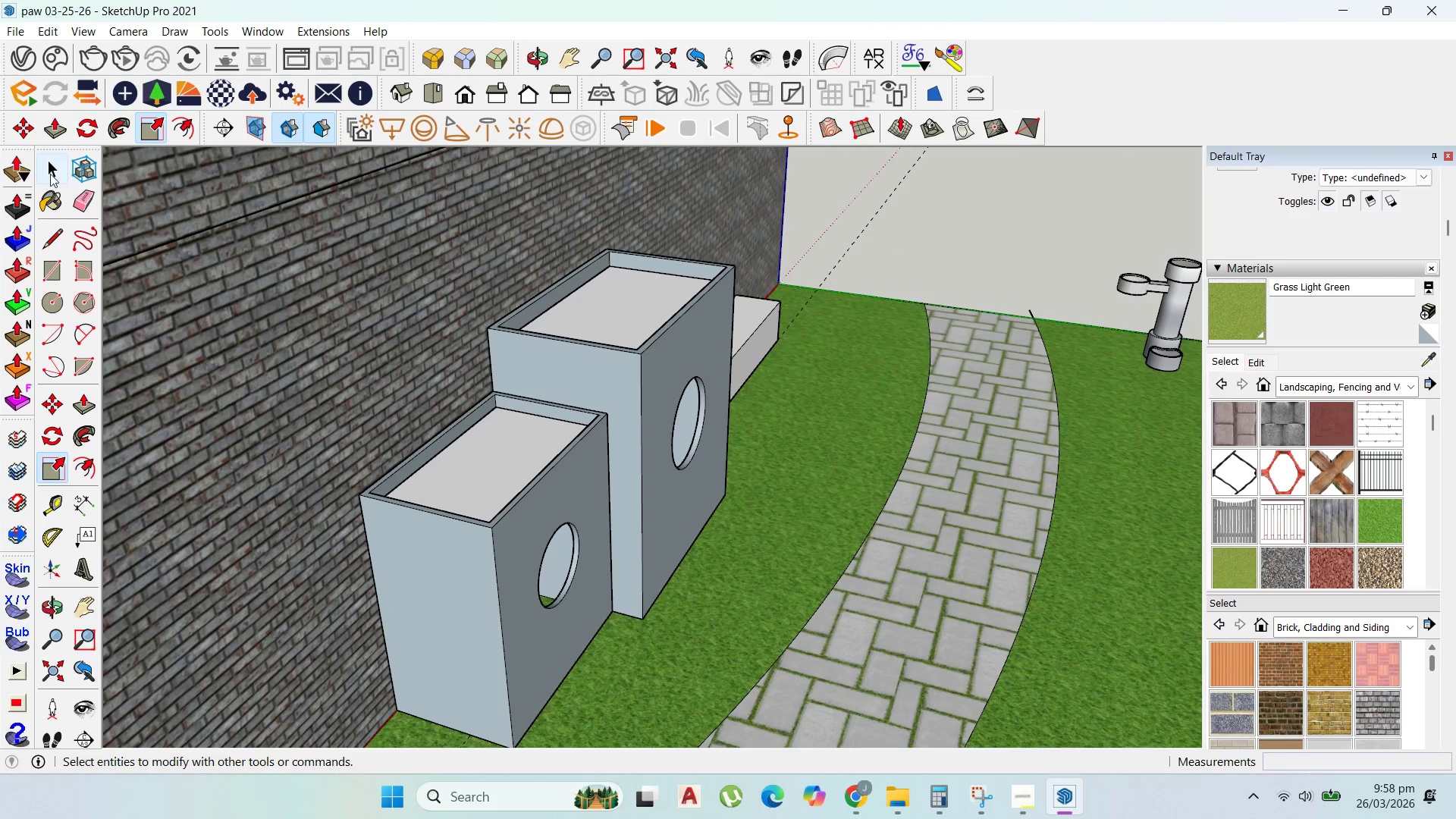 
left_click([47, 171])
 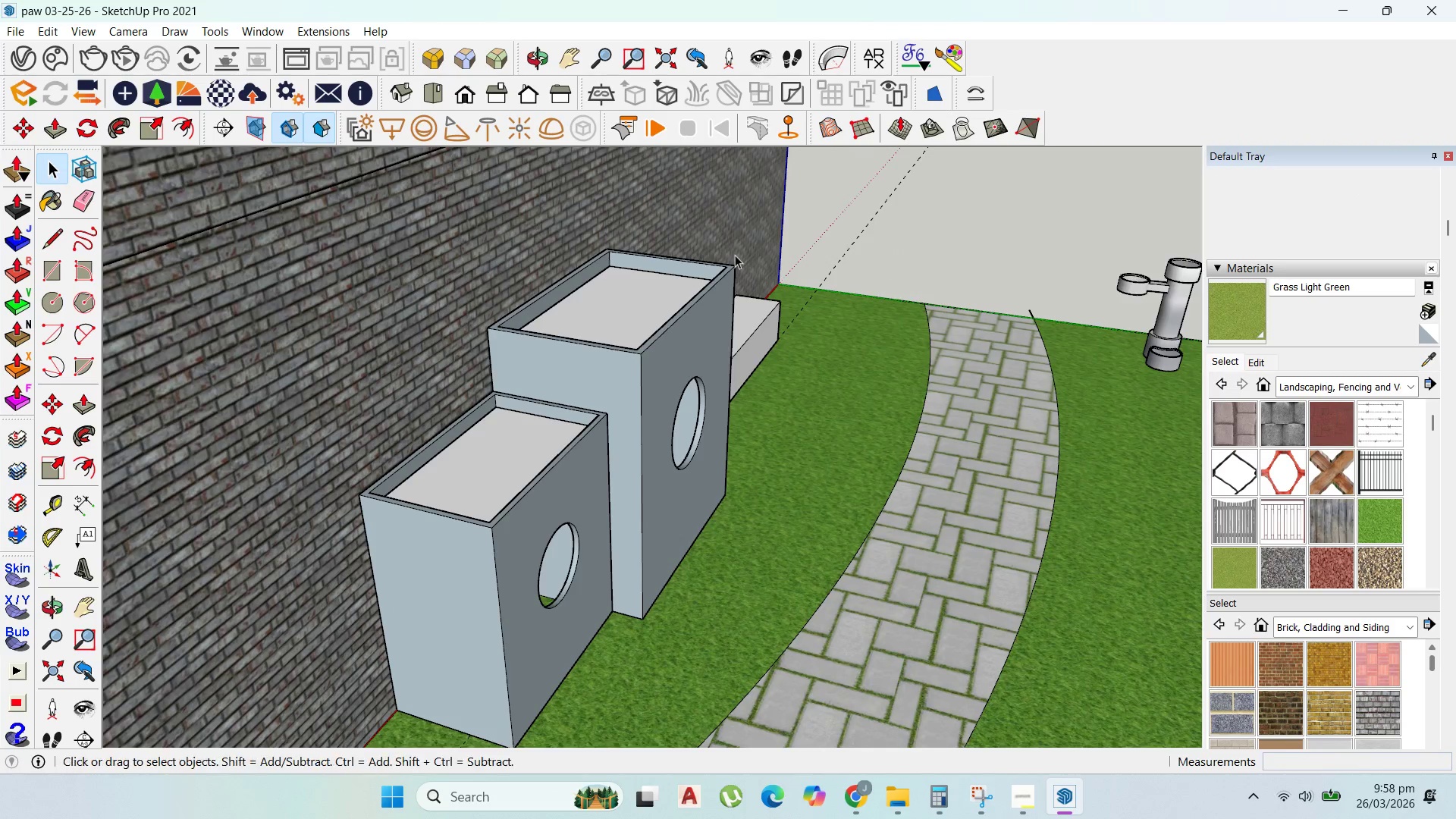 
scroll: coordinate [734, 262], scroll_direction: up, amount: 2.0
 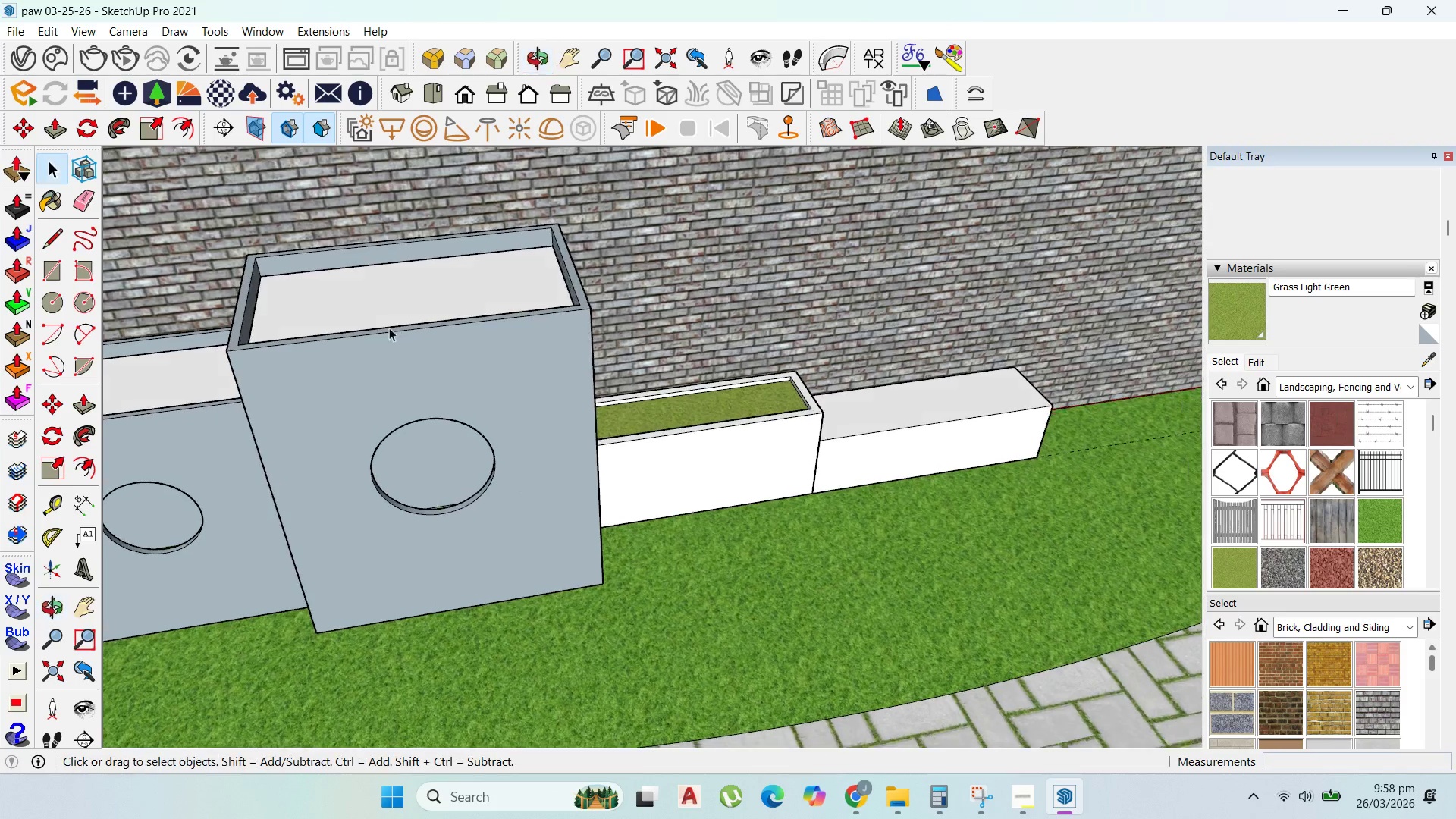 
scroll: coordinate [619, 350], scroll_direction: down, amount: 4.0
 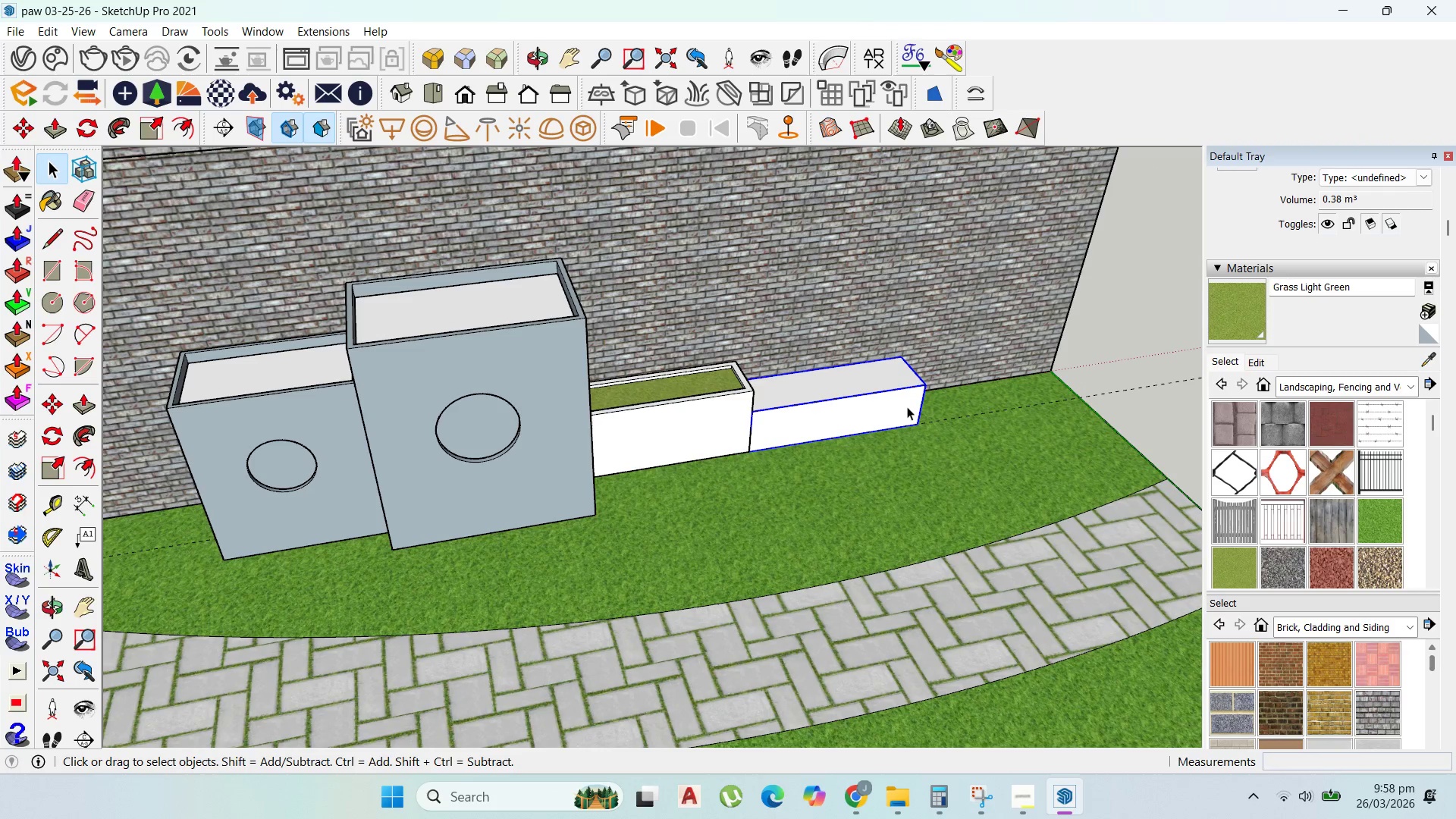 
key(M)
 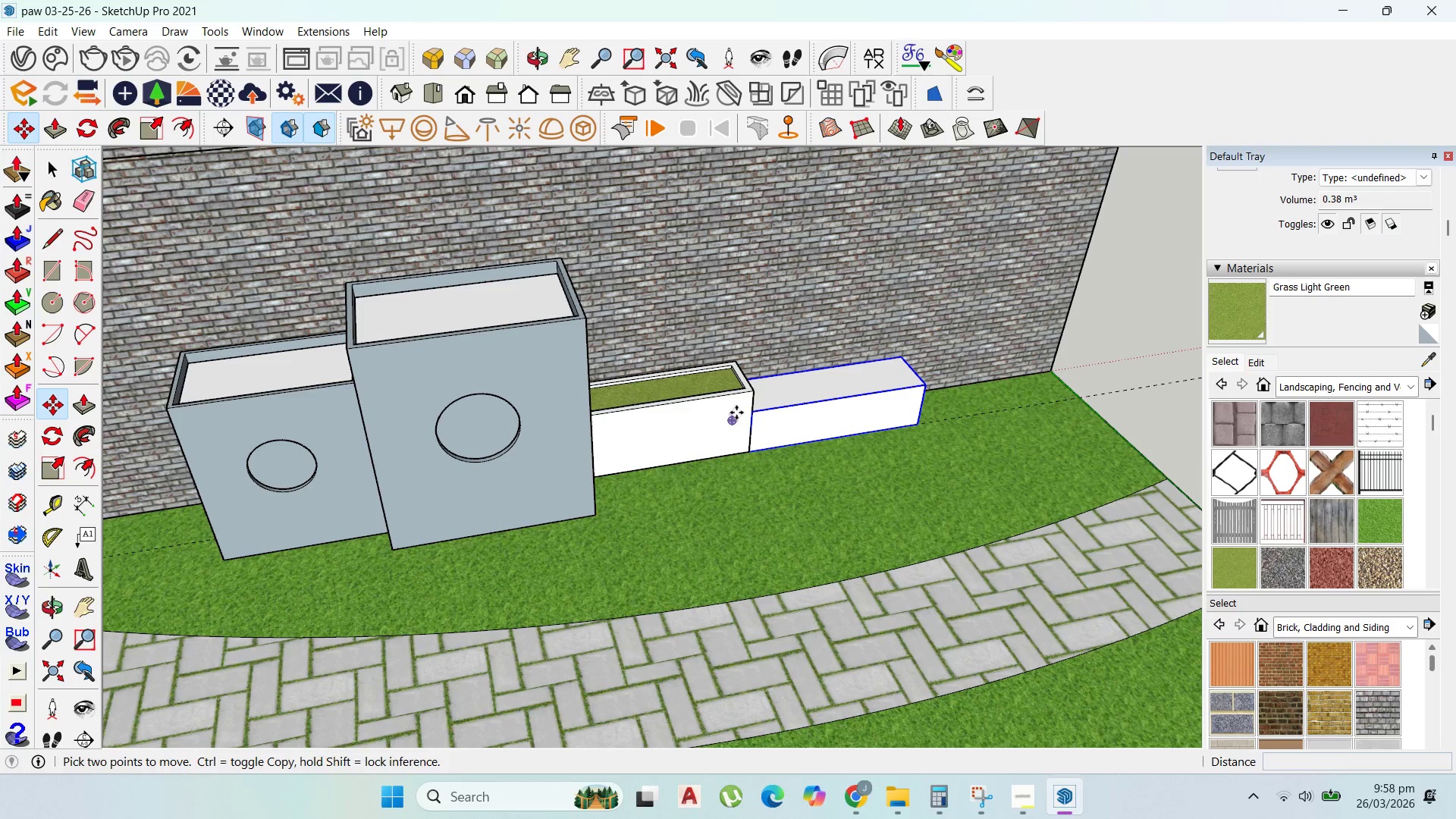 
key(Escape)
 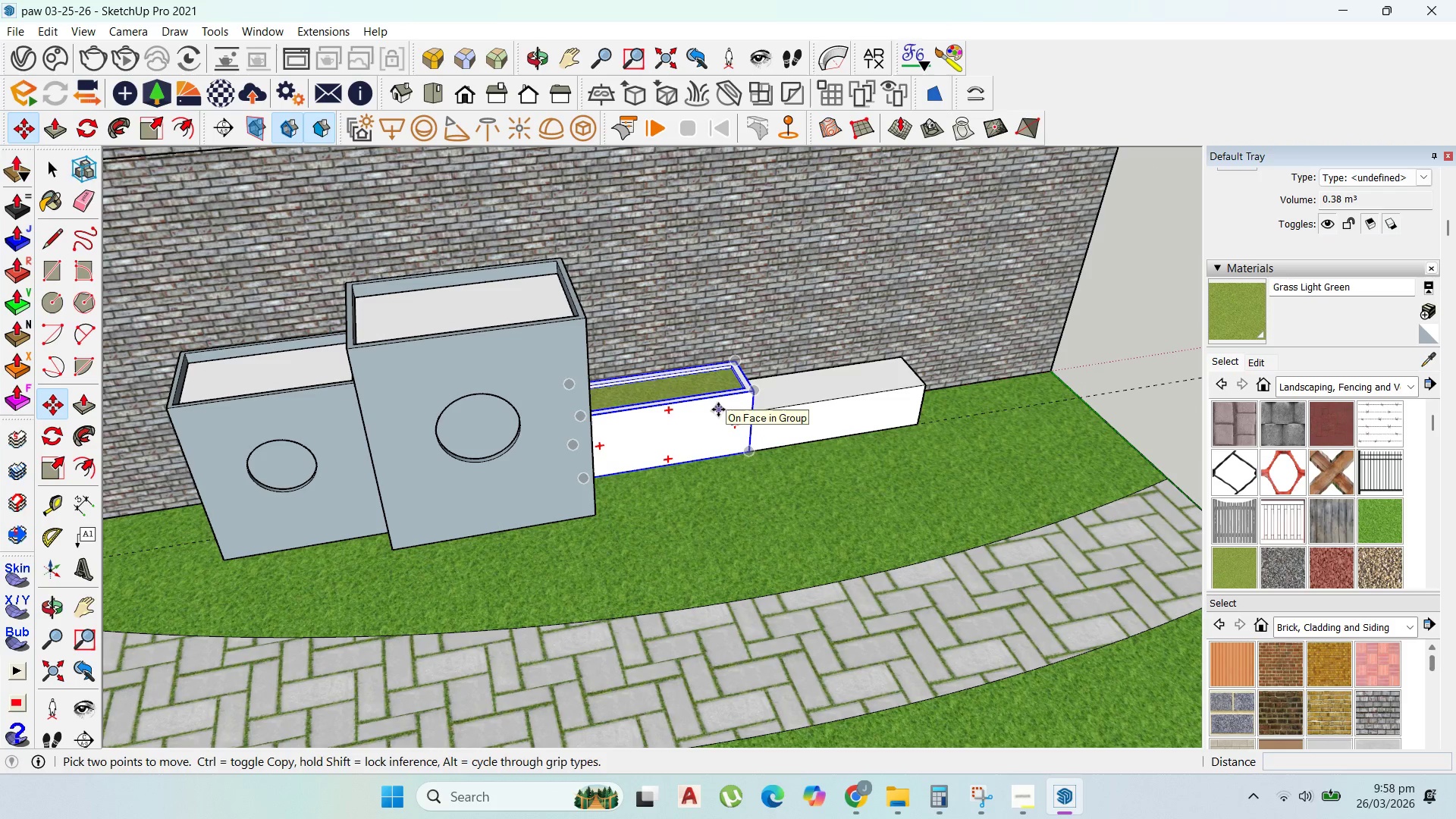 
left_click([718, 410])
 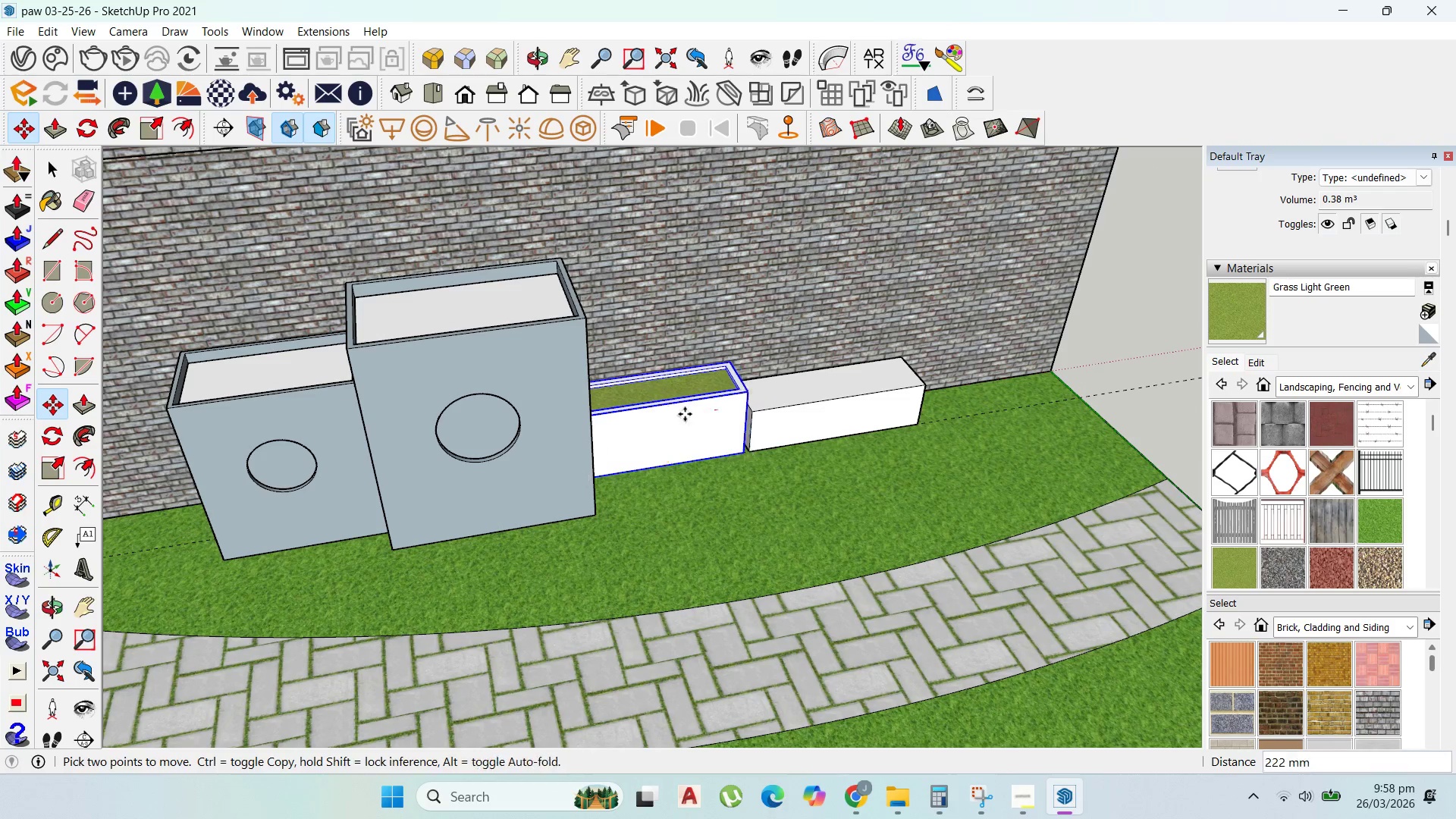 
key(Control+ControlLeft)
 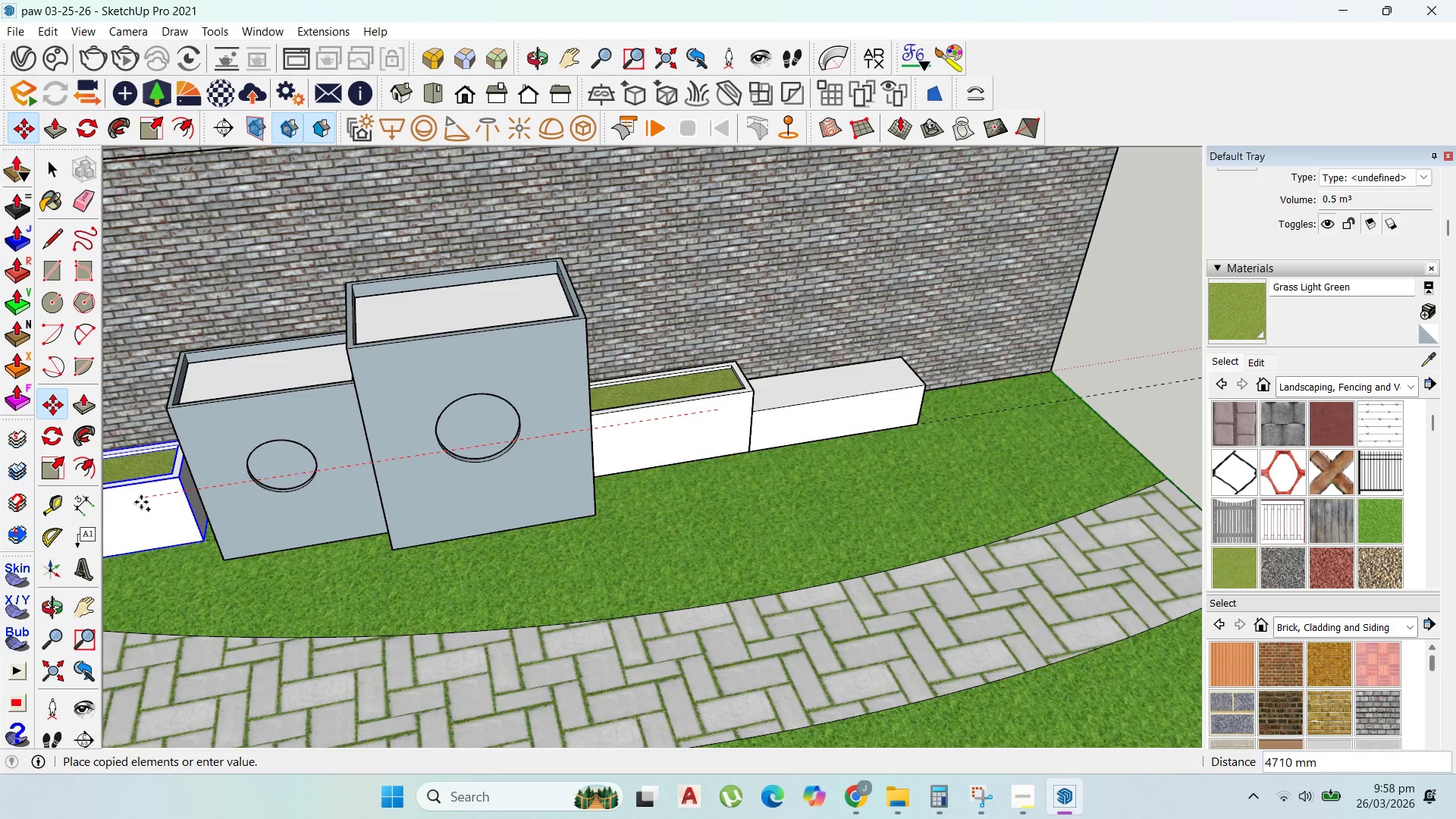 
left_click([140, 502])
 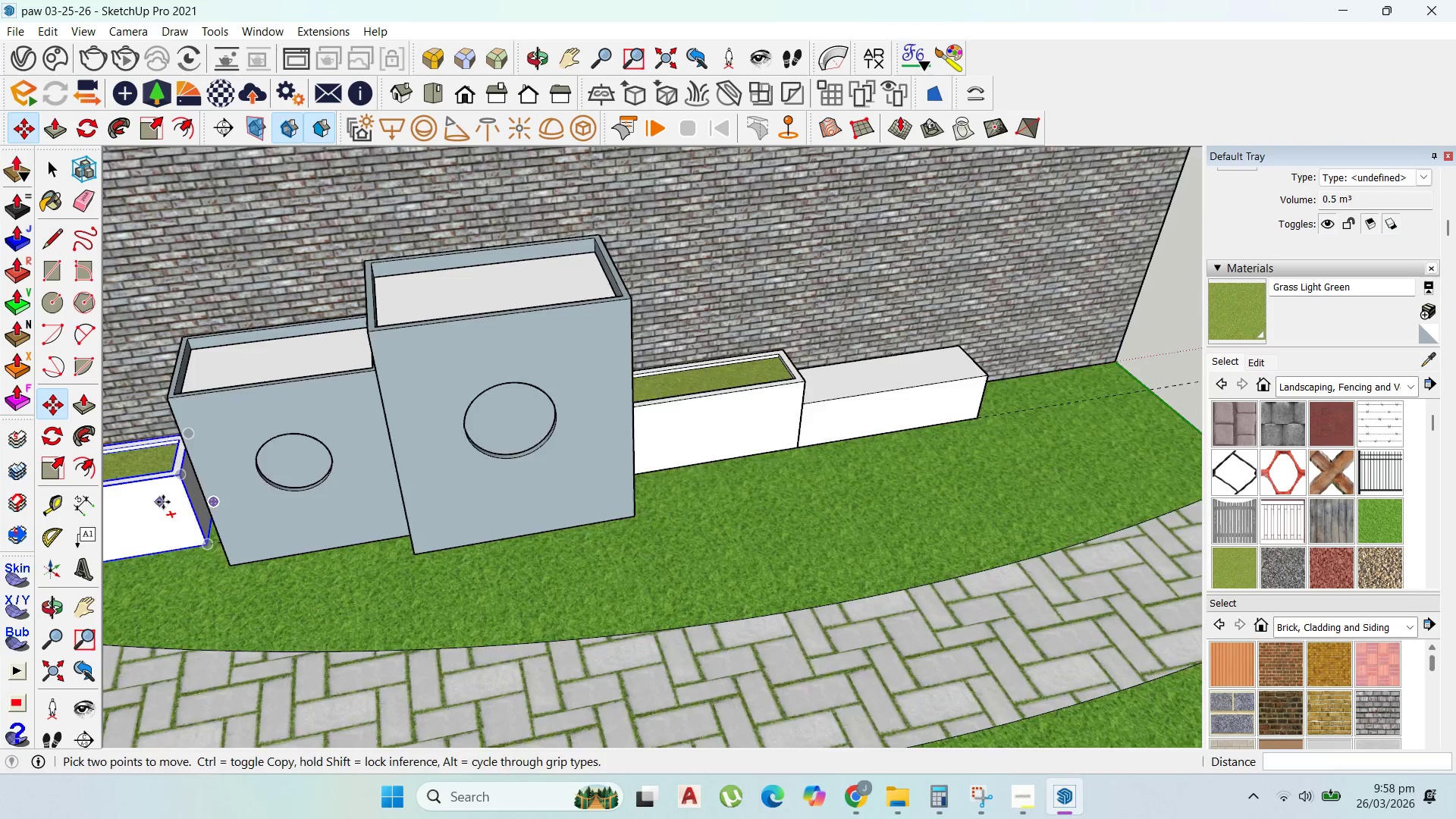 
scroll: coordinate [163, 502], scroll_direction: up, amount: 2.0
 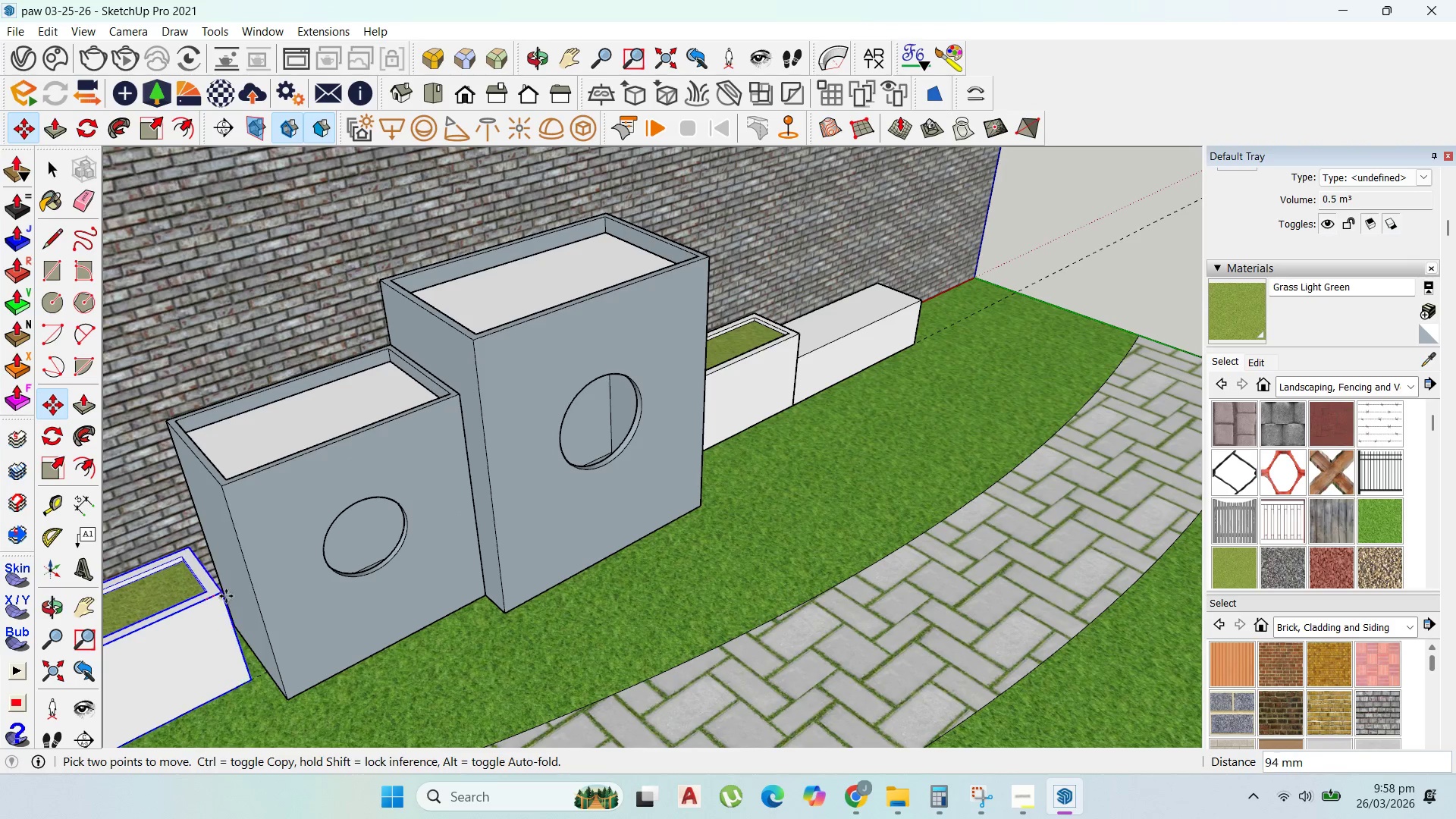 
left_click([244, 588])
 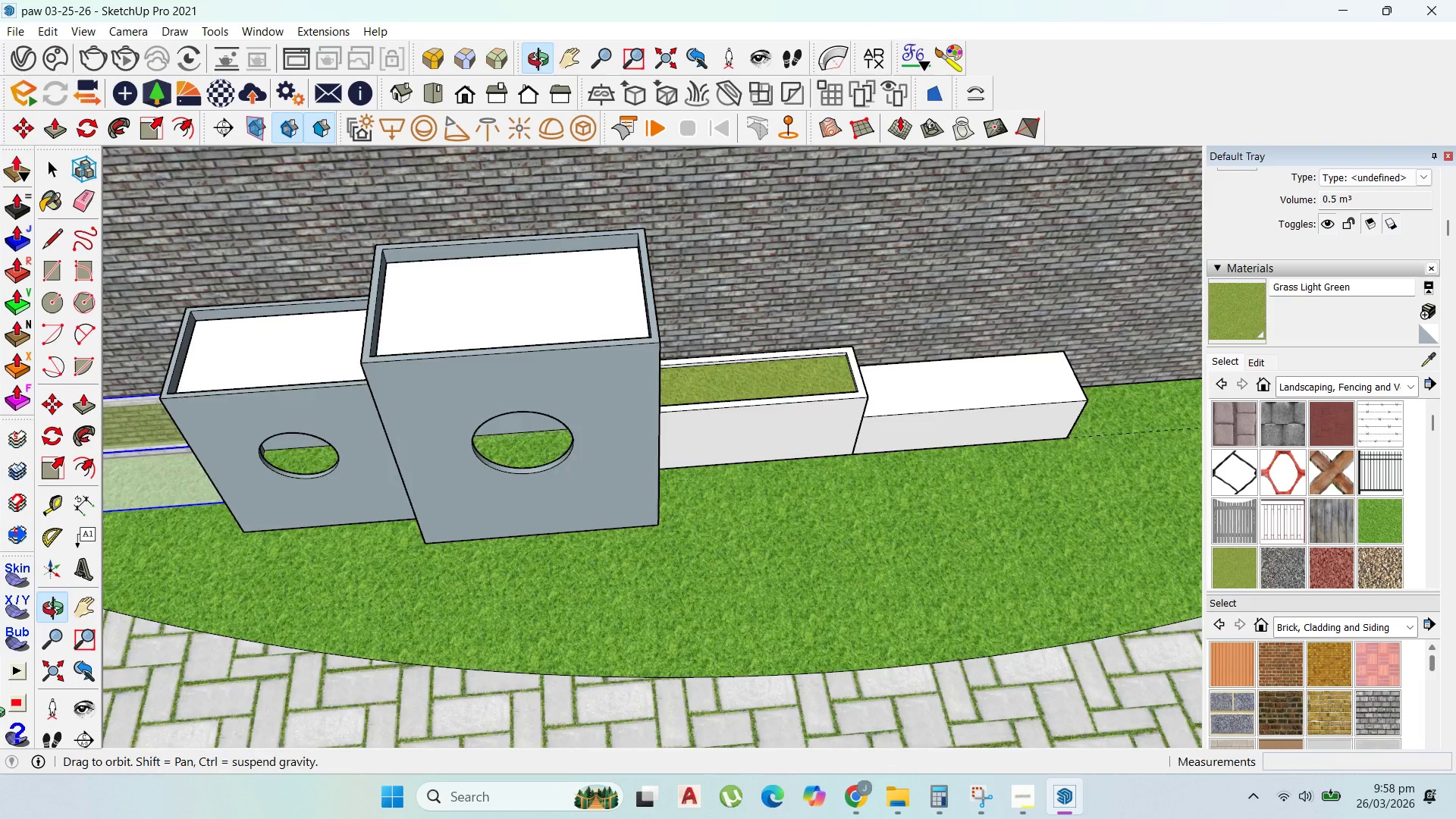 
scroll: coordinate [614, 570], scroll_direction: down, amount: 5.0
 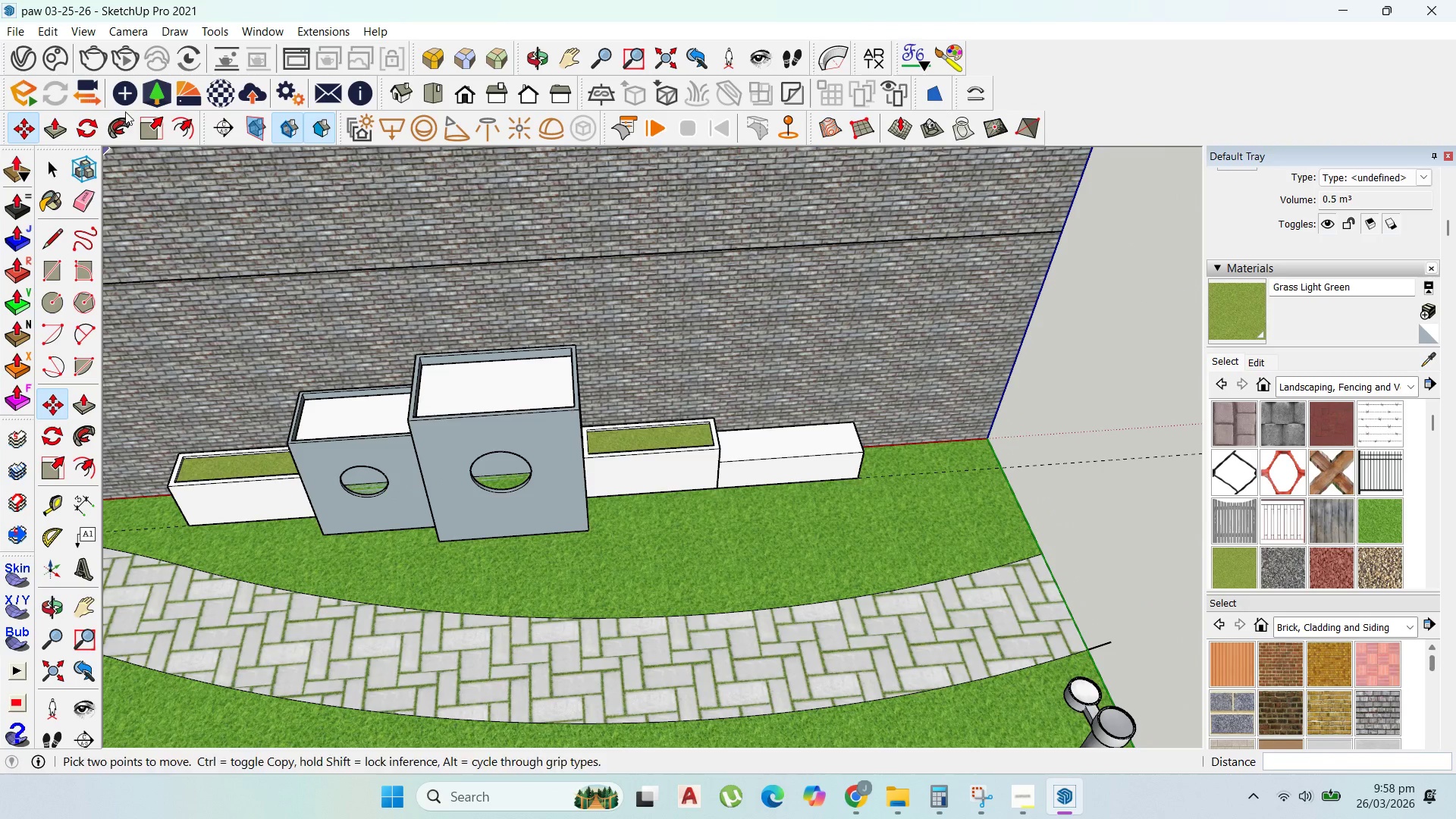 
left_click([156, 134])
 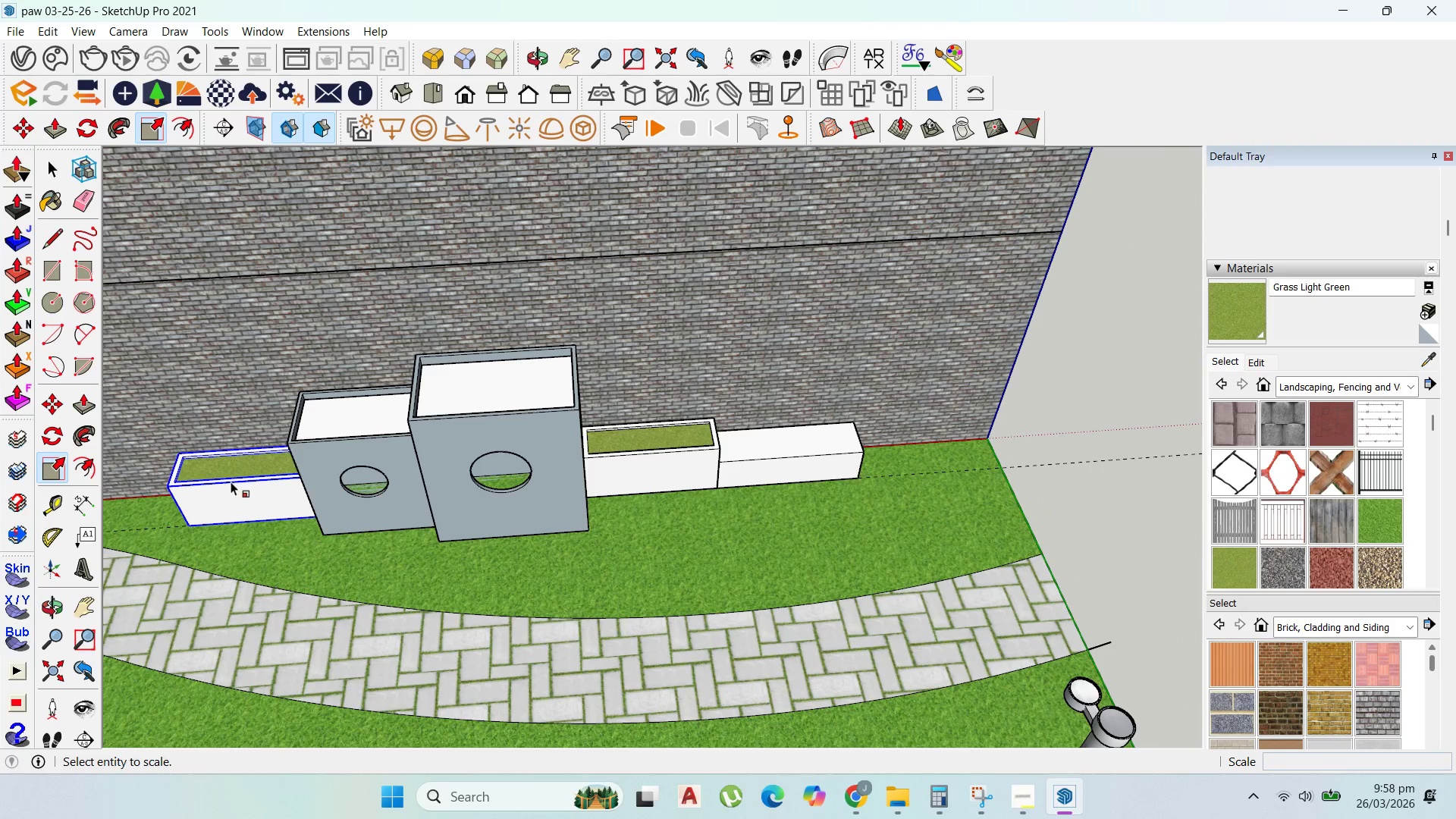 
left_click([234, 485])
 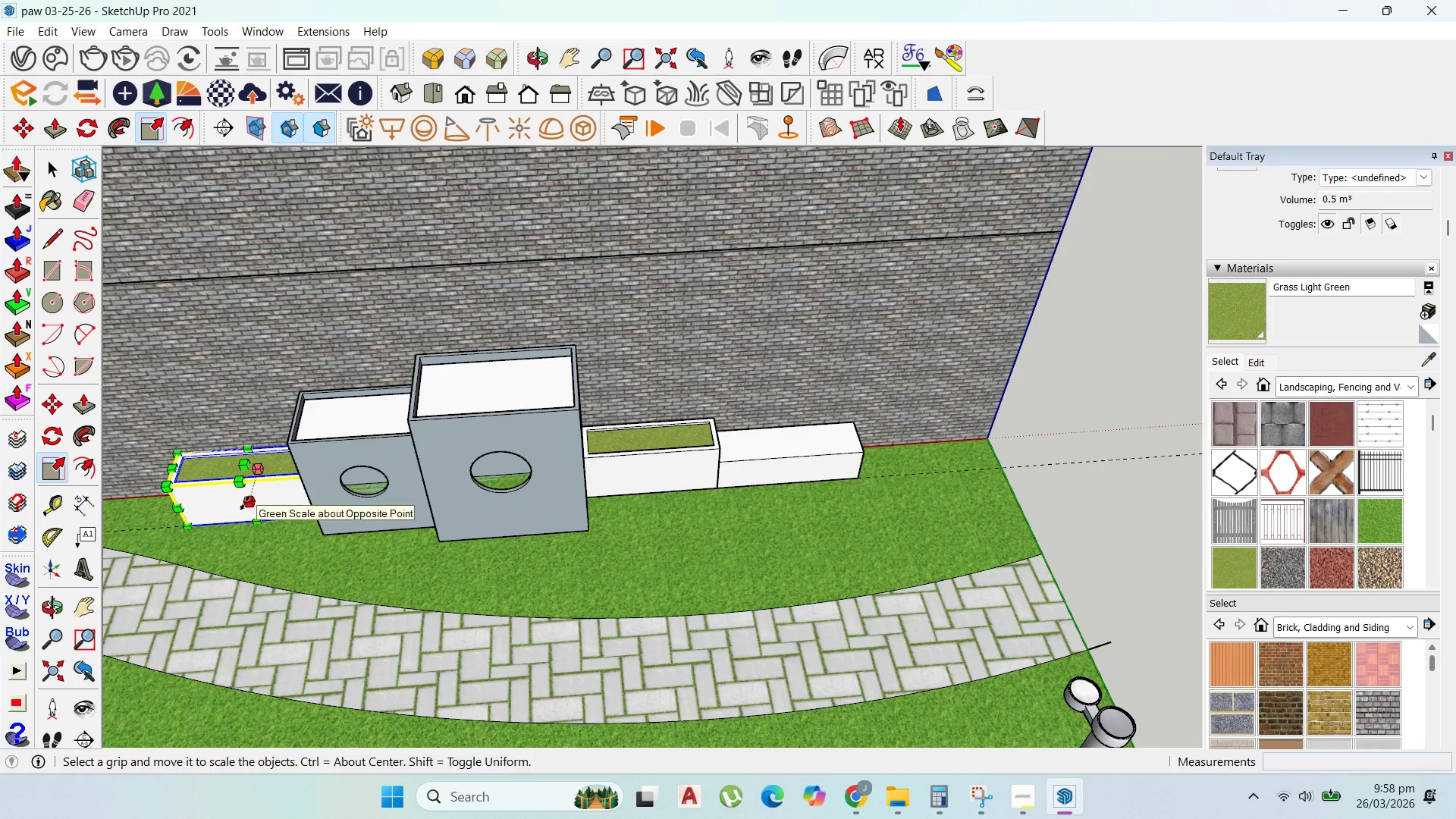 
left_click([252, 510])
 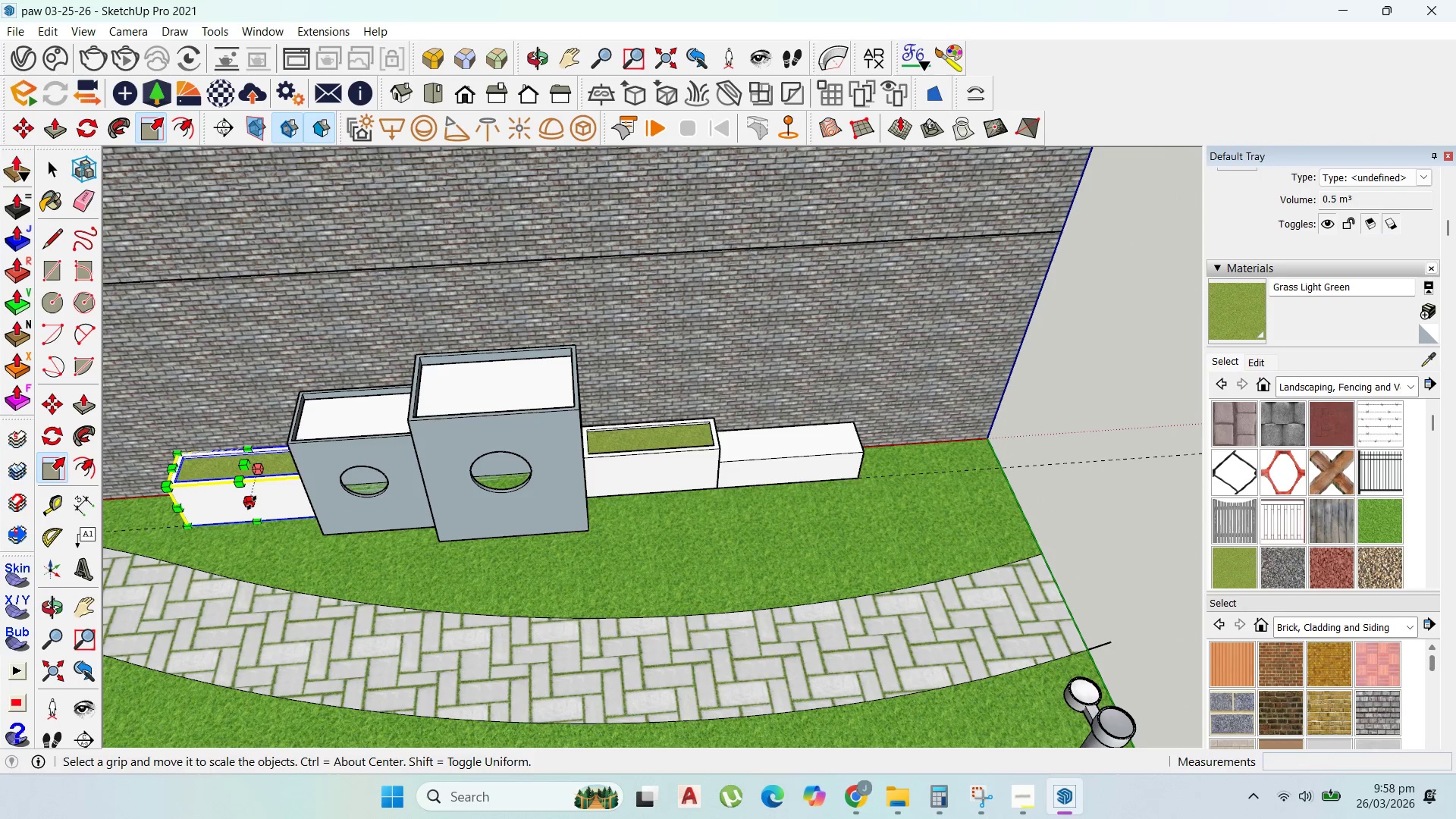 
left_click_drag(start_coordinate=[252, 502], to_coordinate=[249, 517])
 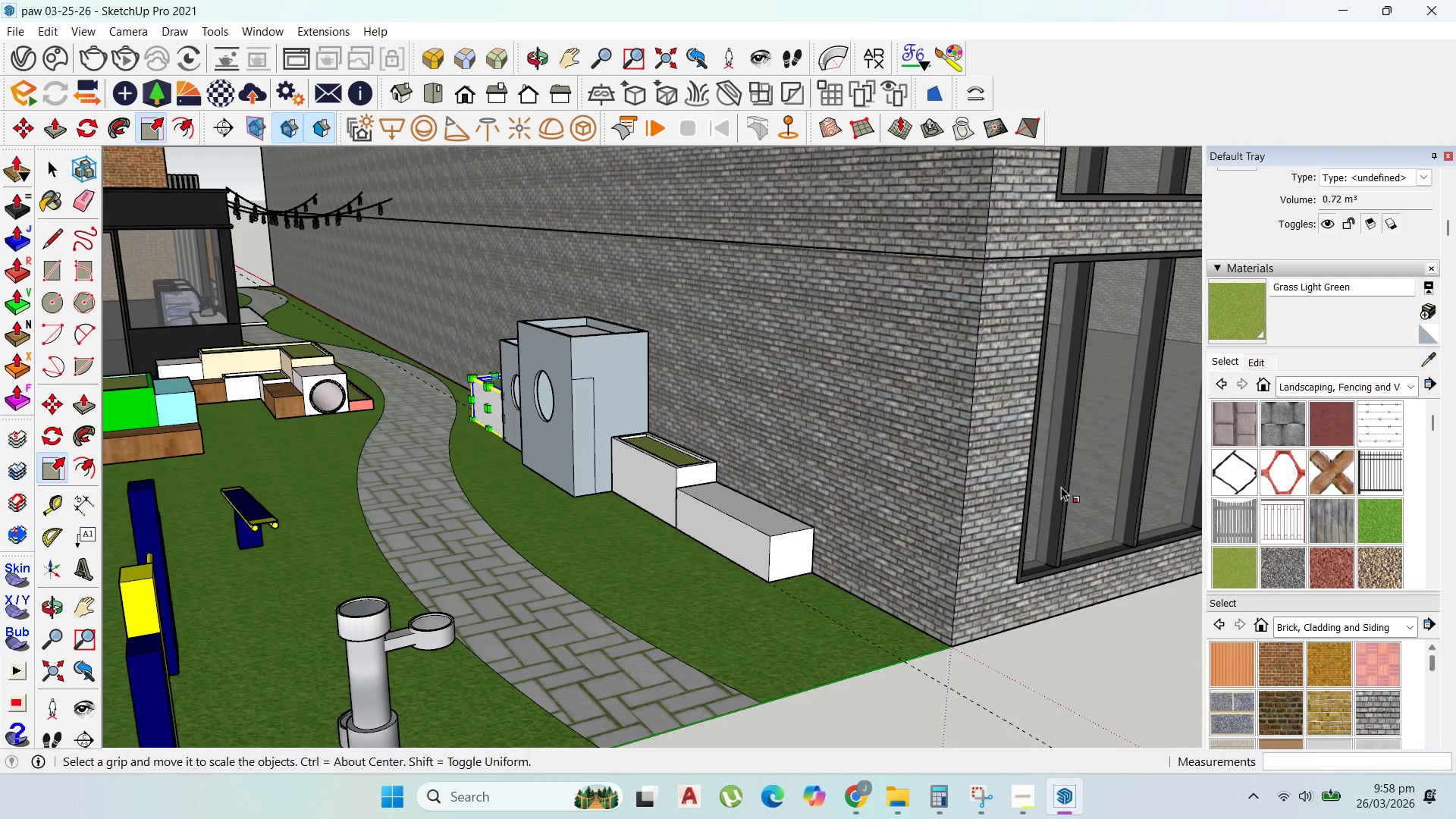 
left_click([1411, 383])
 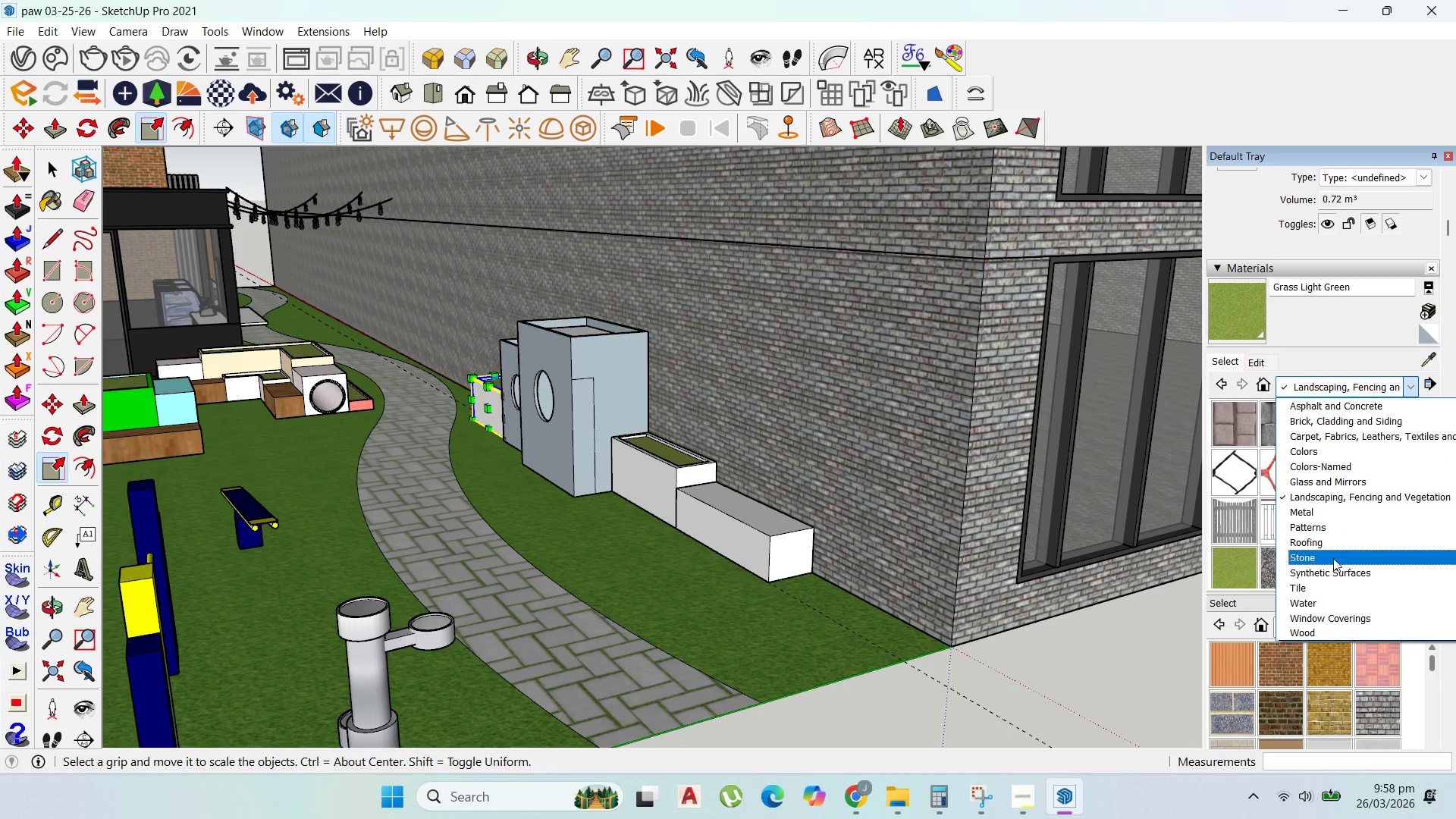 
left_click([1321, 632])
 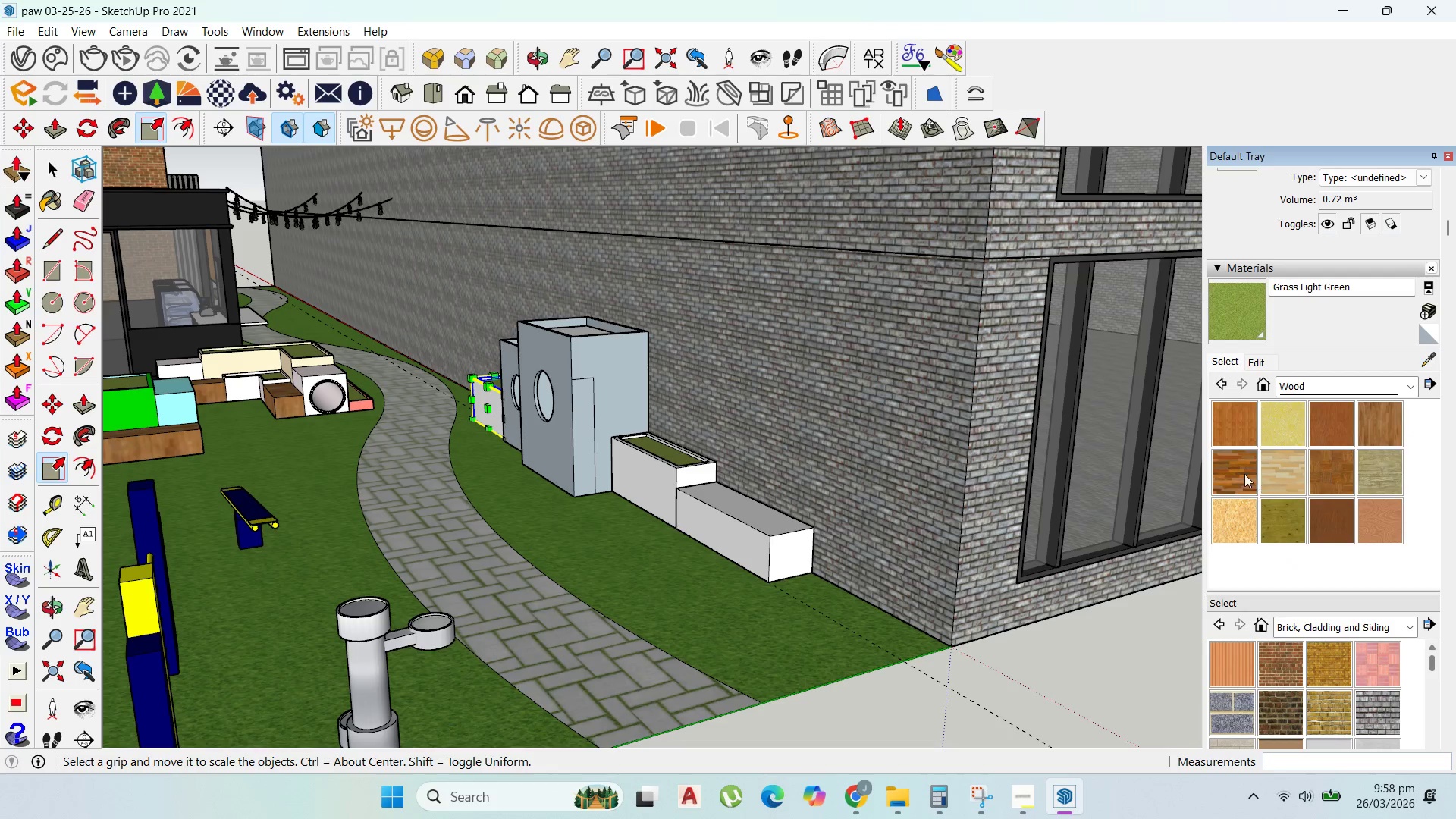 
left_click([1279, 475])
 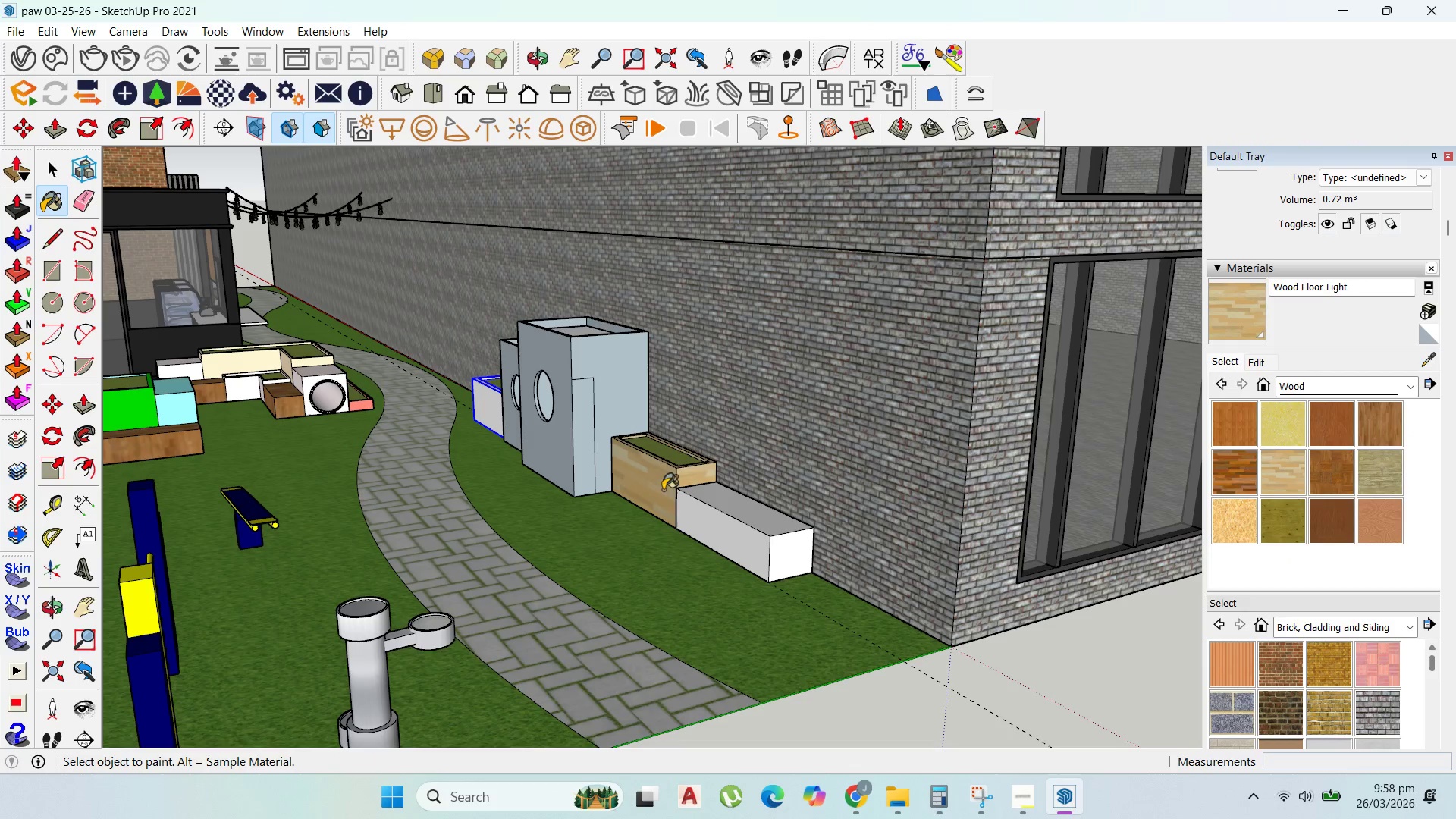 
double_click([723, 519])
 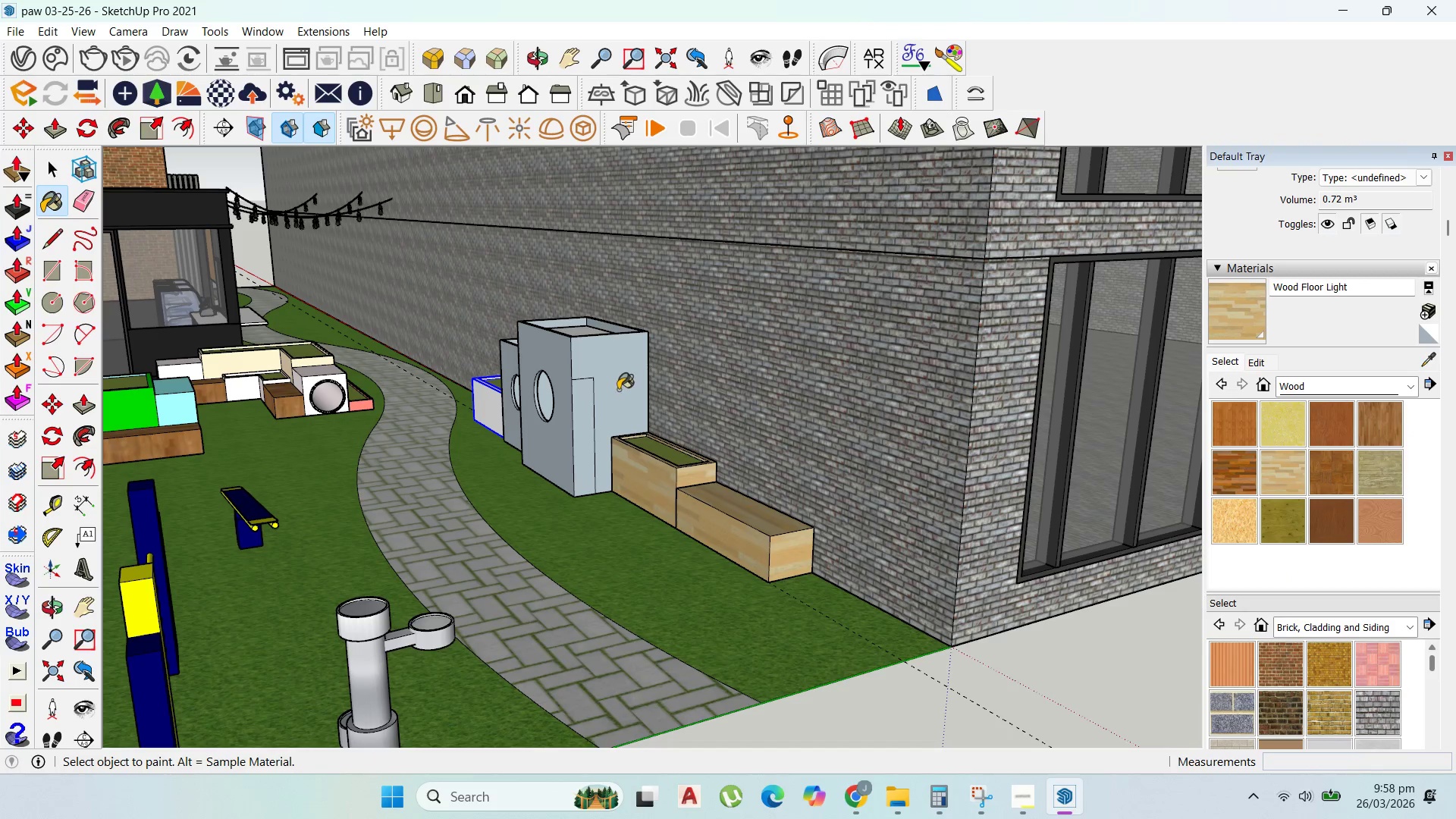 
triple_click([612, 385])
 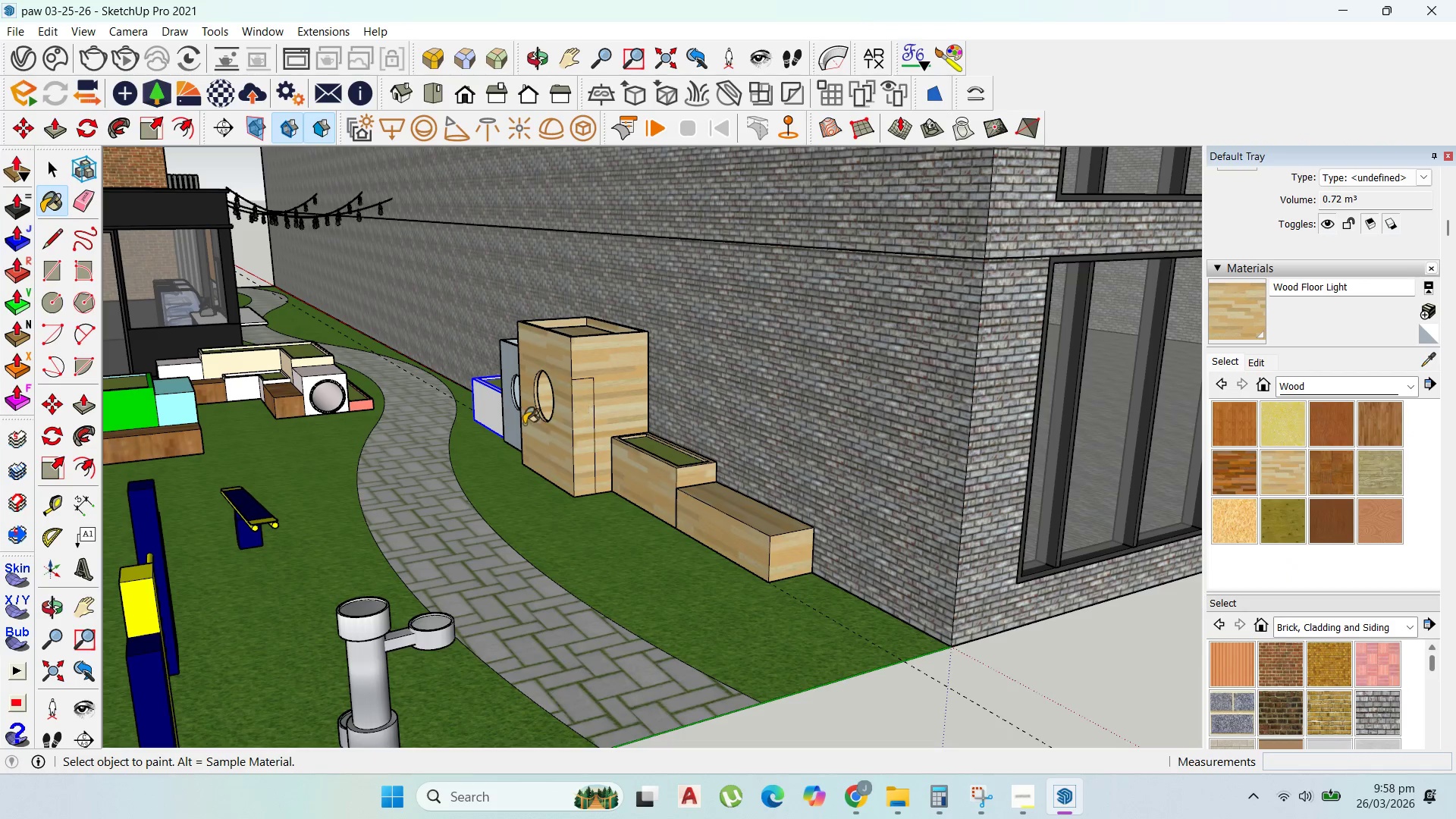 
left_click([504, 425])
 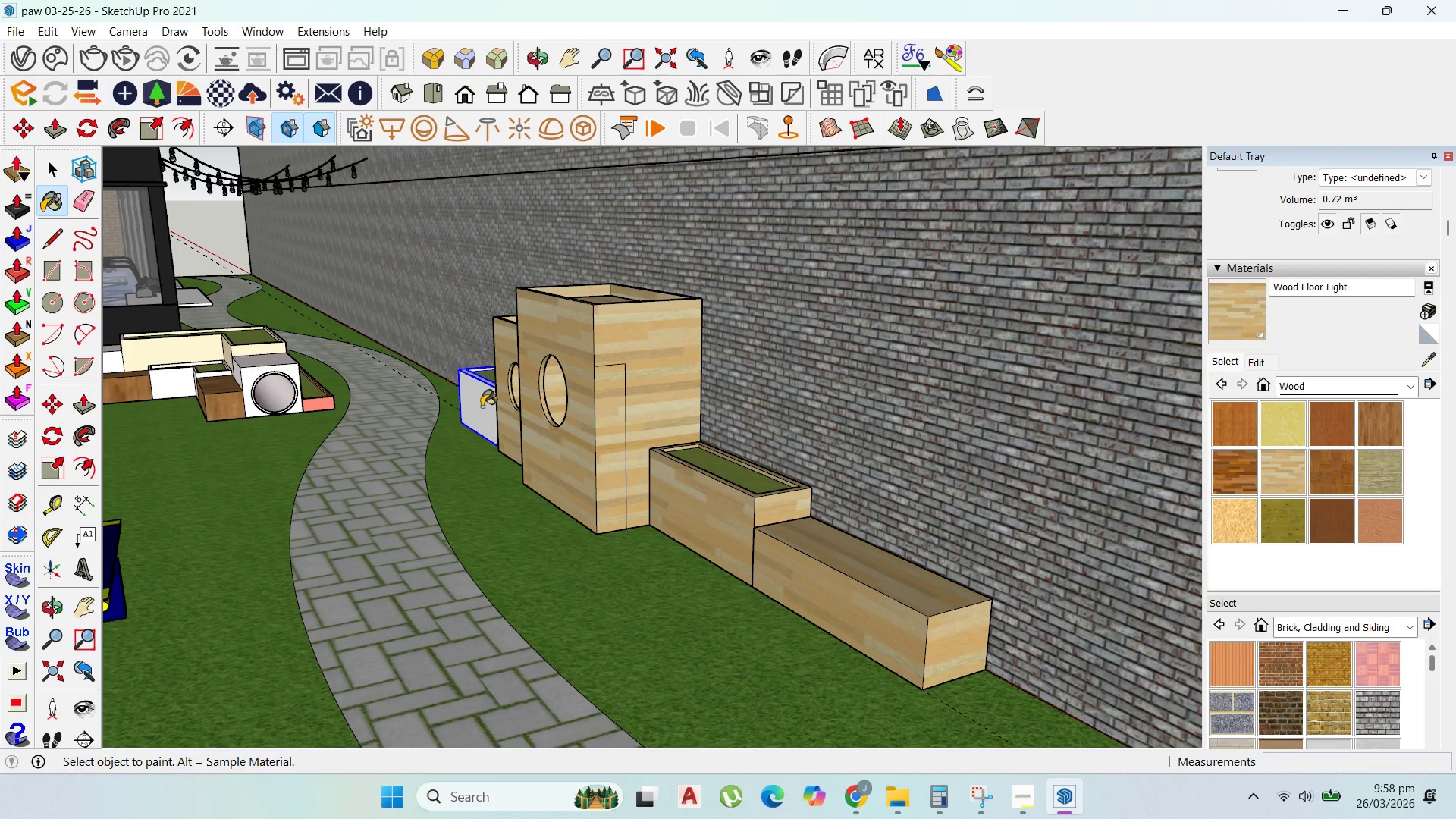 
scroll: coordinate [521, 407], scroll_direction: up, amount: 3.0
 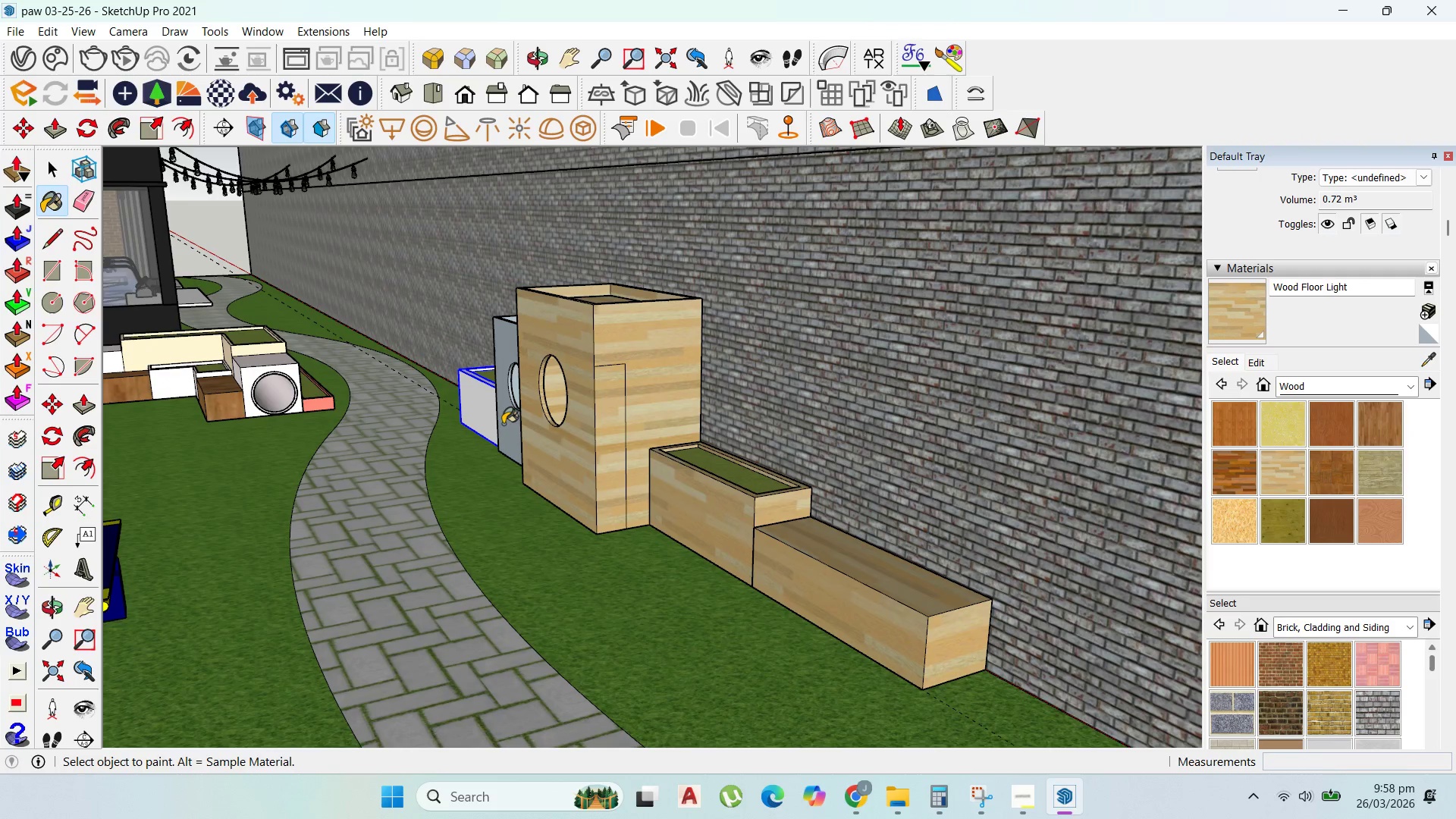 
double_click([480, 406])
 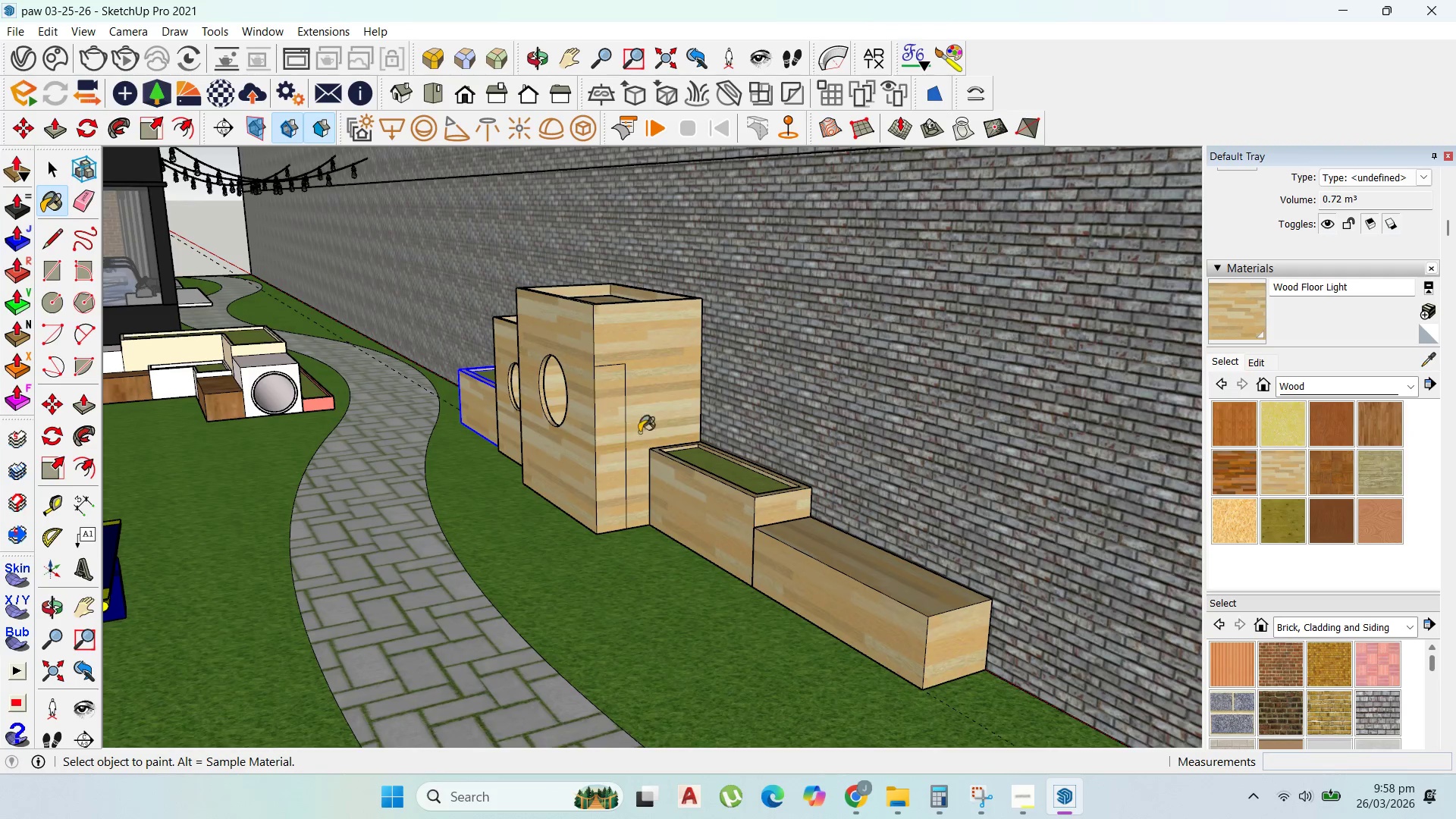 
scroll: coordinate [780, 488], scroll_direction: down, amount: 5.0
 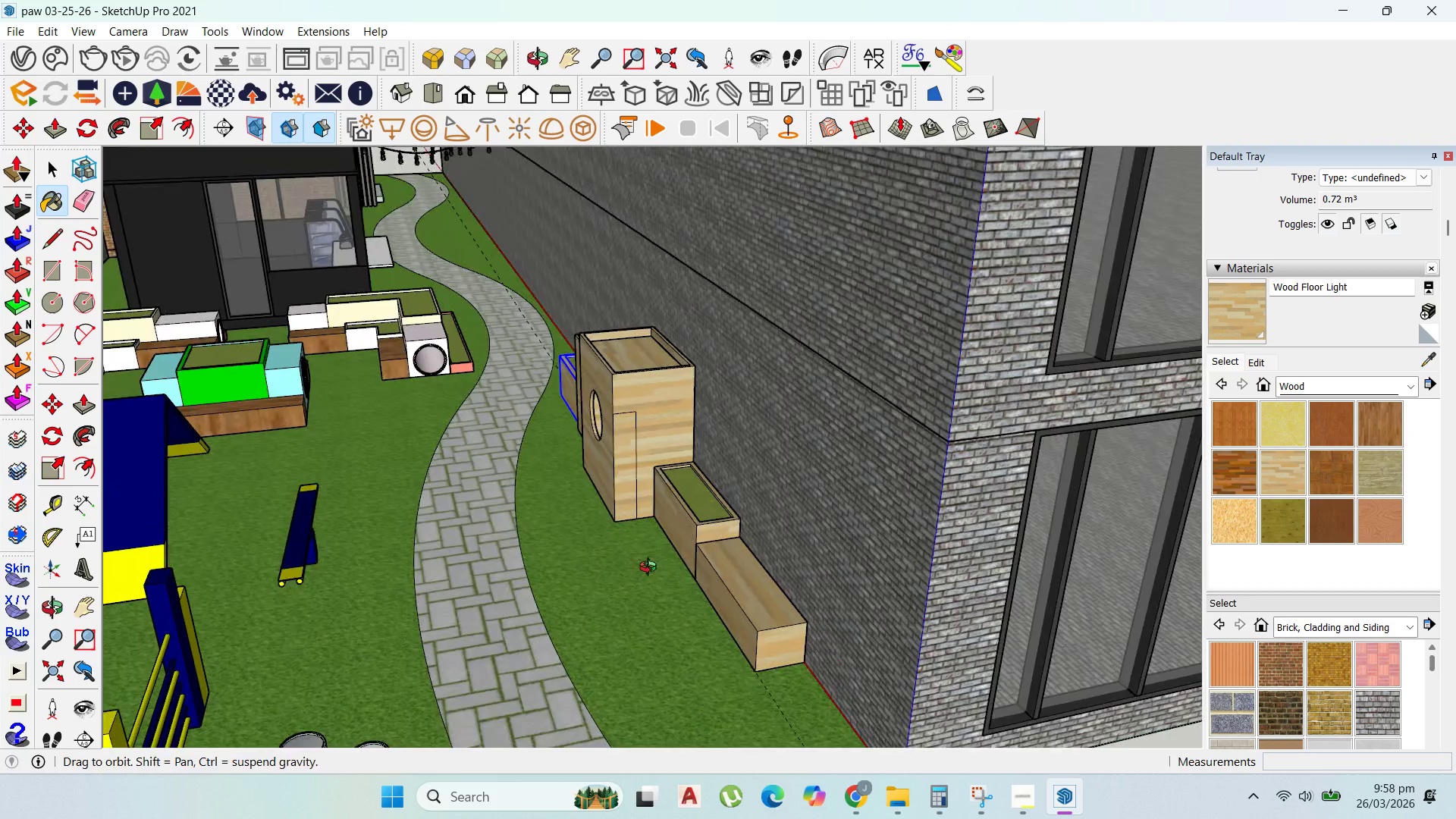 
scroll: coordinate [394, 392], scroll_direction: up, amount: 1.0
 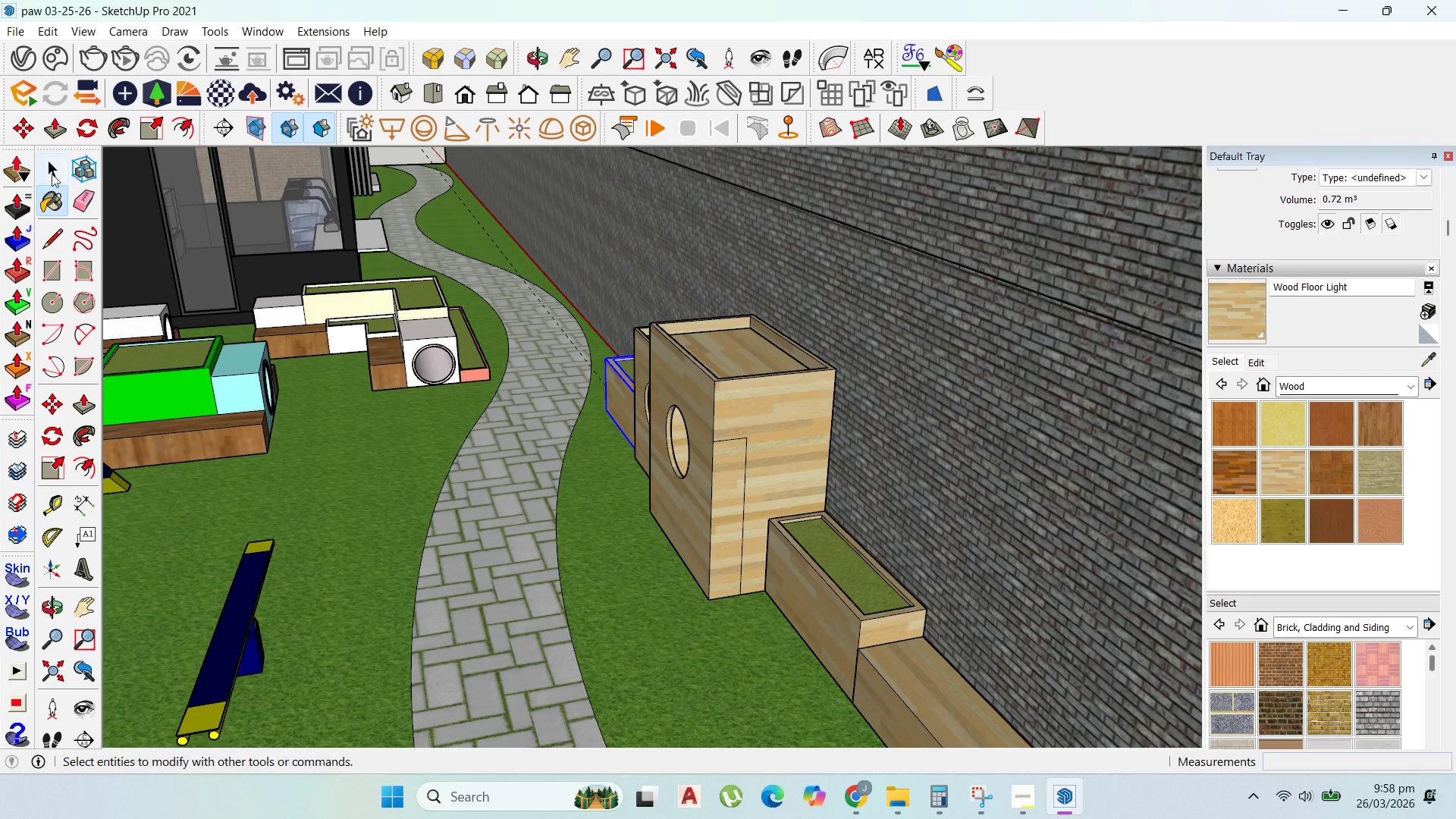 
left_click([58, 157])
 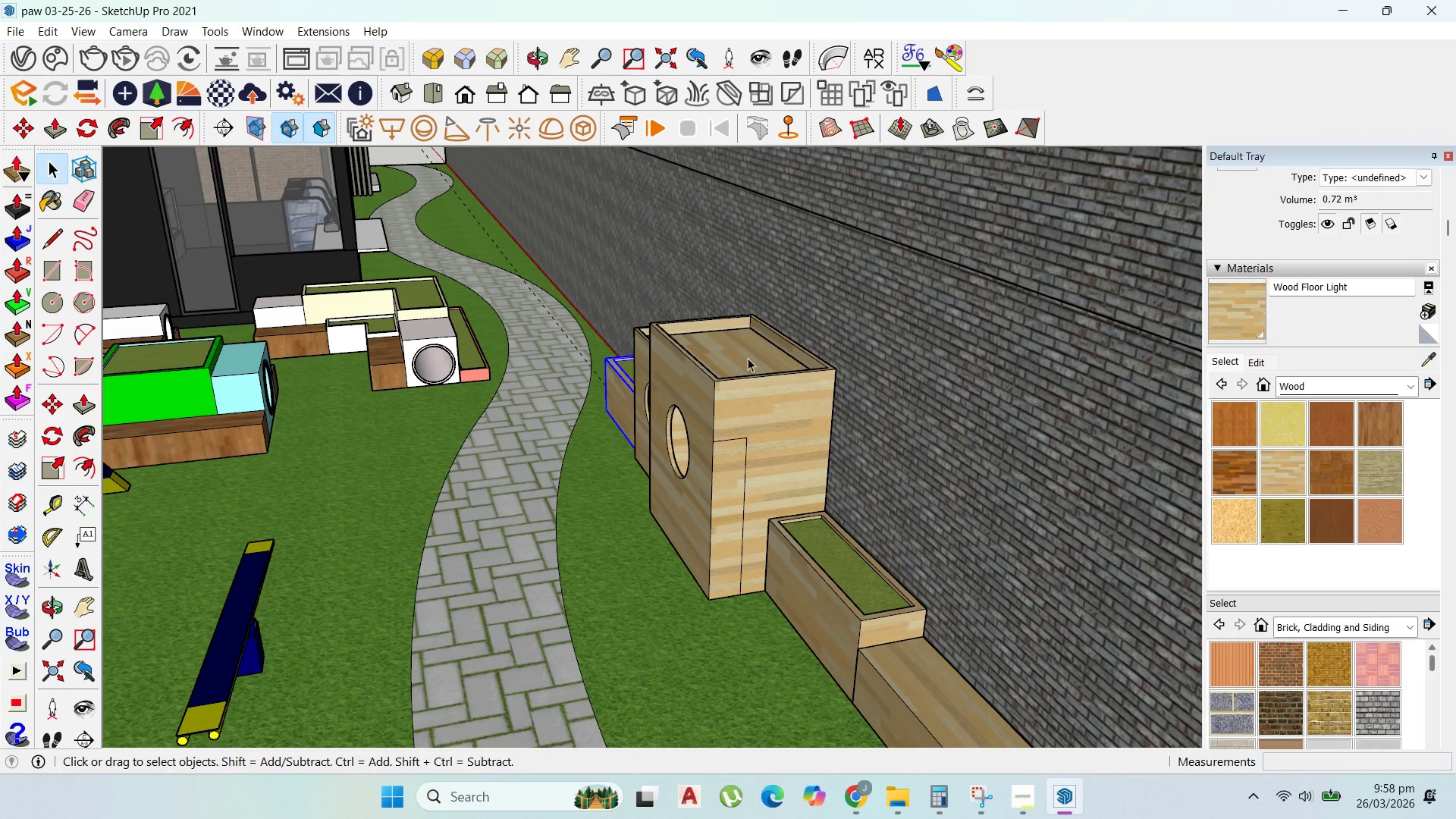 
double_click([745, 354])
 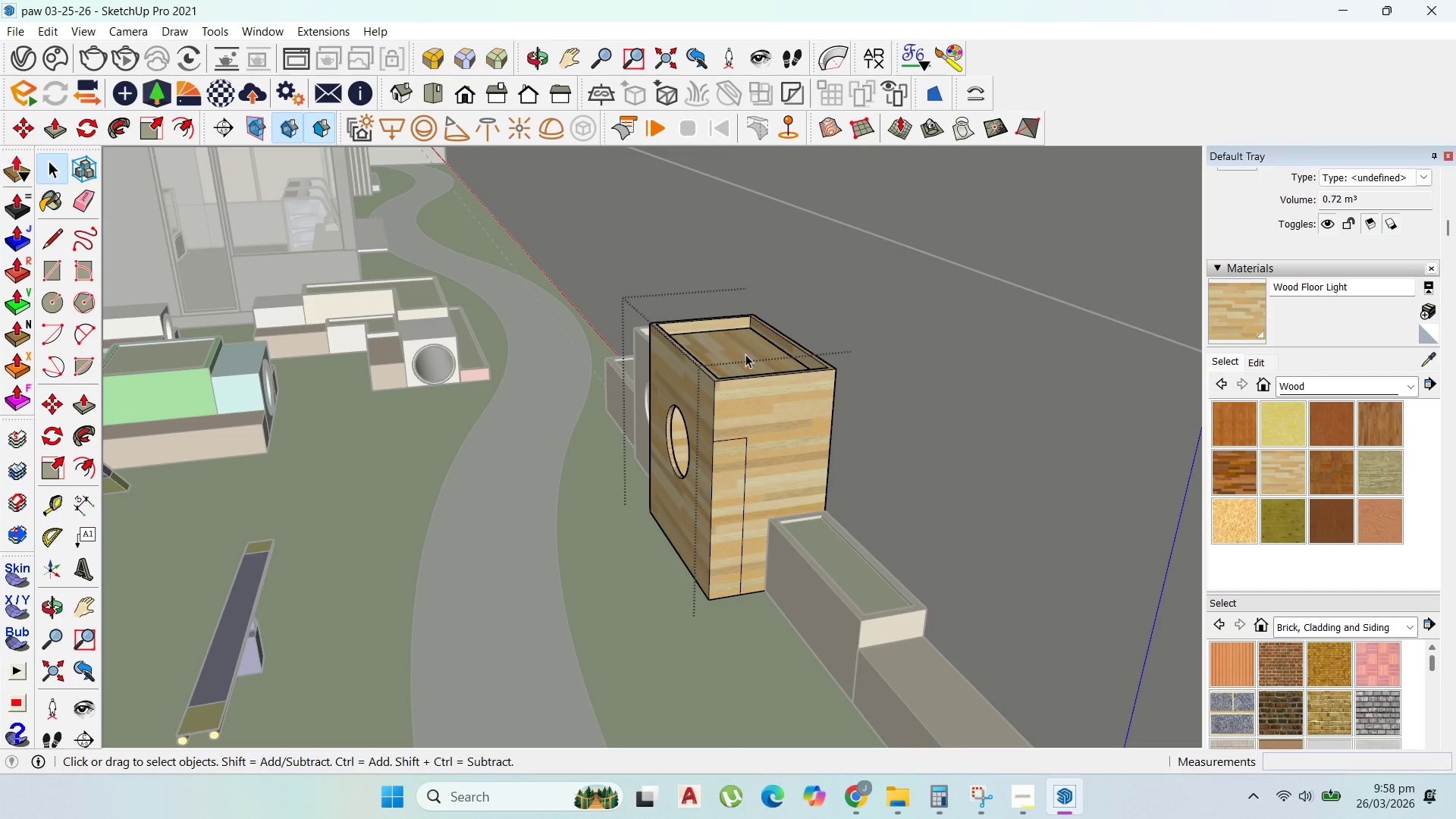 
triple_click([745, 354])
 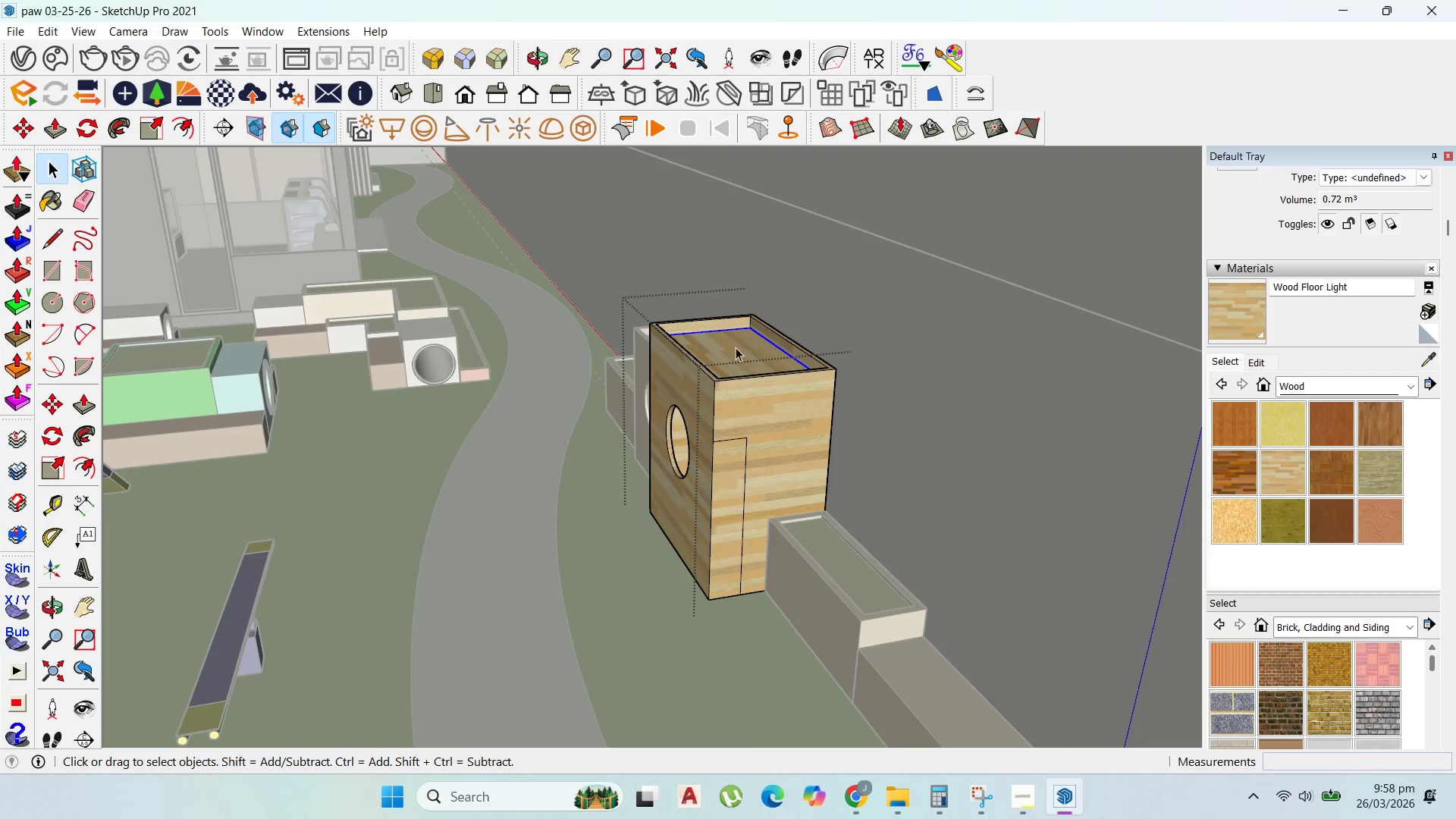 
triple_click([736, 347])
 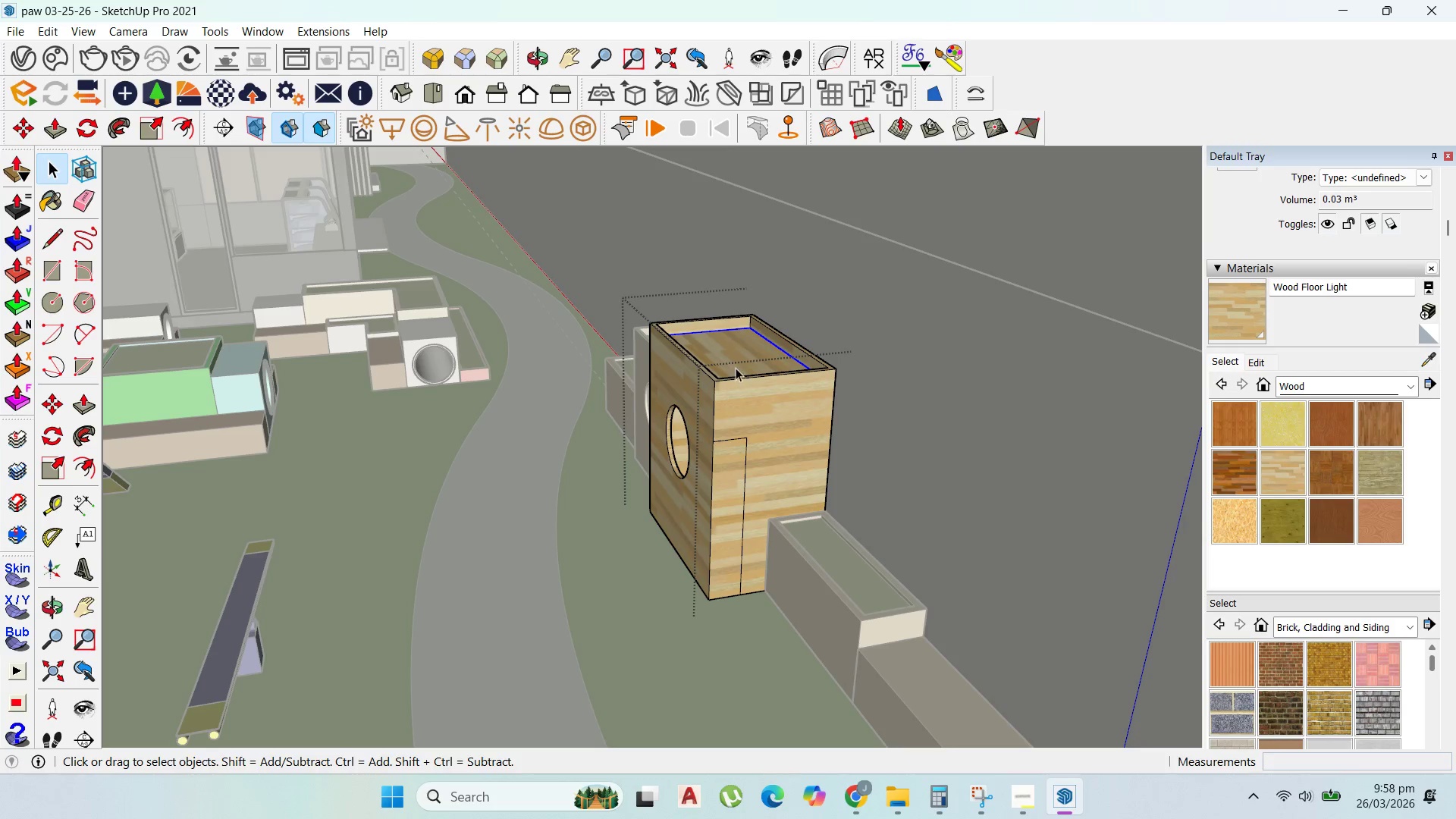 
double_click([740, 360])
 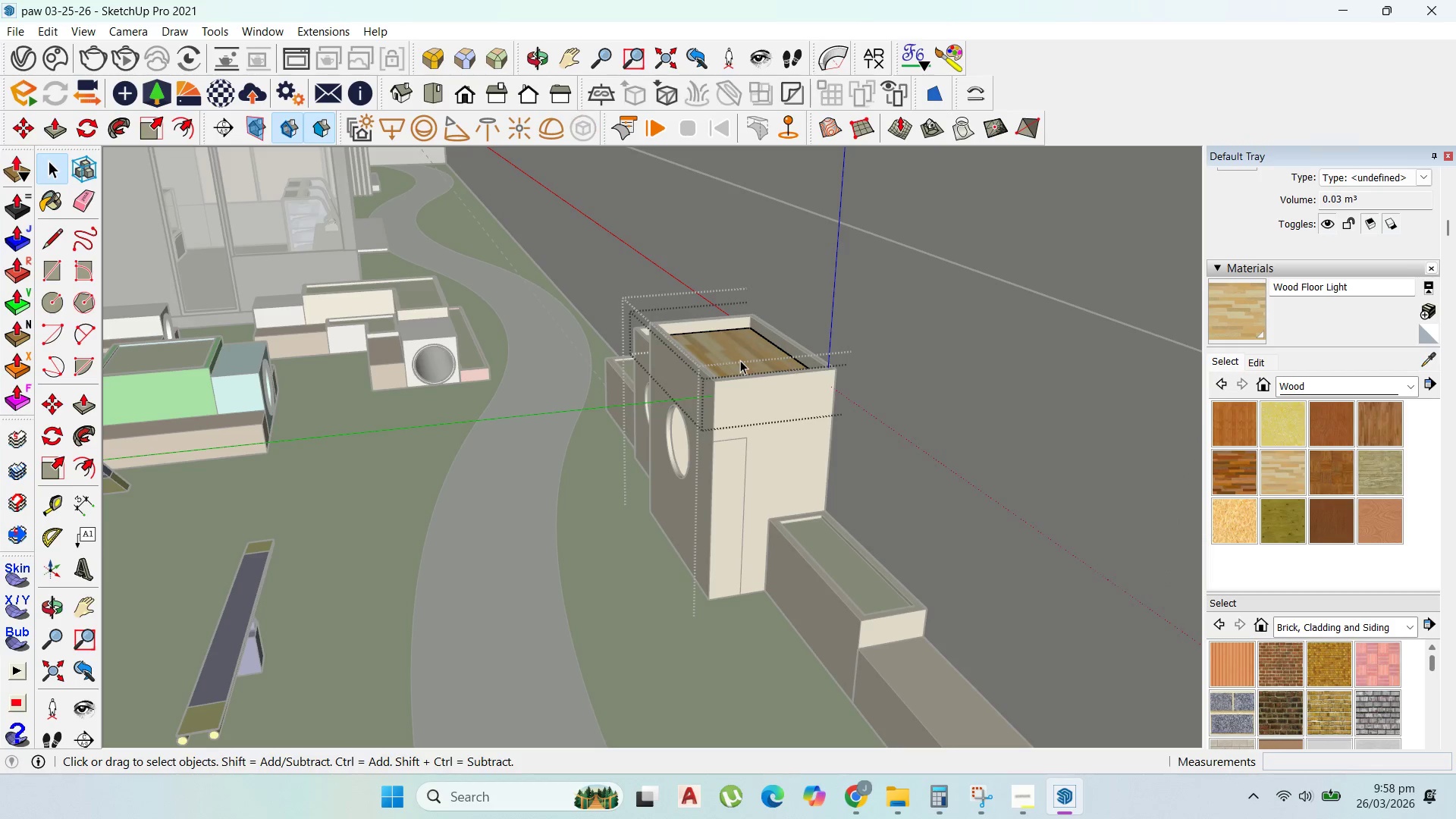 
triple_click([740, 360])
 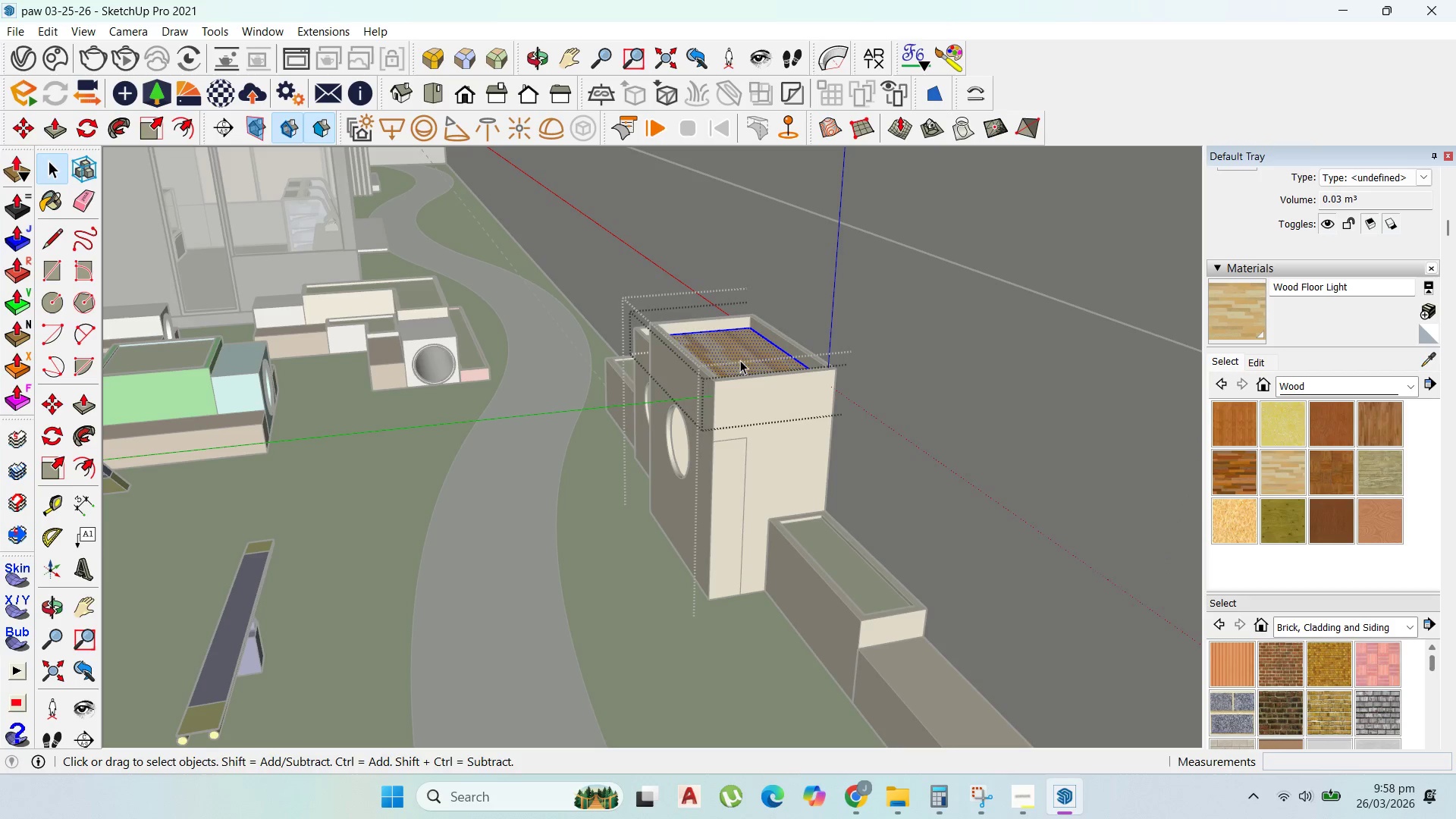 
triple_click([740, 360])
 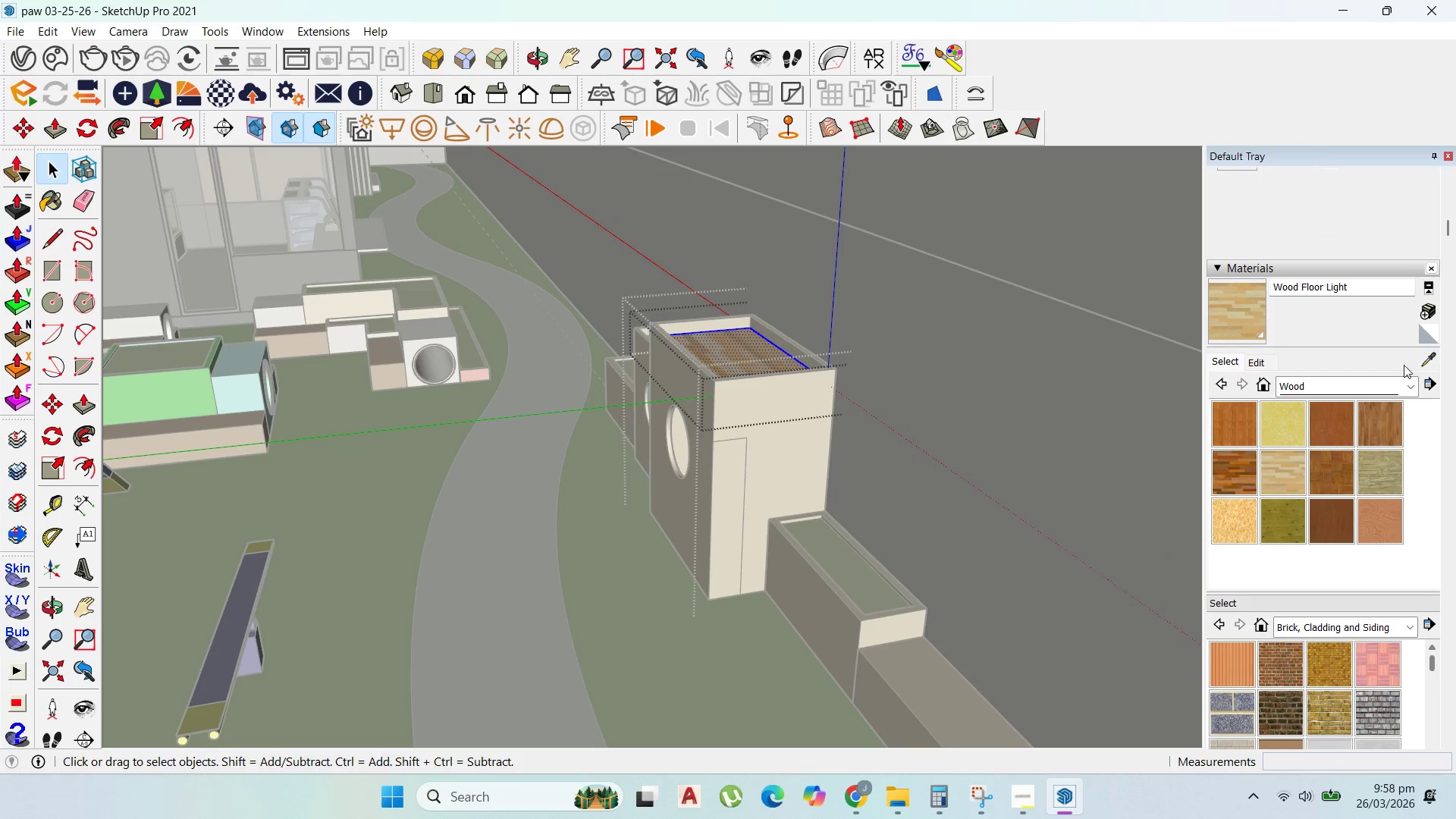 
left_click([1426, 362])
 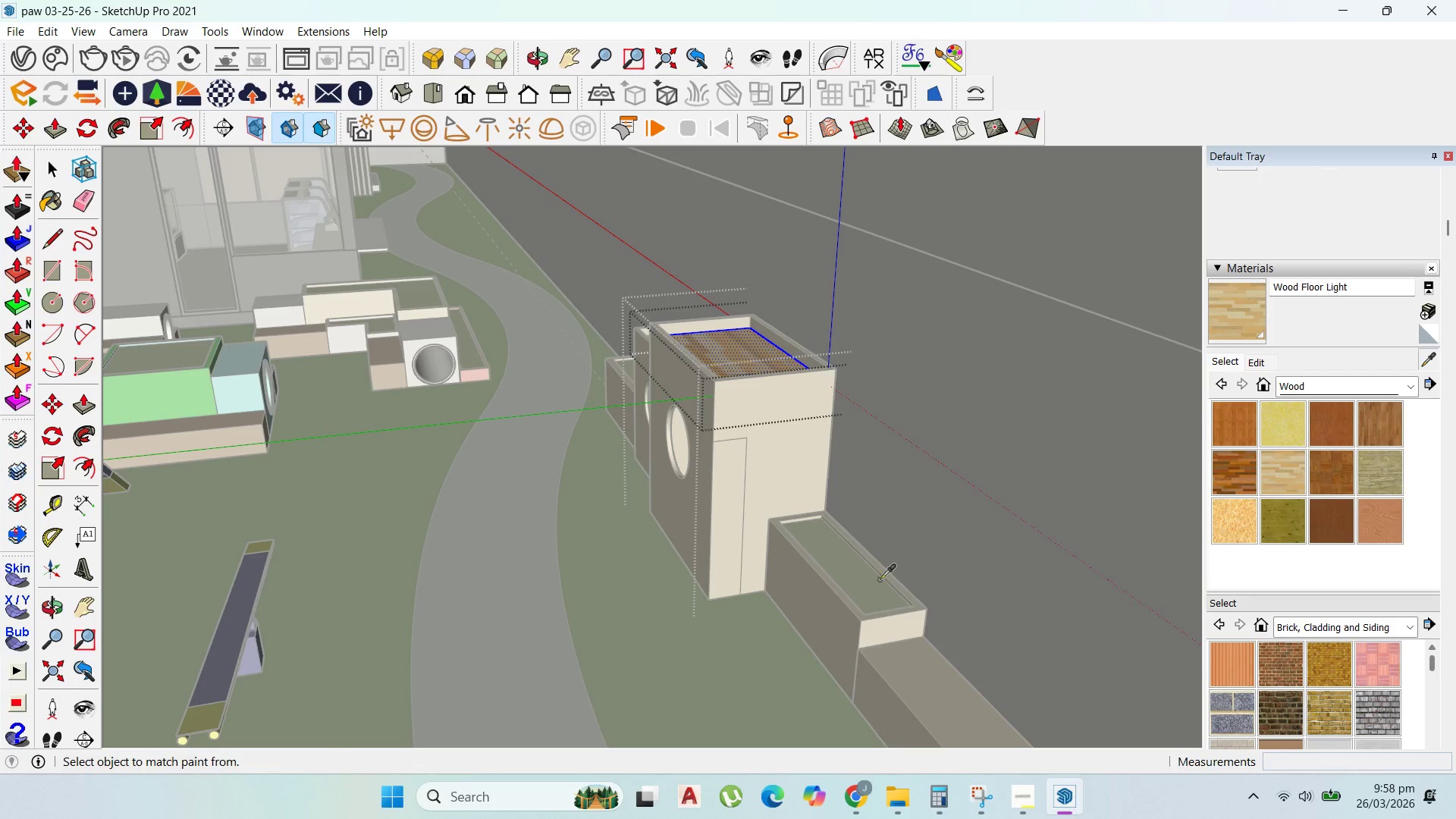 
left_click_drag(start_coordinate=[864, 593], to_coordinate=[852, 582])
 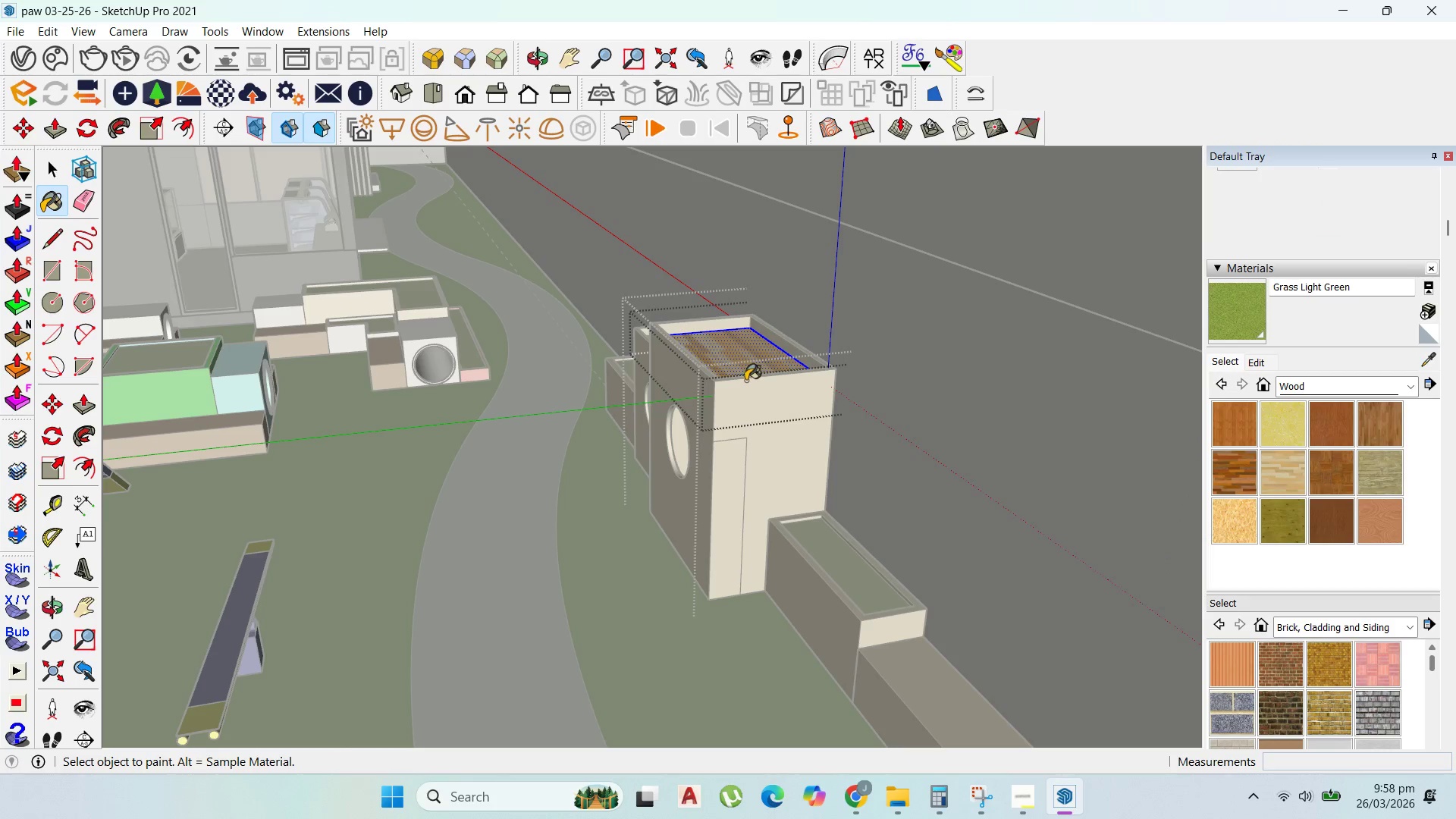 
left_click([745, 353])
 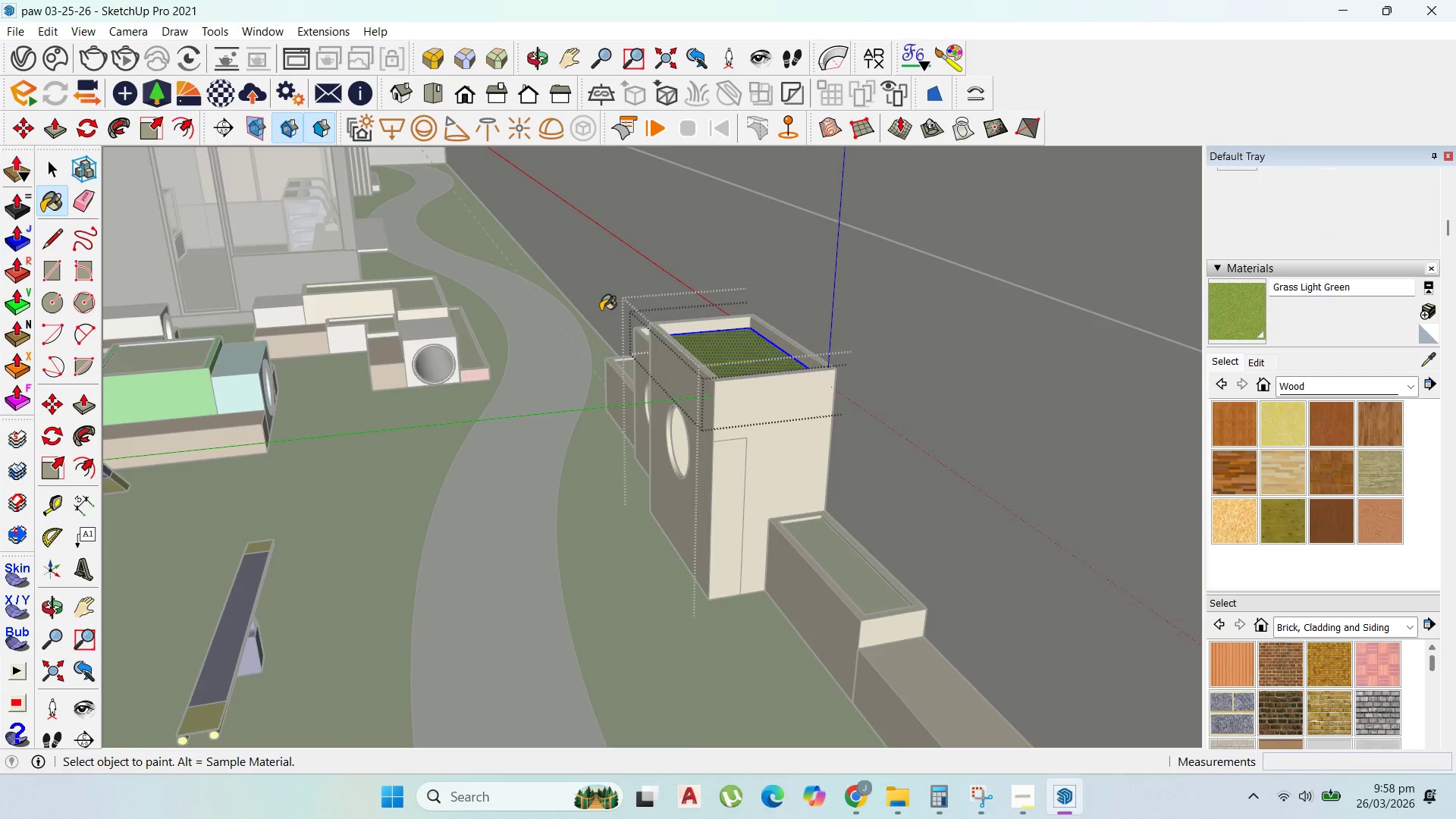 
scroll: coordinate [598, 305], scroll_direction: up, amount: 5.0
 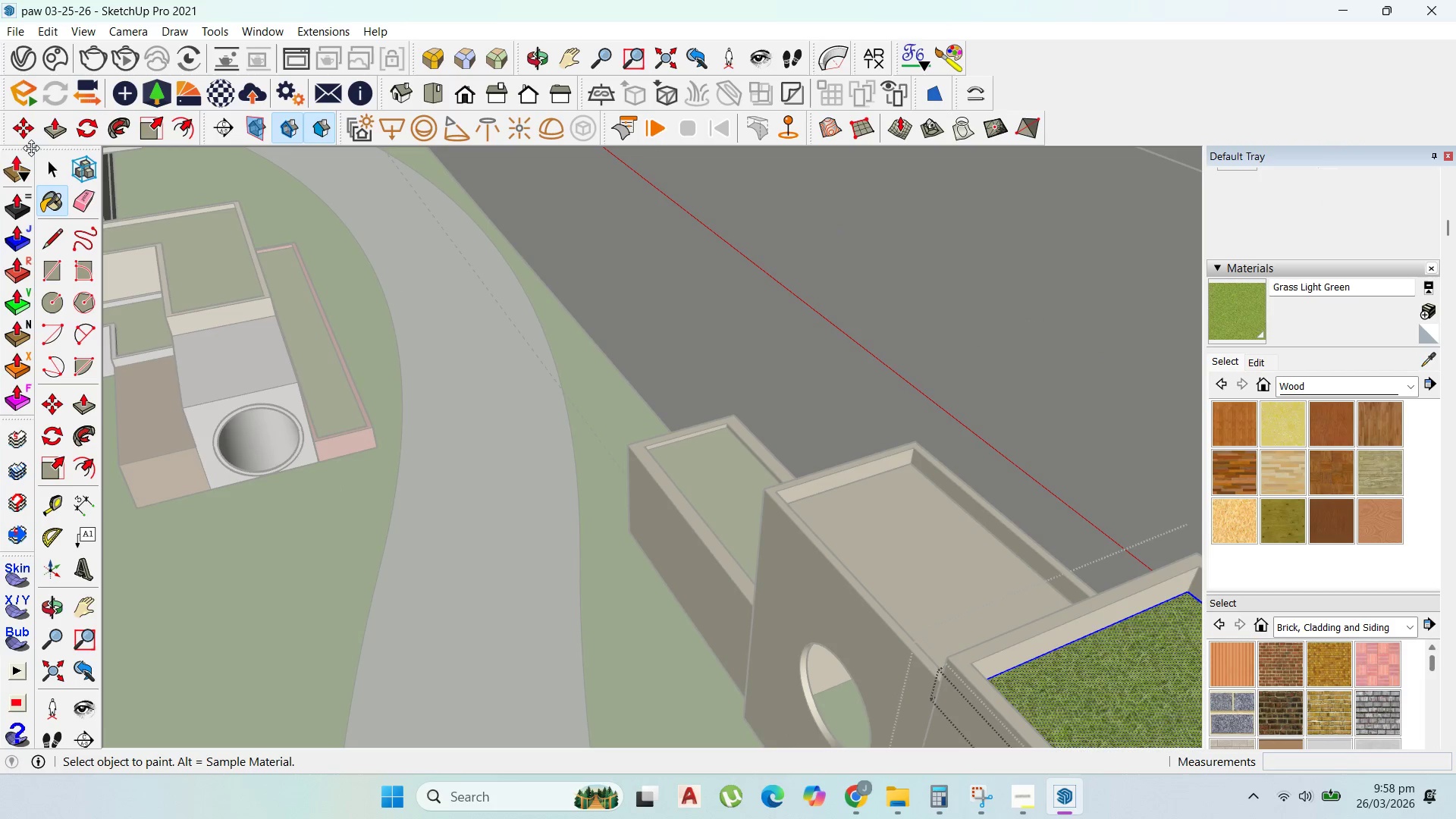 
left_click([51, 165])
 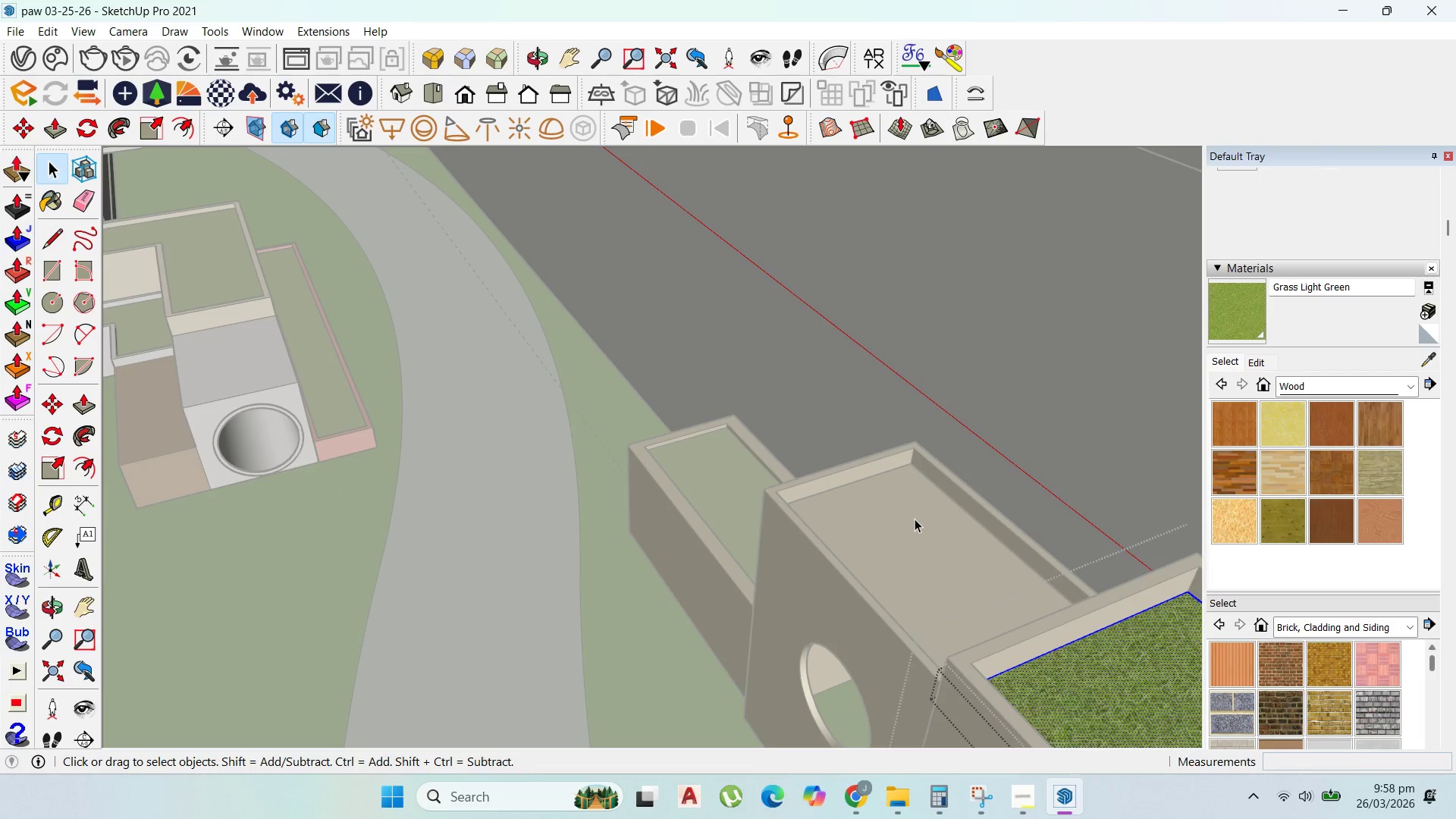 
double_click([915, 519])
 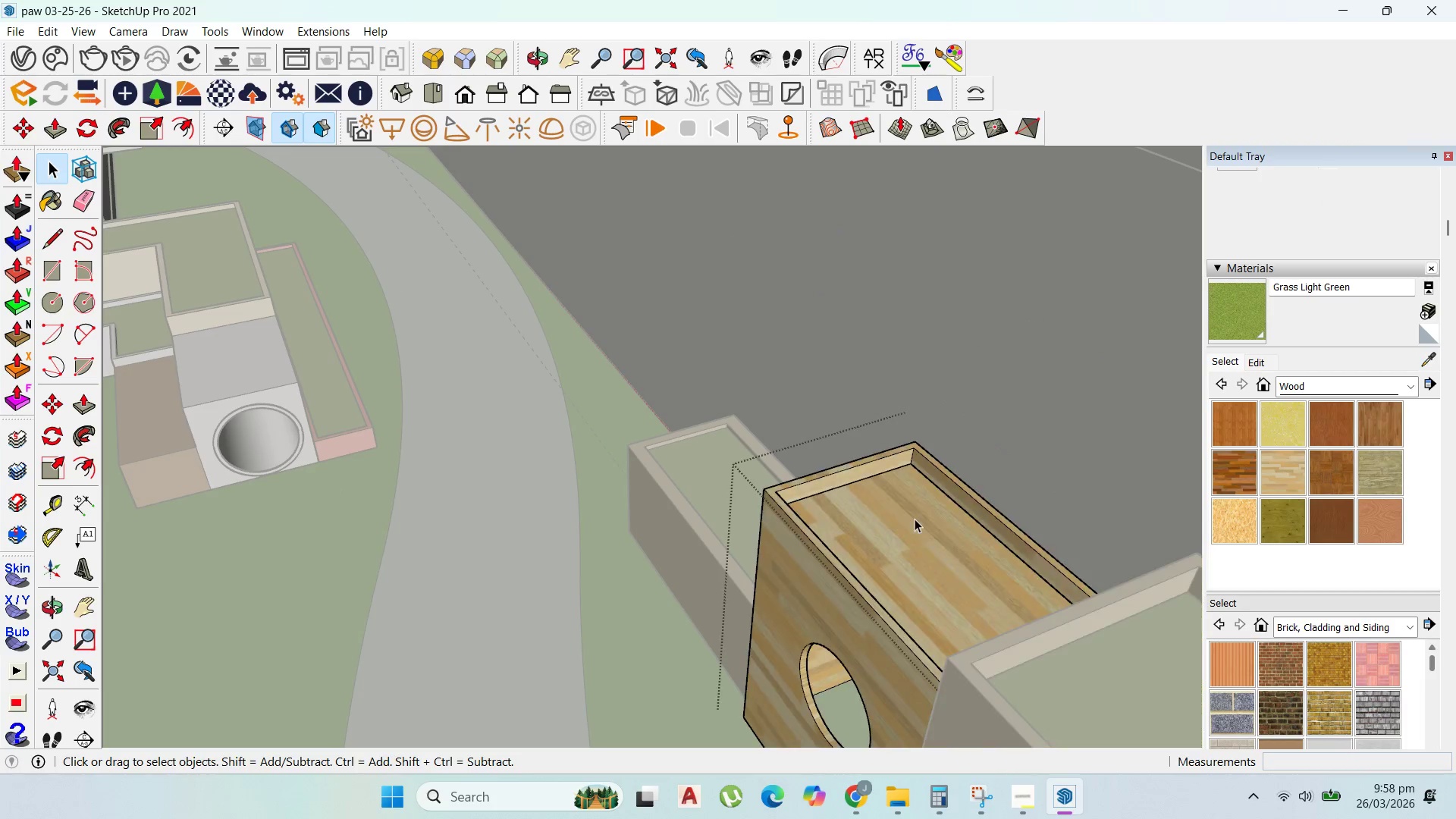 
triple_click([915, 519])
 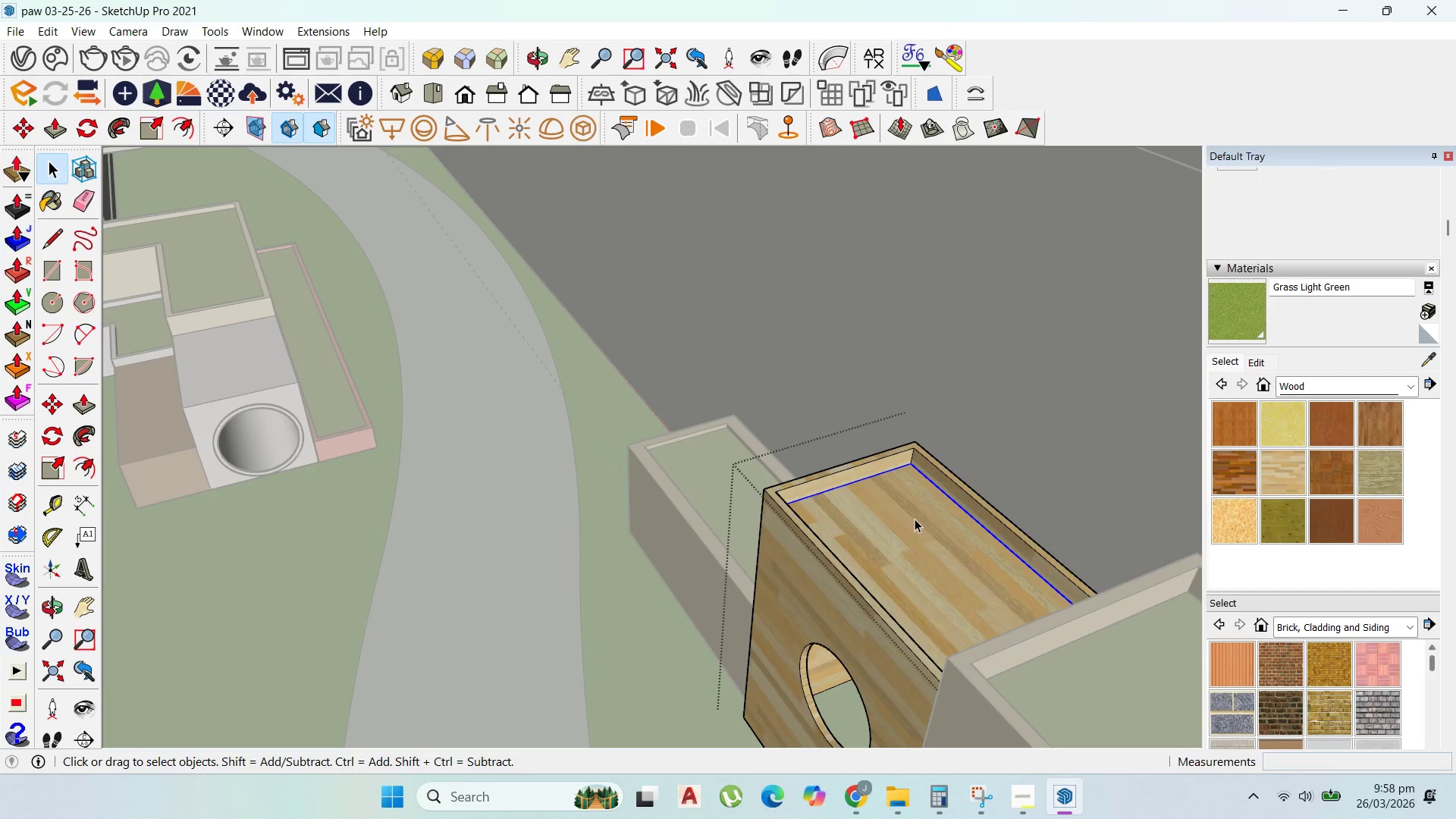 
triple_click([915, 519])
 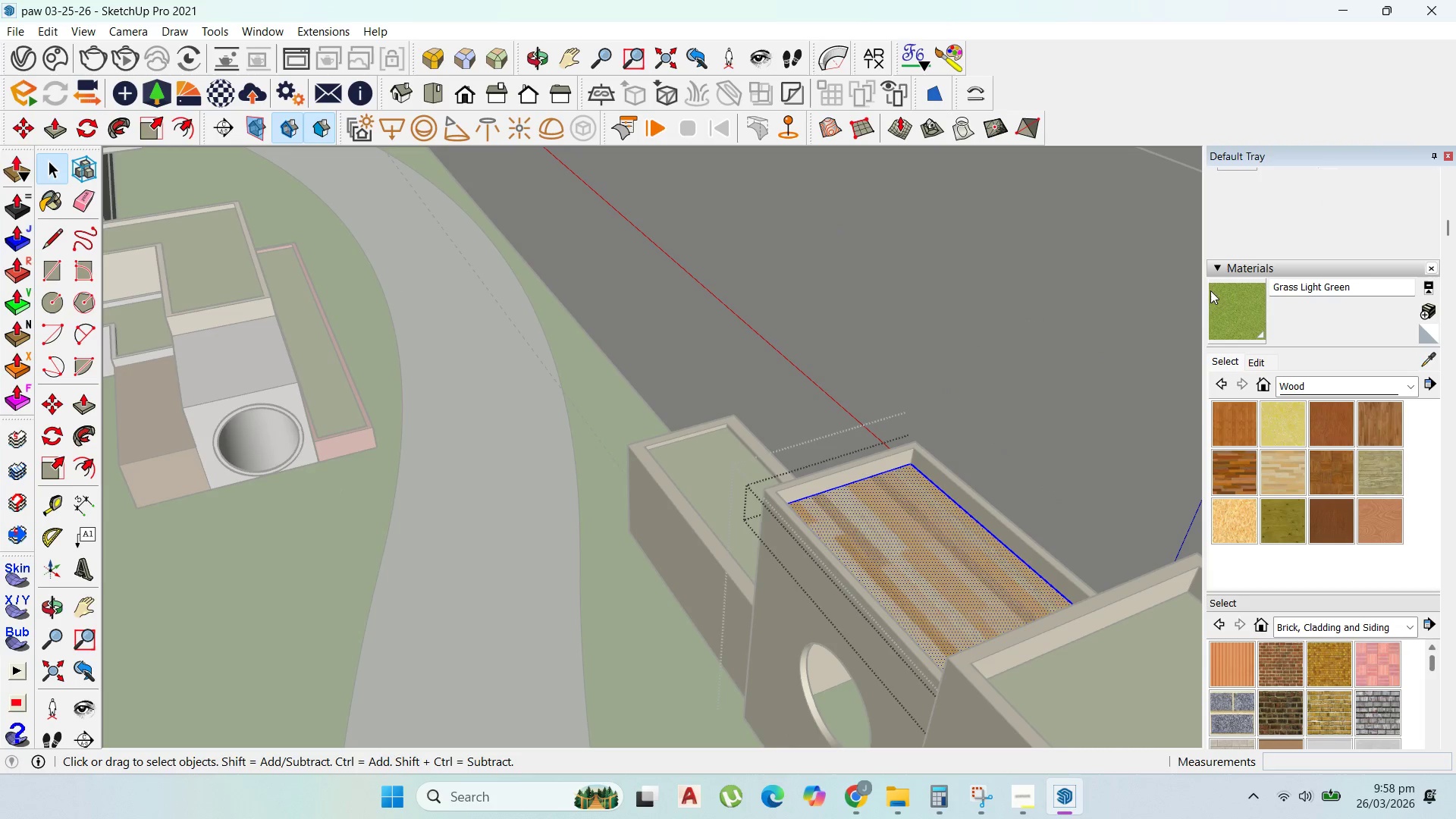 
left_click([1221, 290])
 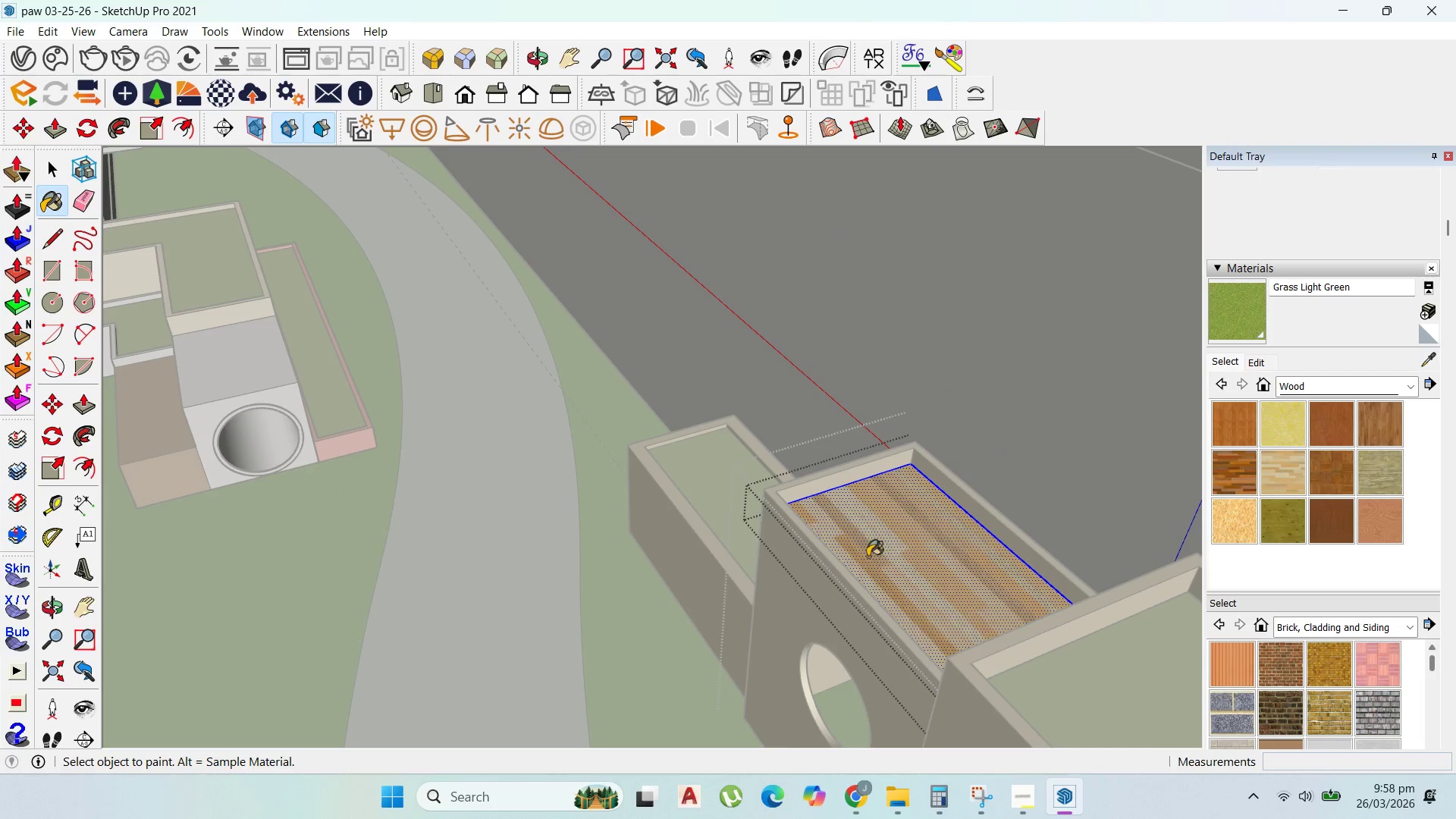 
left_click([871, 554])
 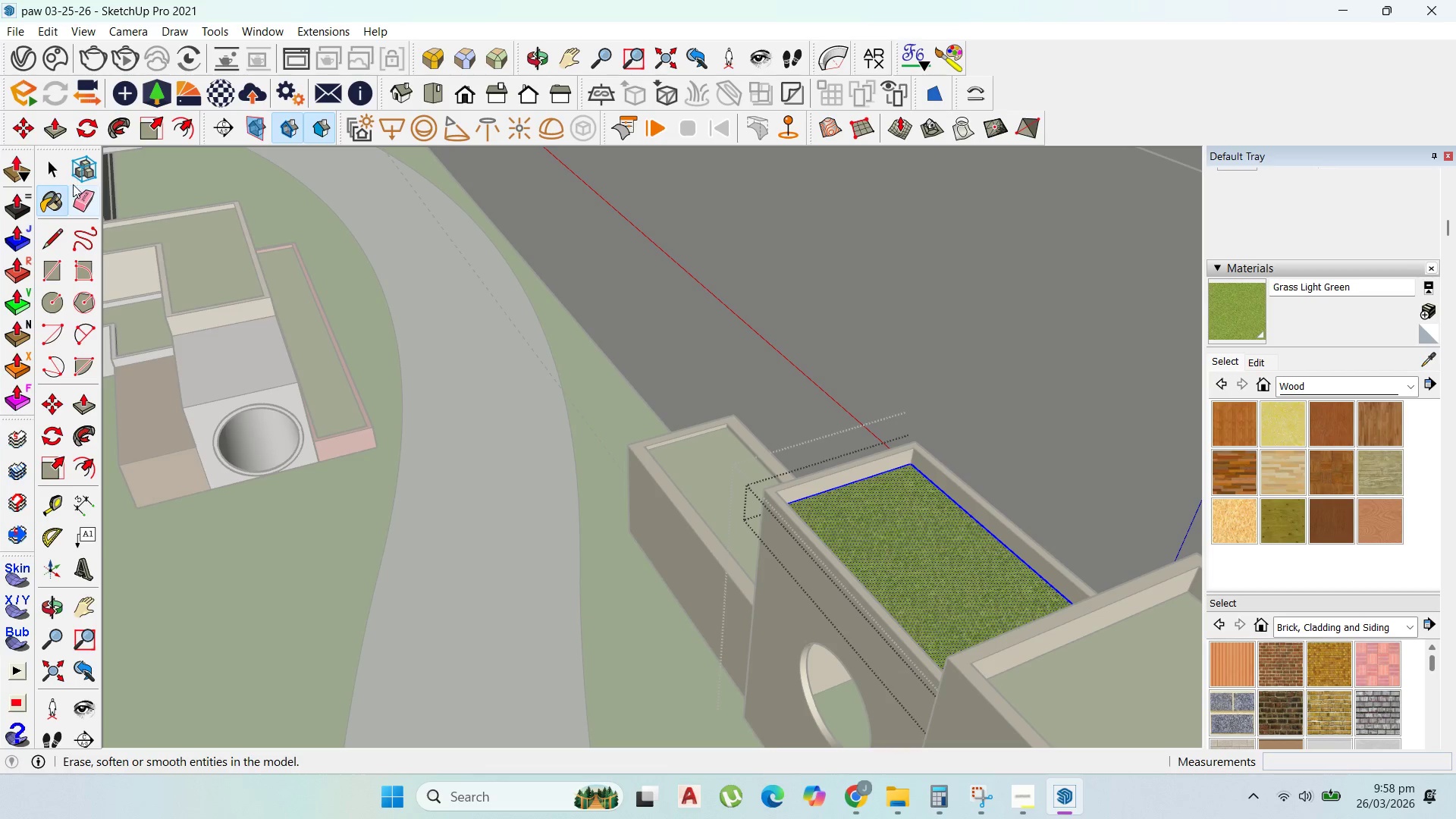 
left_click([63, 168])
 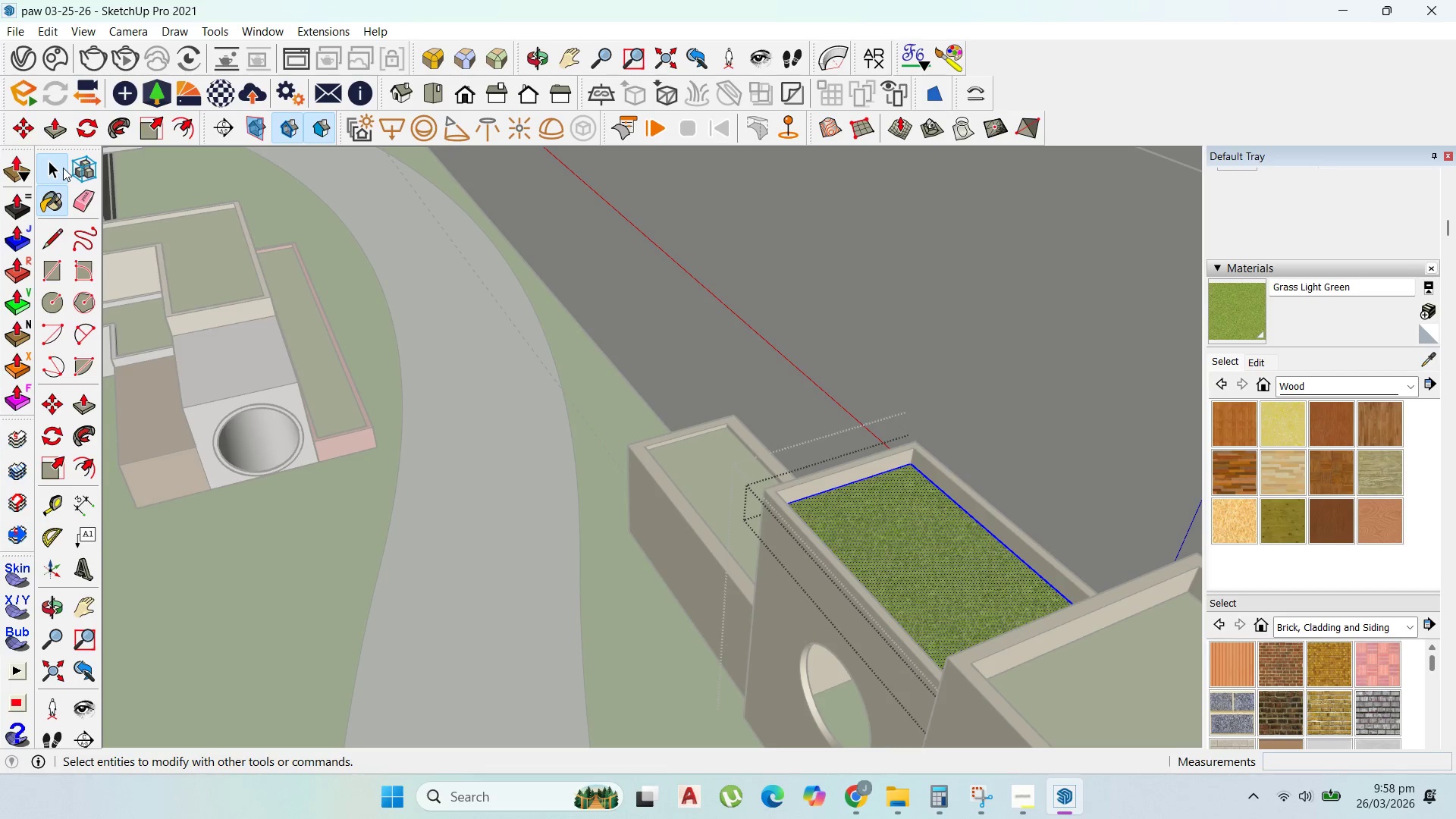 
key(Escape)
 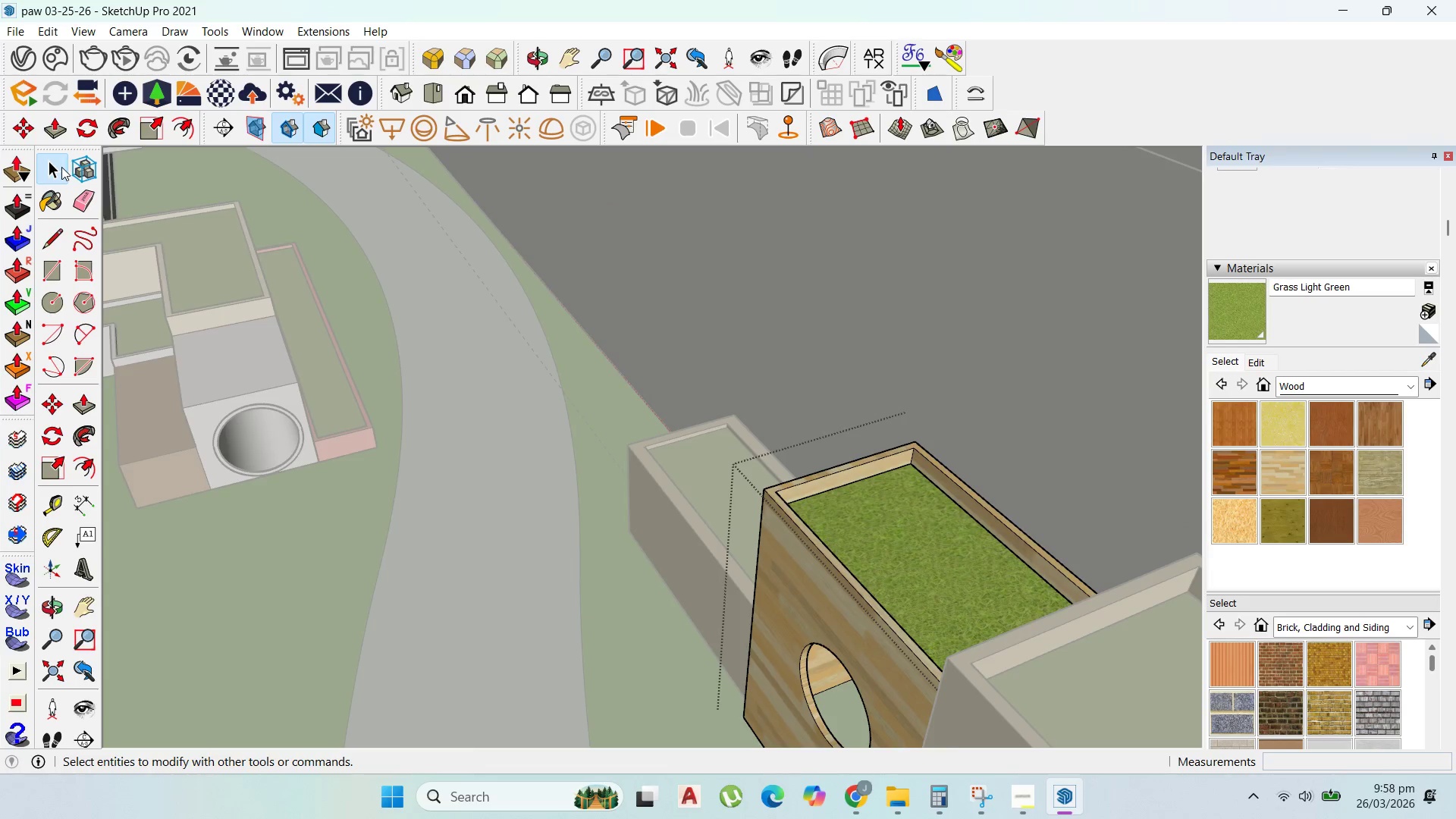 
key(Escape)
 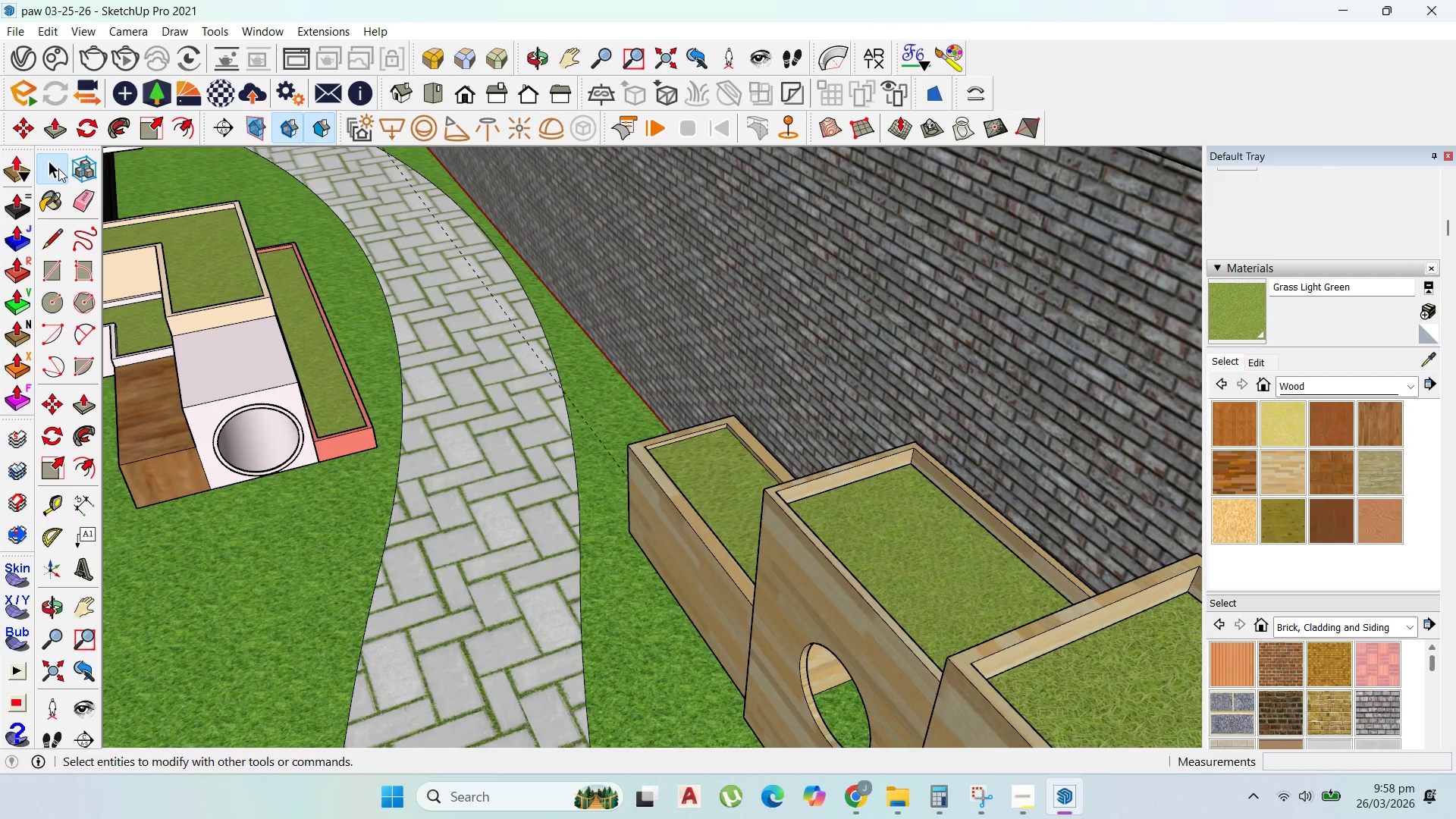 
key(Escape)
 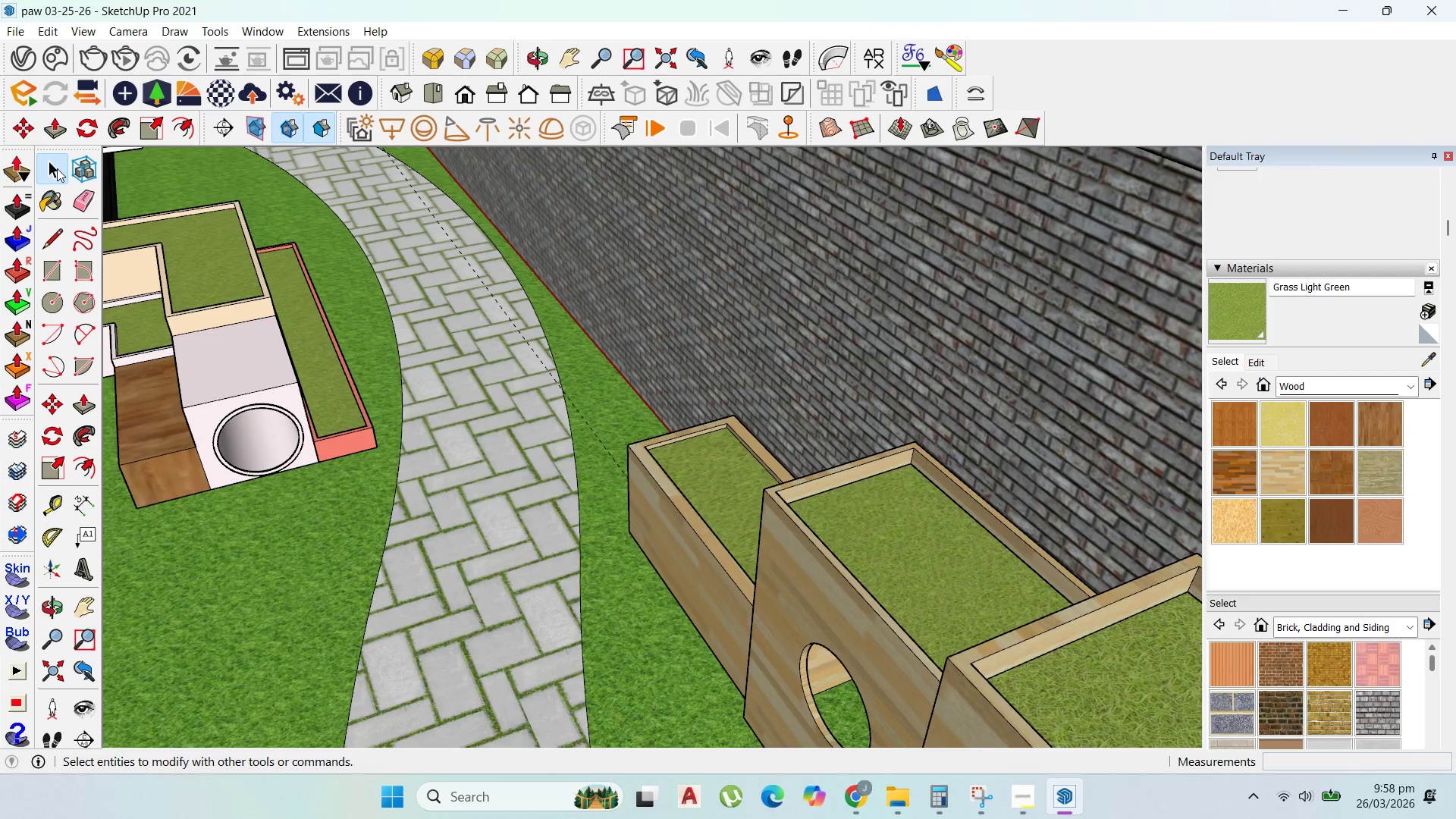 
key(Escape)
 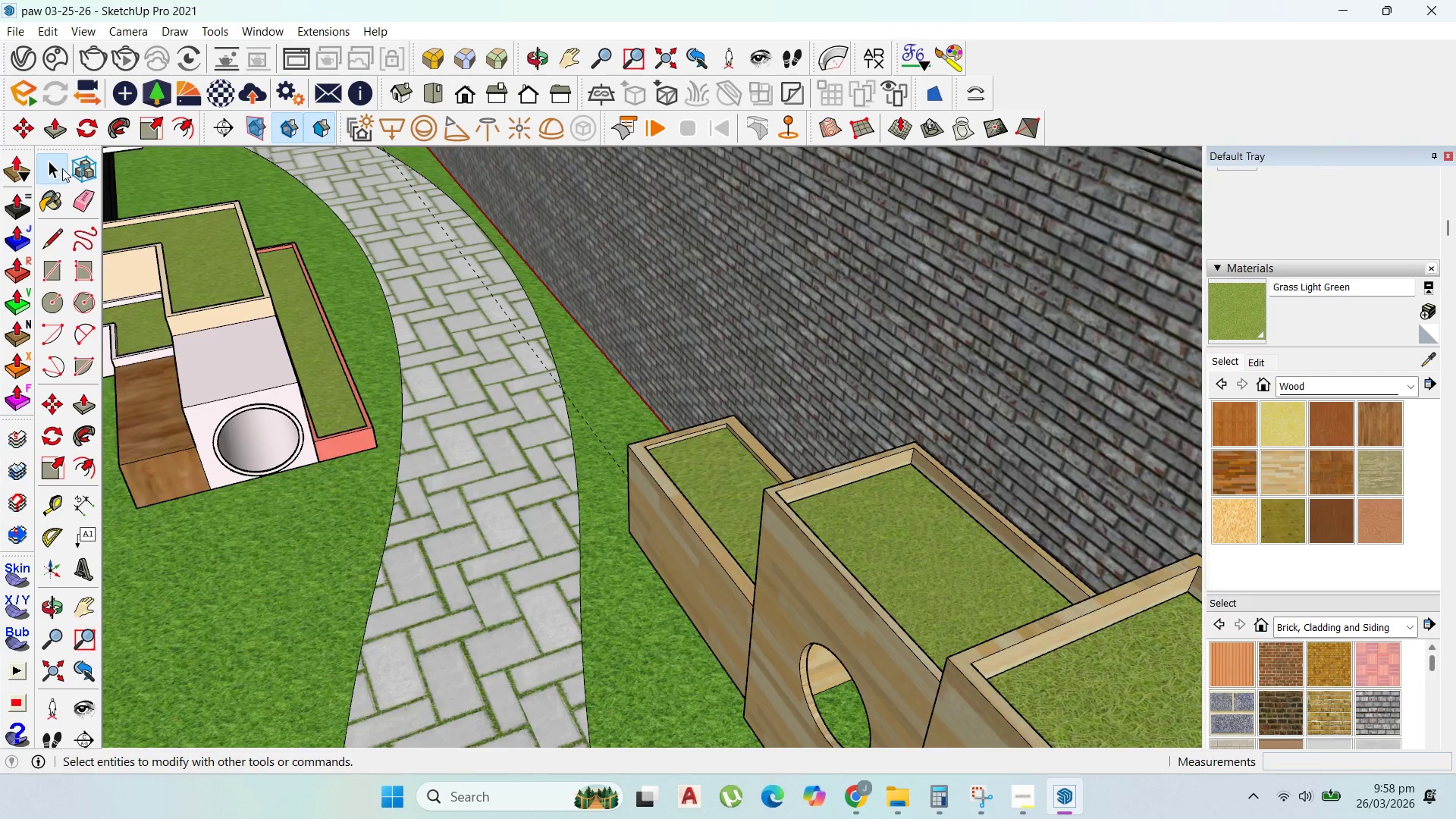 
key(Escape)
 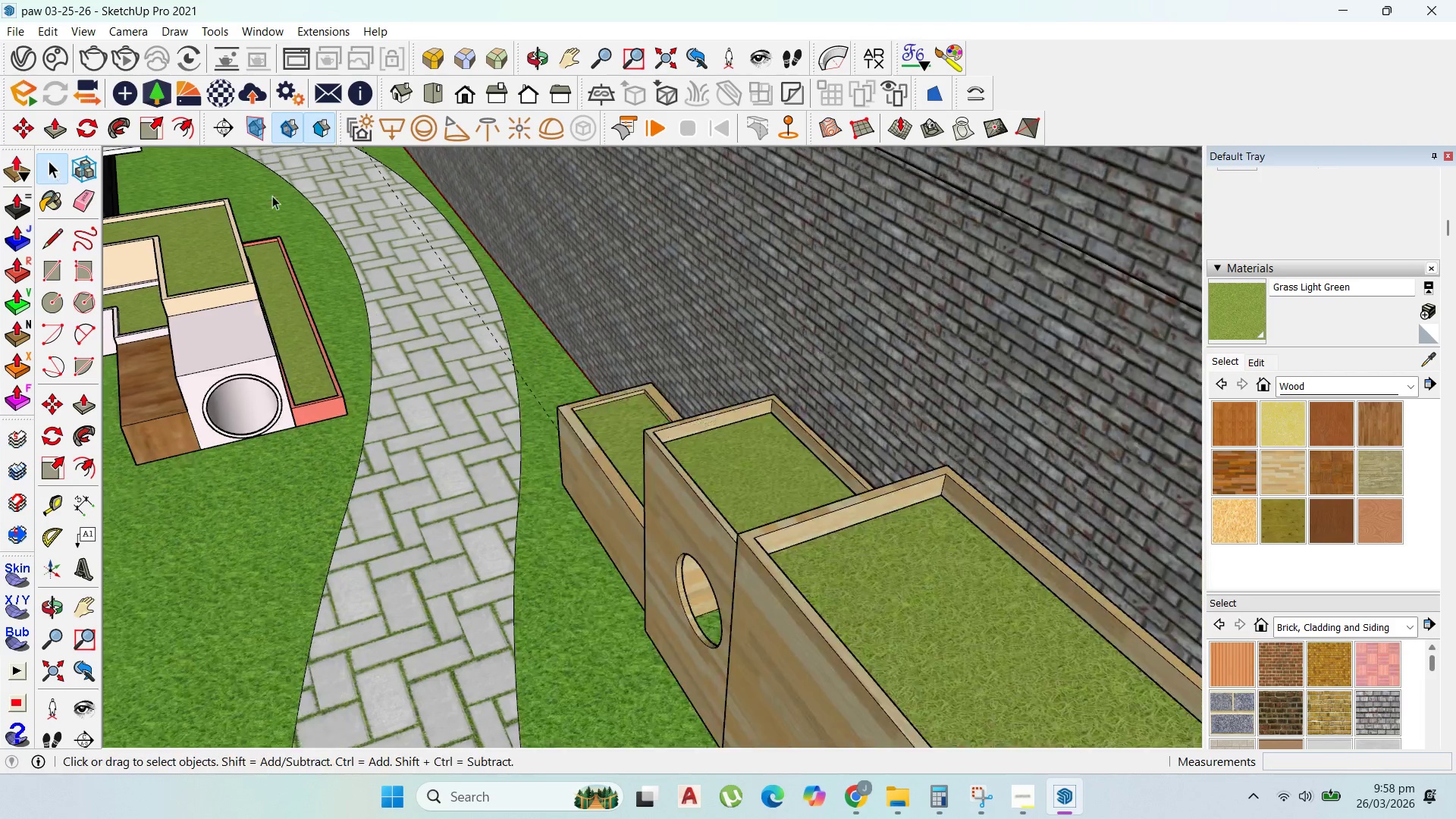 
scroll: coordinate [708, 390], scroll_direction: down, amount: 11.0
 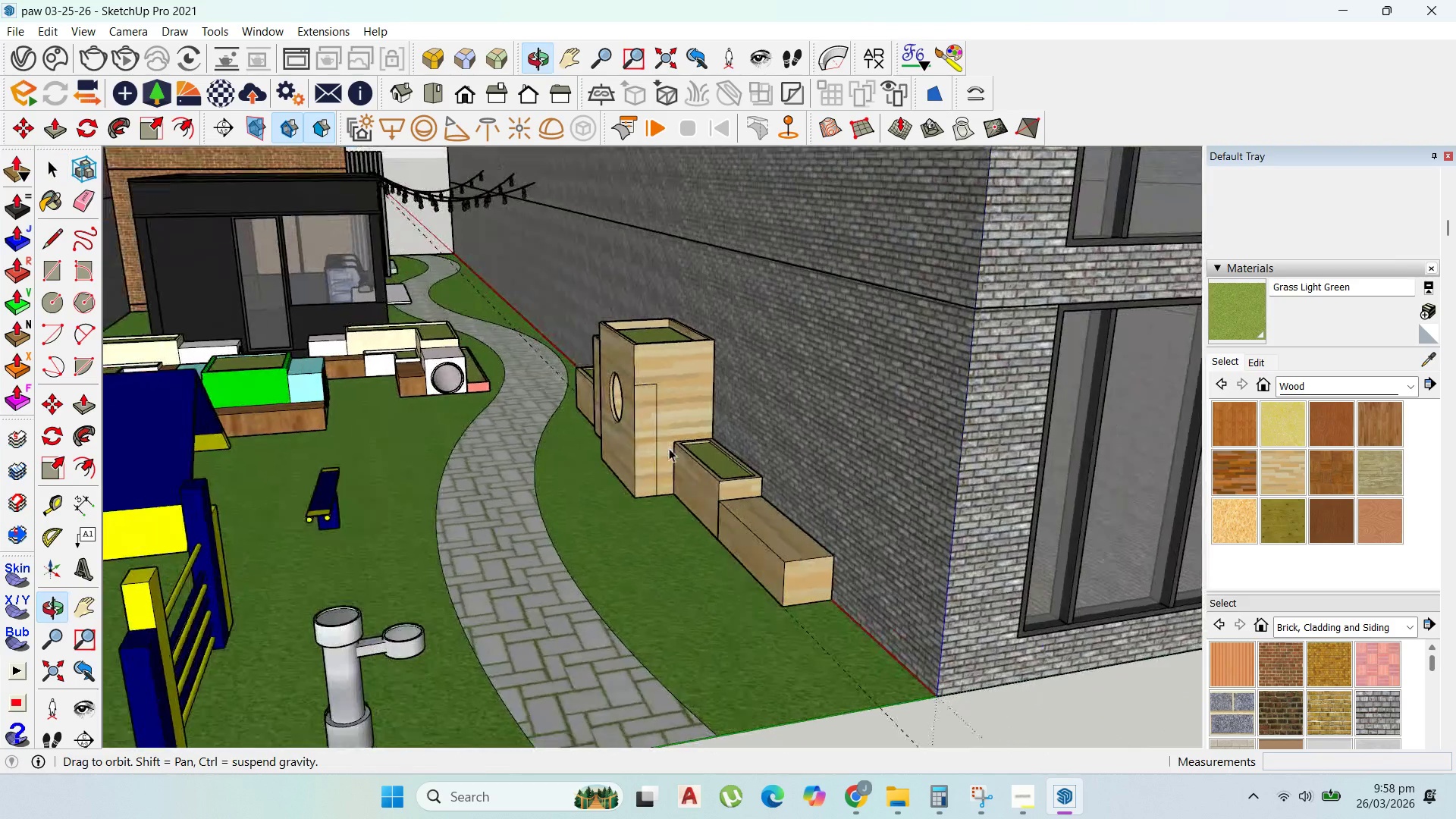 
scroll: coordinate [674, 356], scroll_direction: up, amount: 2.0
 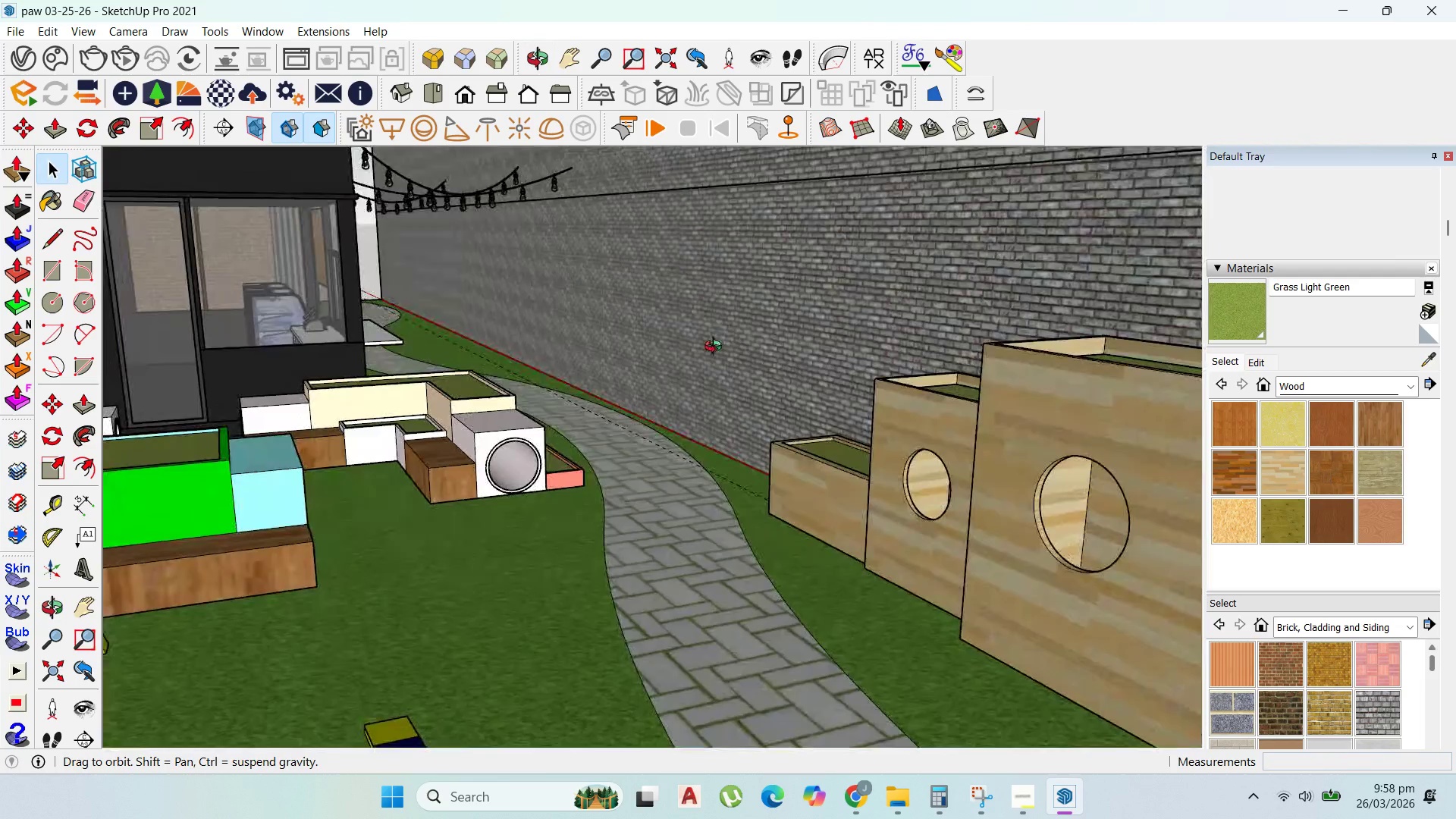 
scroll: coordinate [622, 366], scroll_direction: down, amount: 10.0
 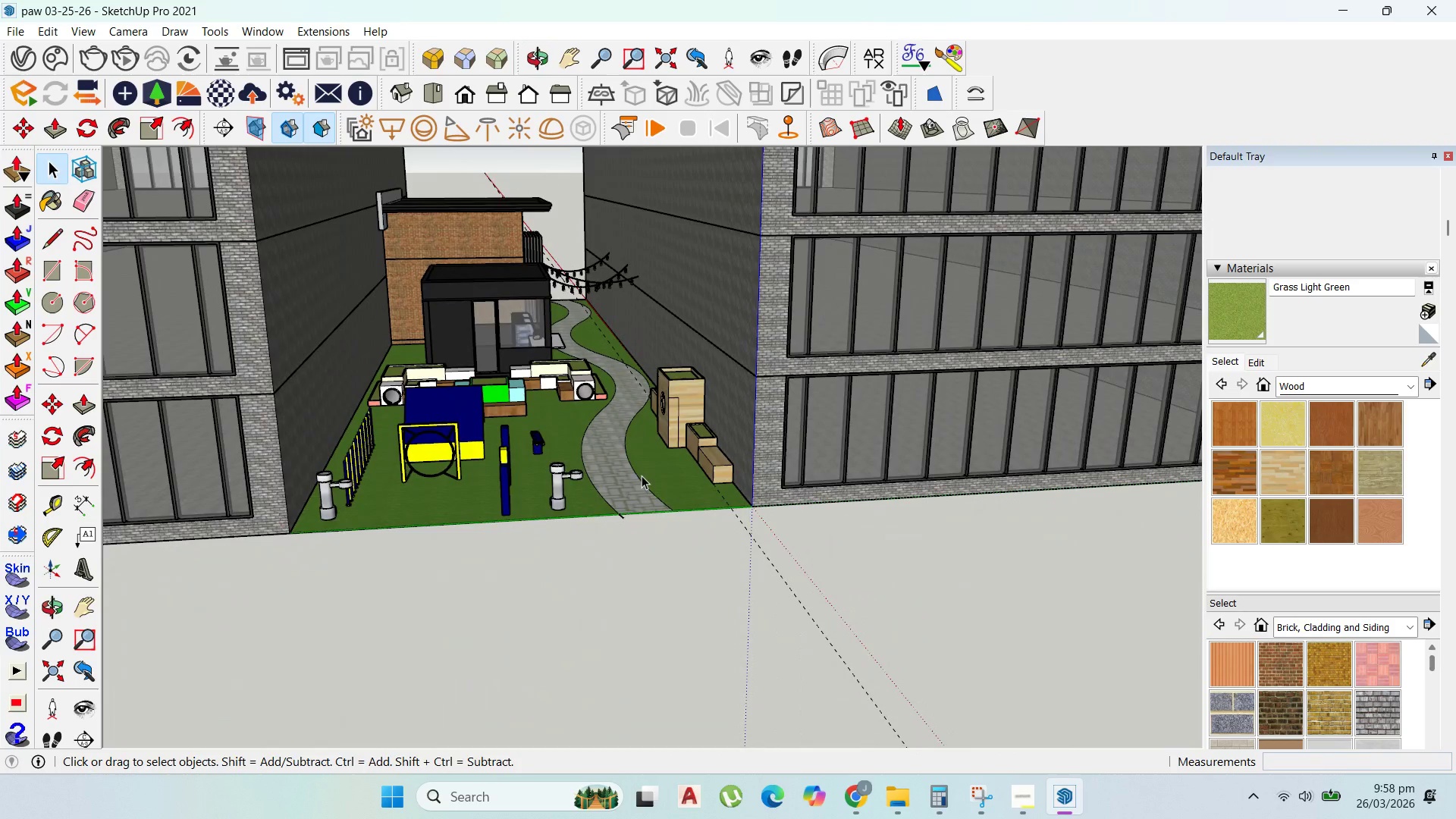 
scroll: coordinate [531, 361], scroll_direction: up, amount: 14.0
 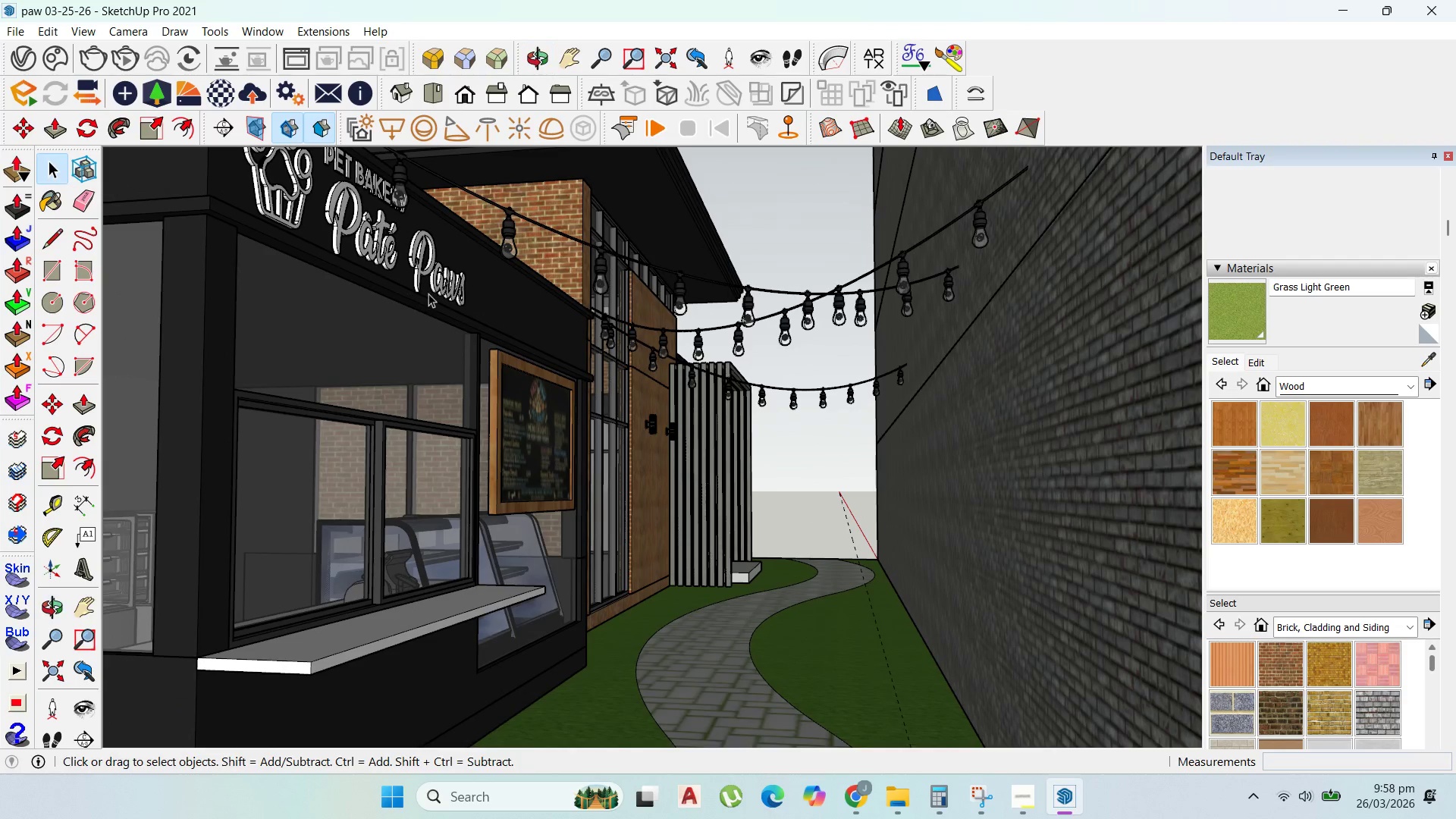 
key(Control+S)
 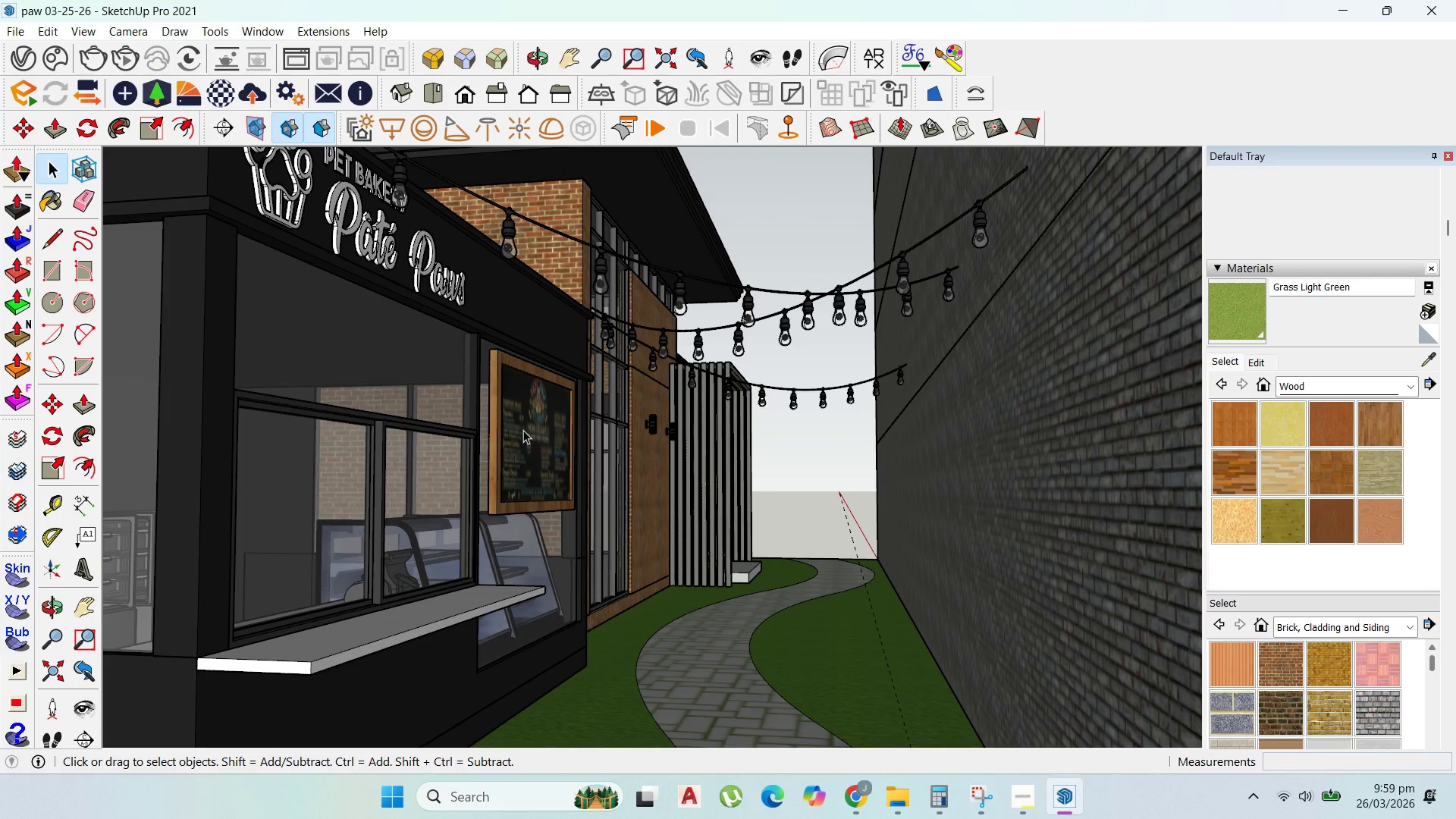 
wait(7.36)
 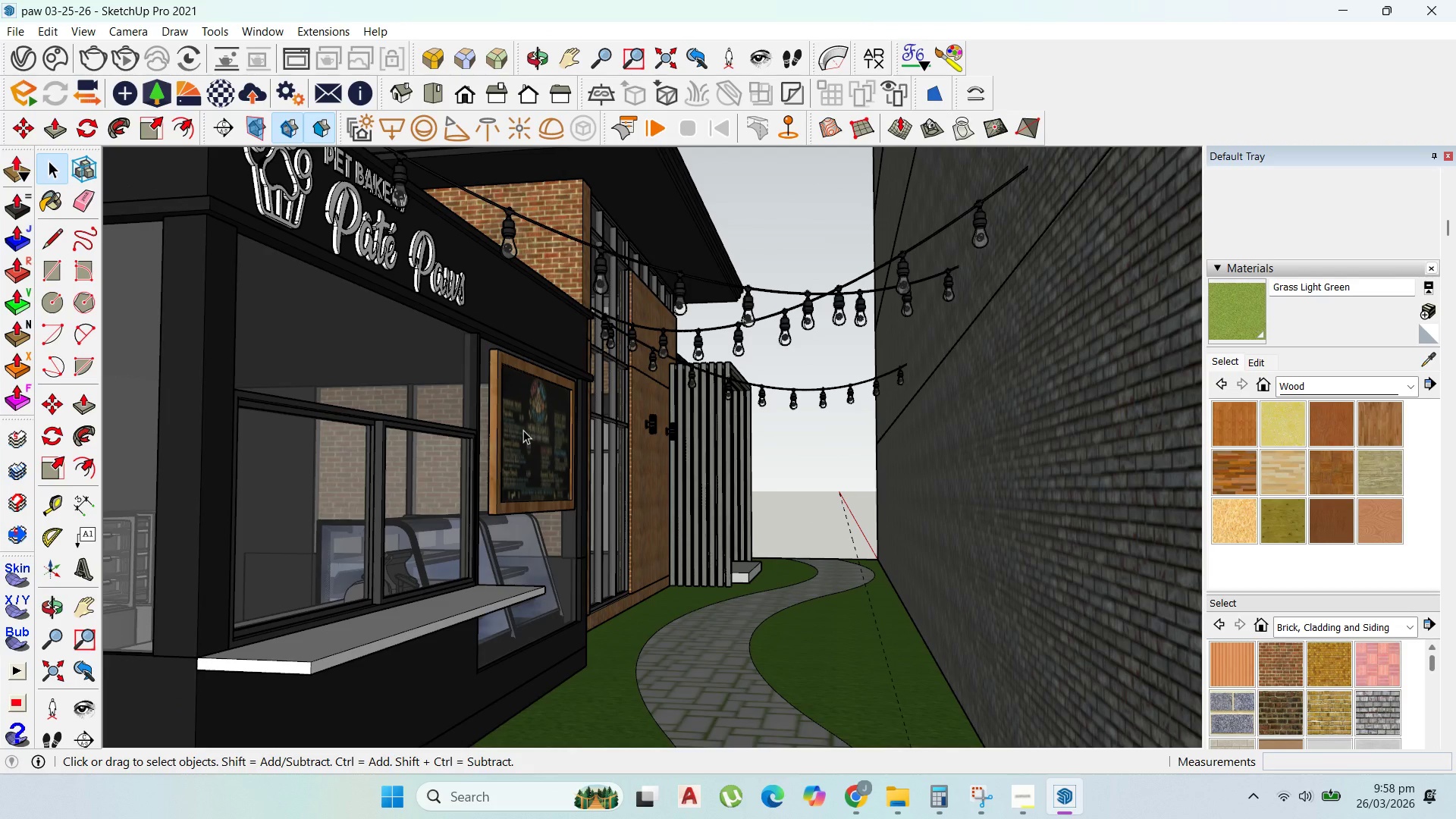 
scroll: coordinate [551, 459], scroll_direction: up, amount: 51.0
 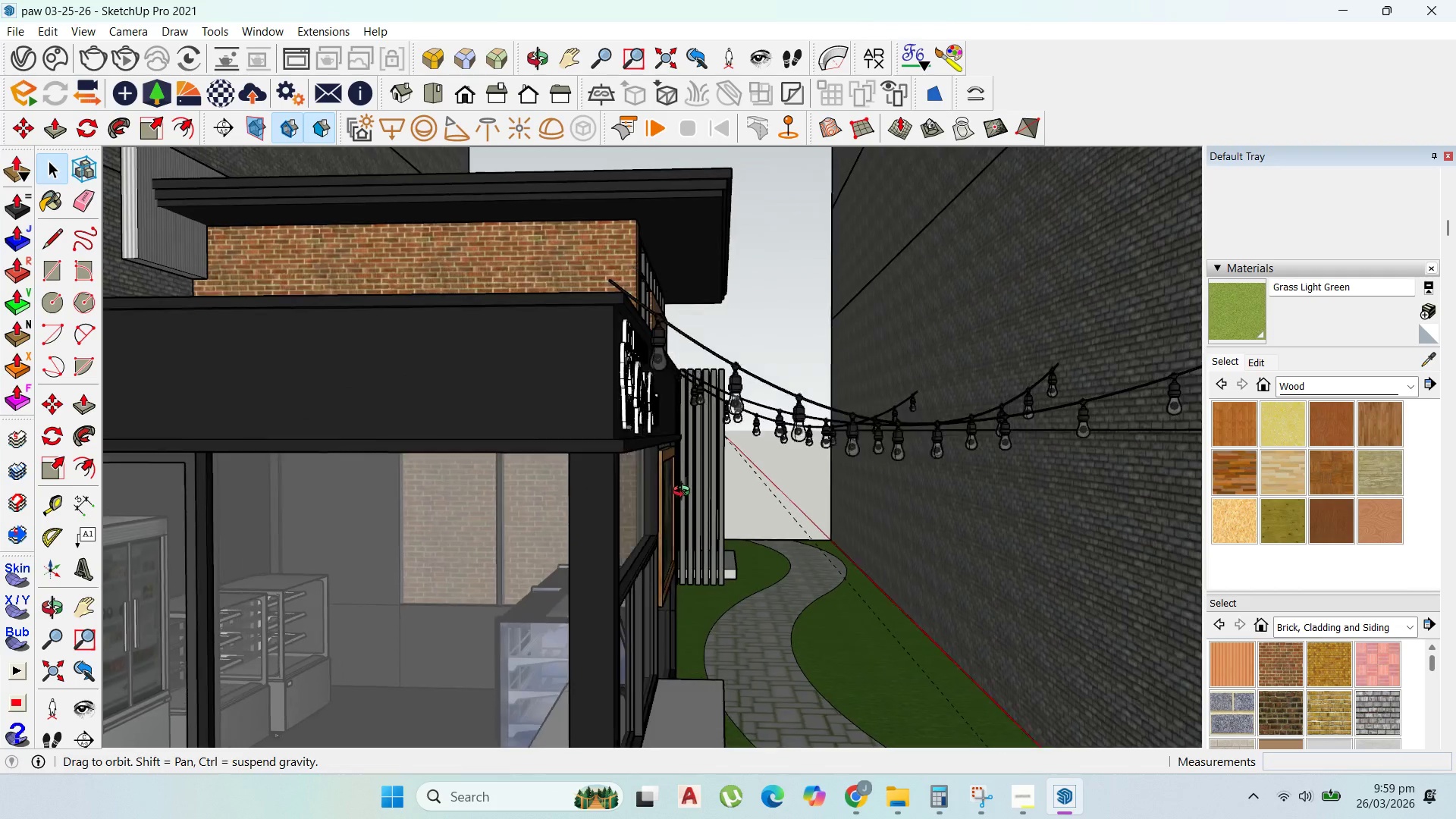 
scroll: coordinate [756, 503], scroll_direction: down, amount: 14.0
 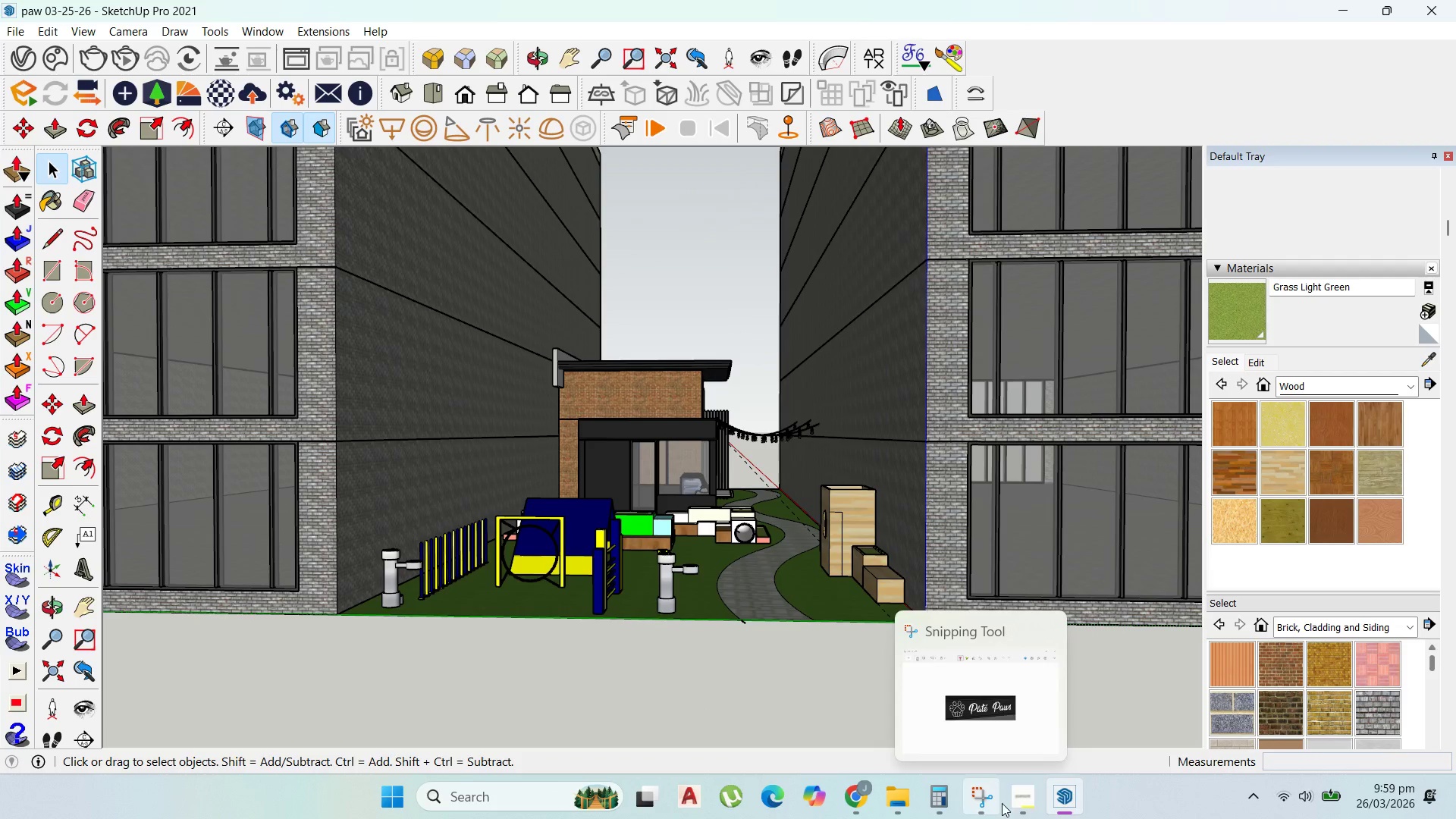 
left_click([1012, 803])